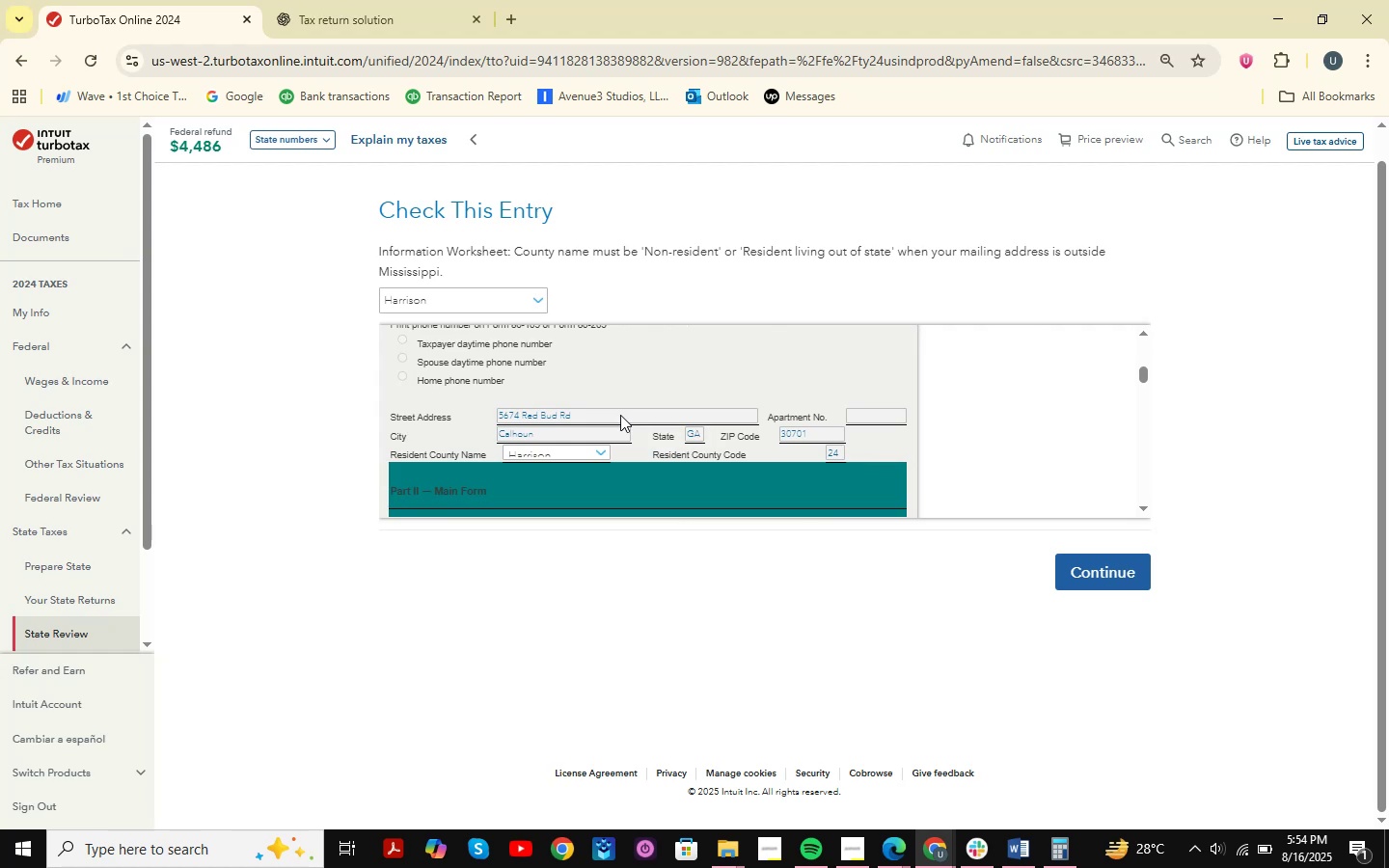 
key(Meta+Shift+S)
 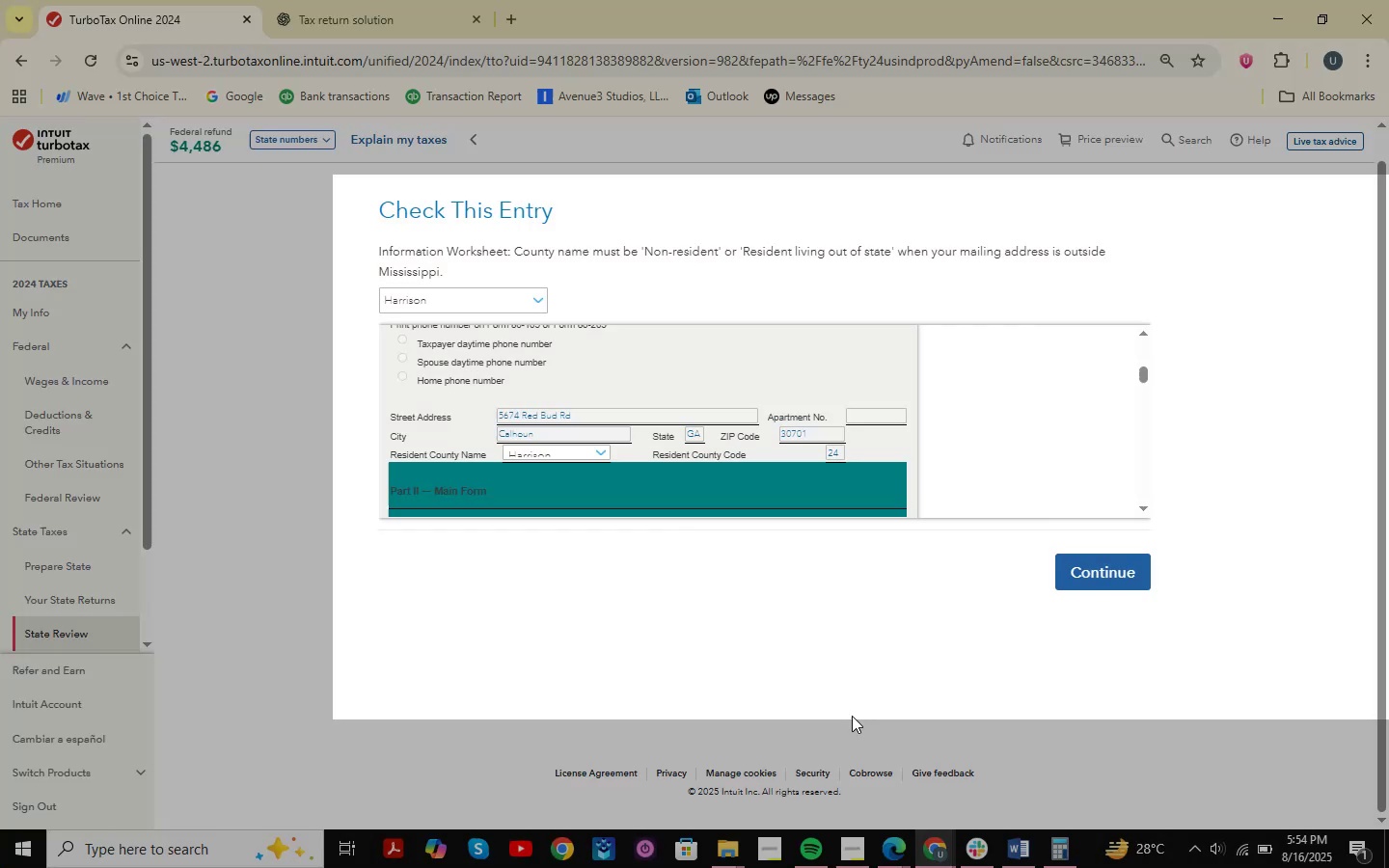 
left_click([928, 846])
 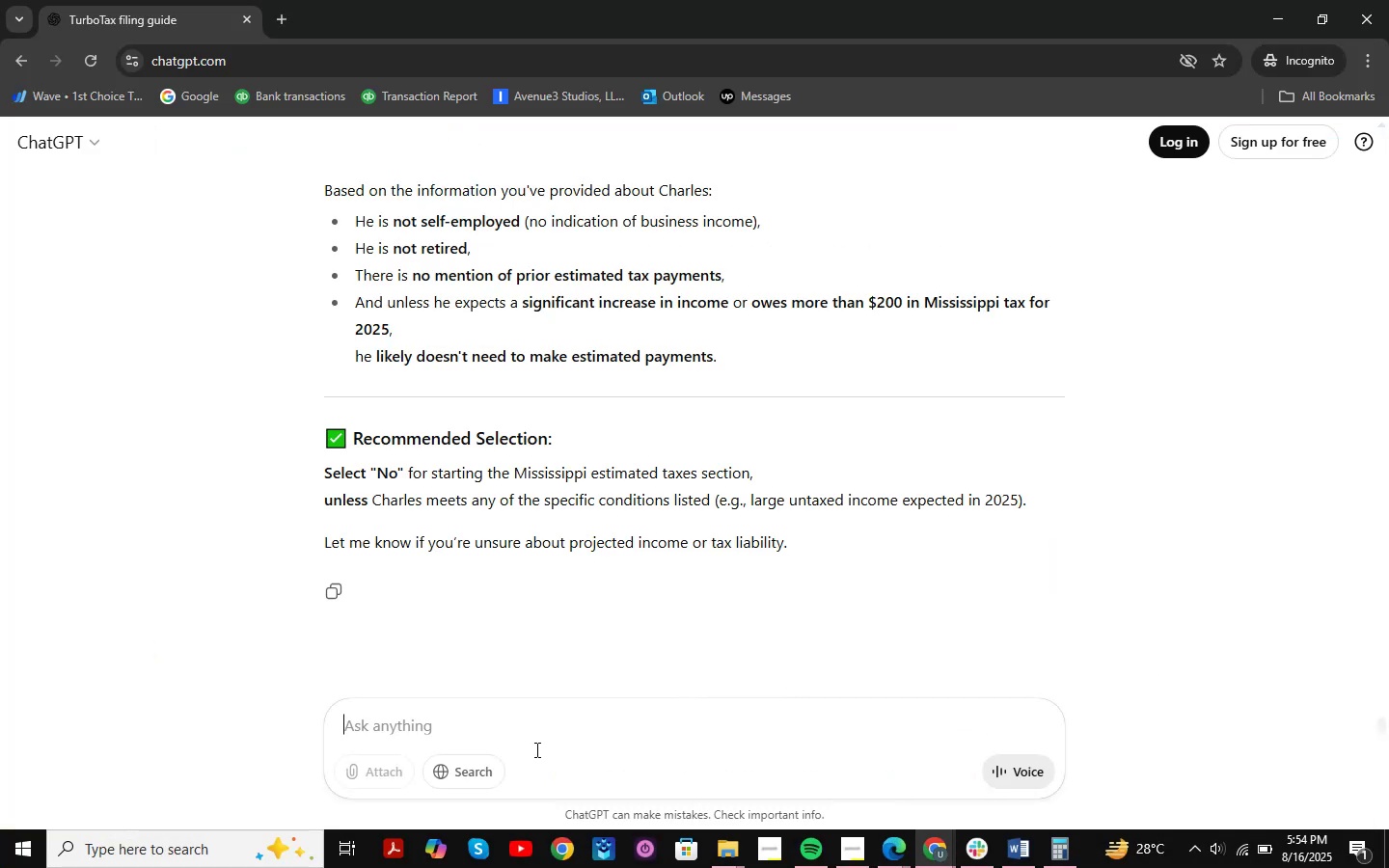 
key(Control+ControlLeft)
 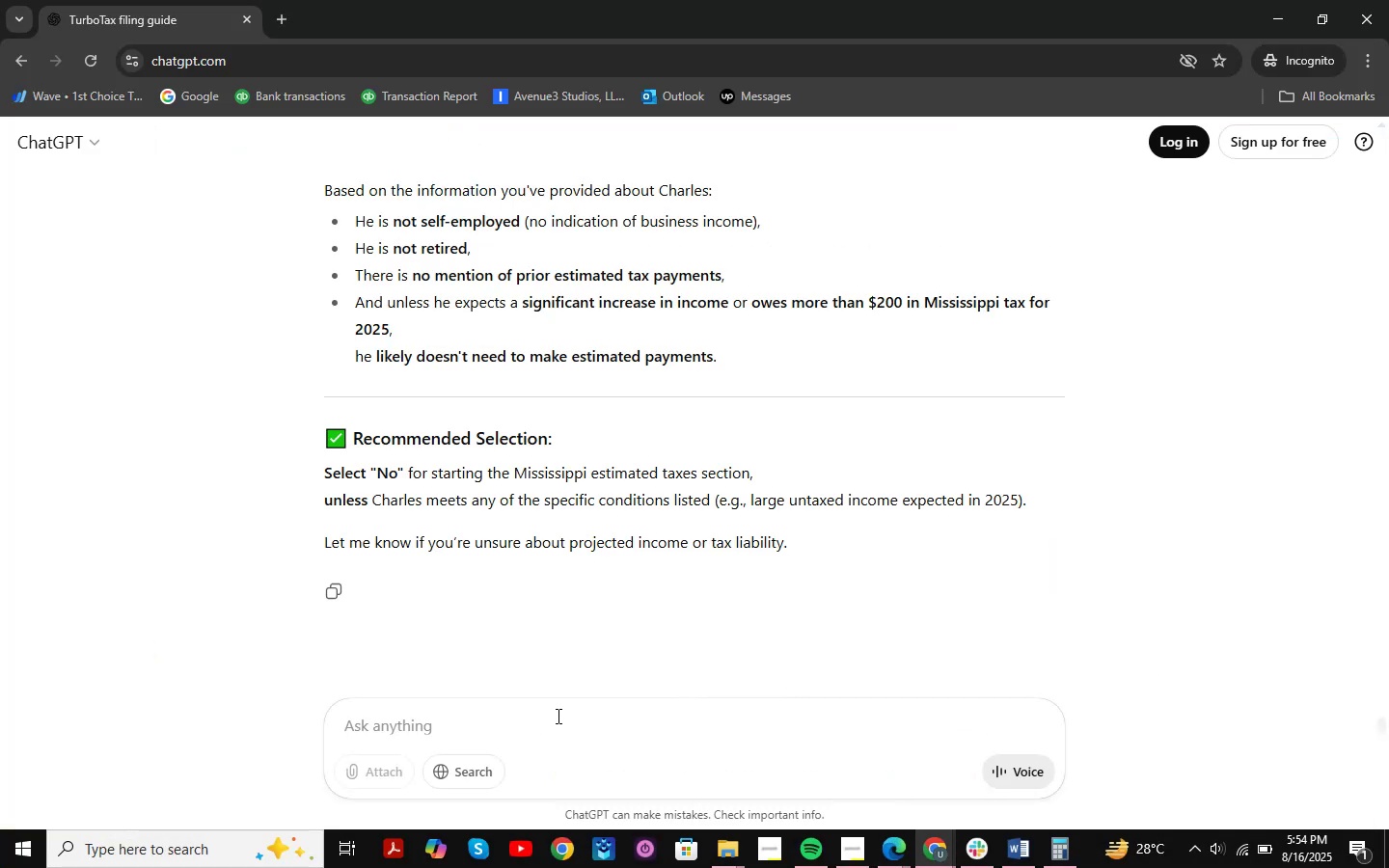 
key(Control+V)
 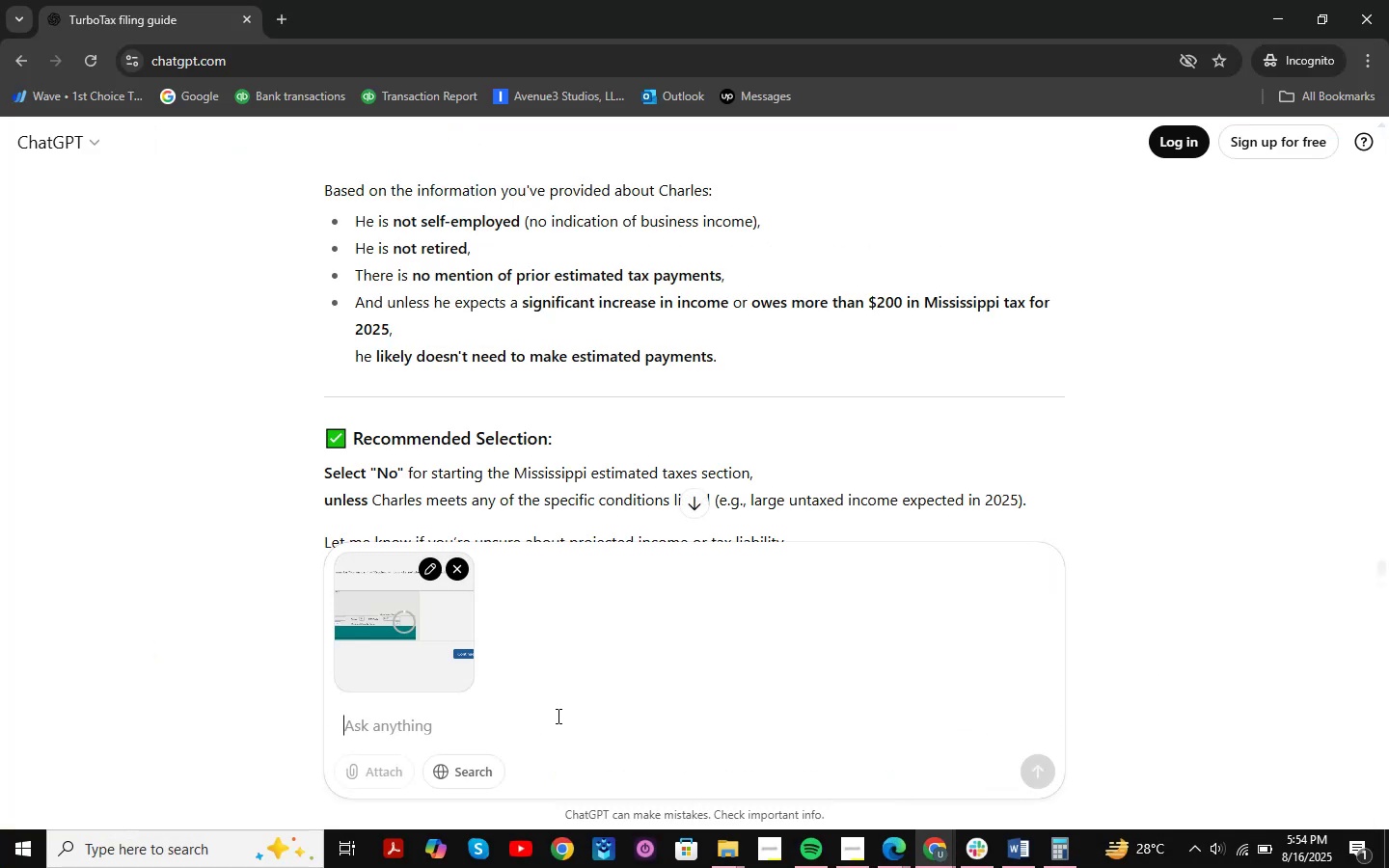 
type(what h)
key(Backspace)
type(ths)
key(Backspace)
type(is is trying to saty )
key(Backspace)
key(Backspace)
key(Backspace)
type(y)
 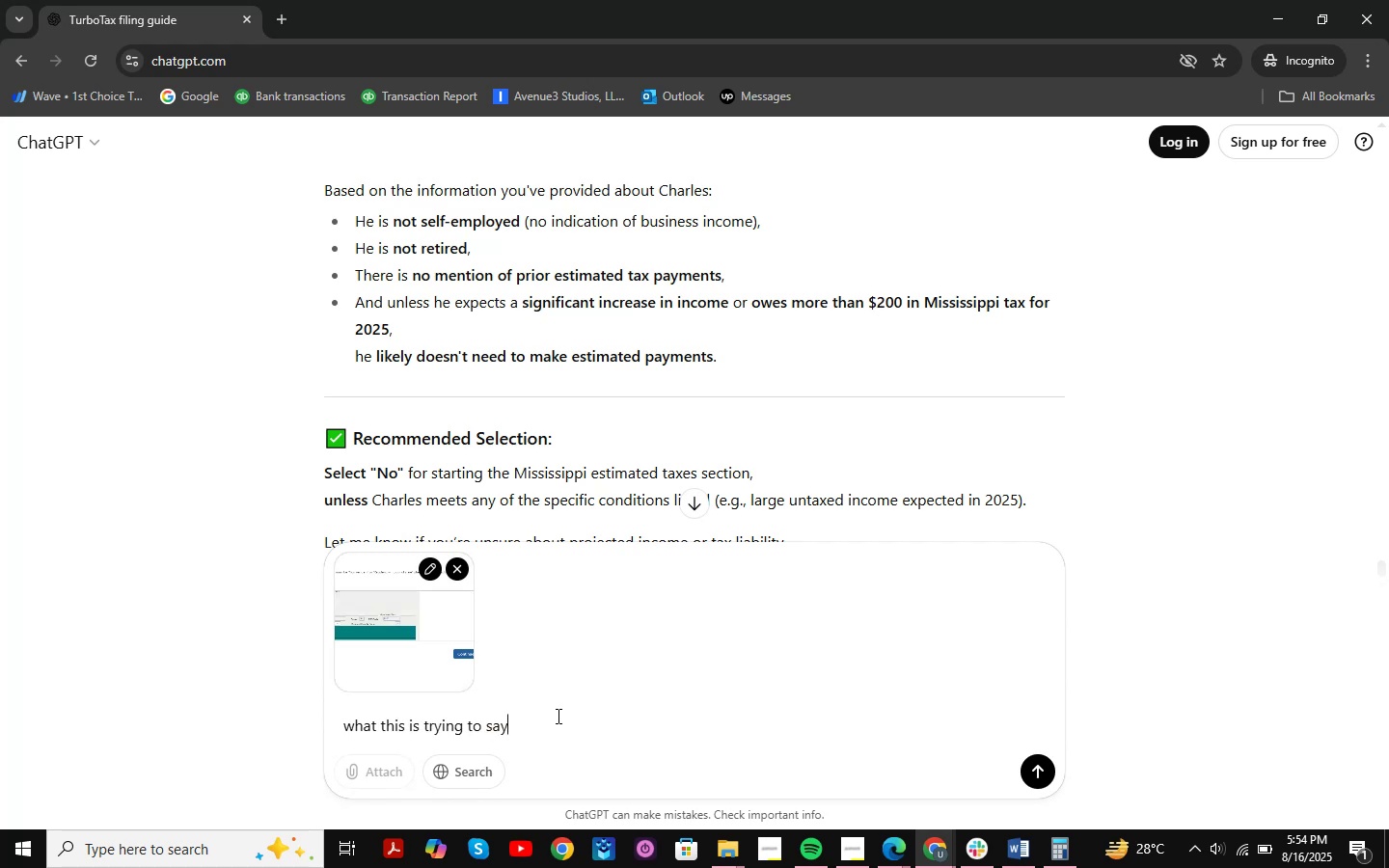 
key(Enter)
 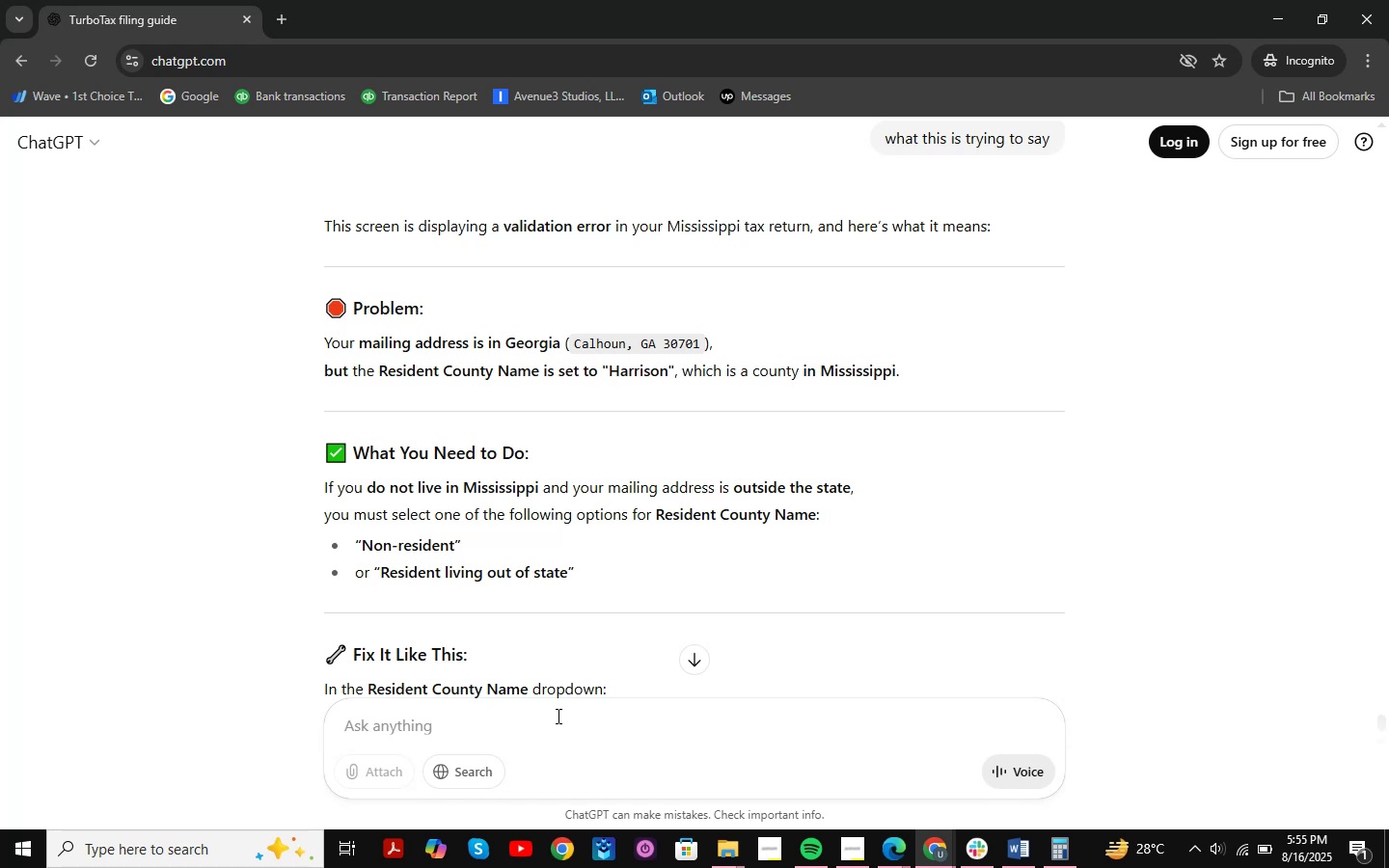 
wait(42.48)
 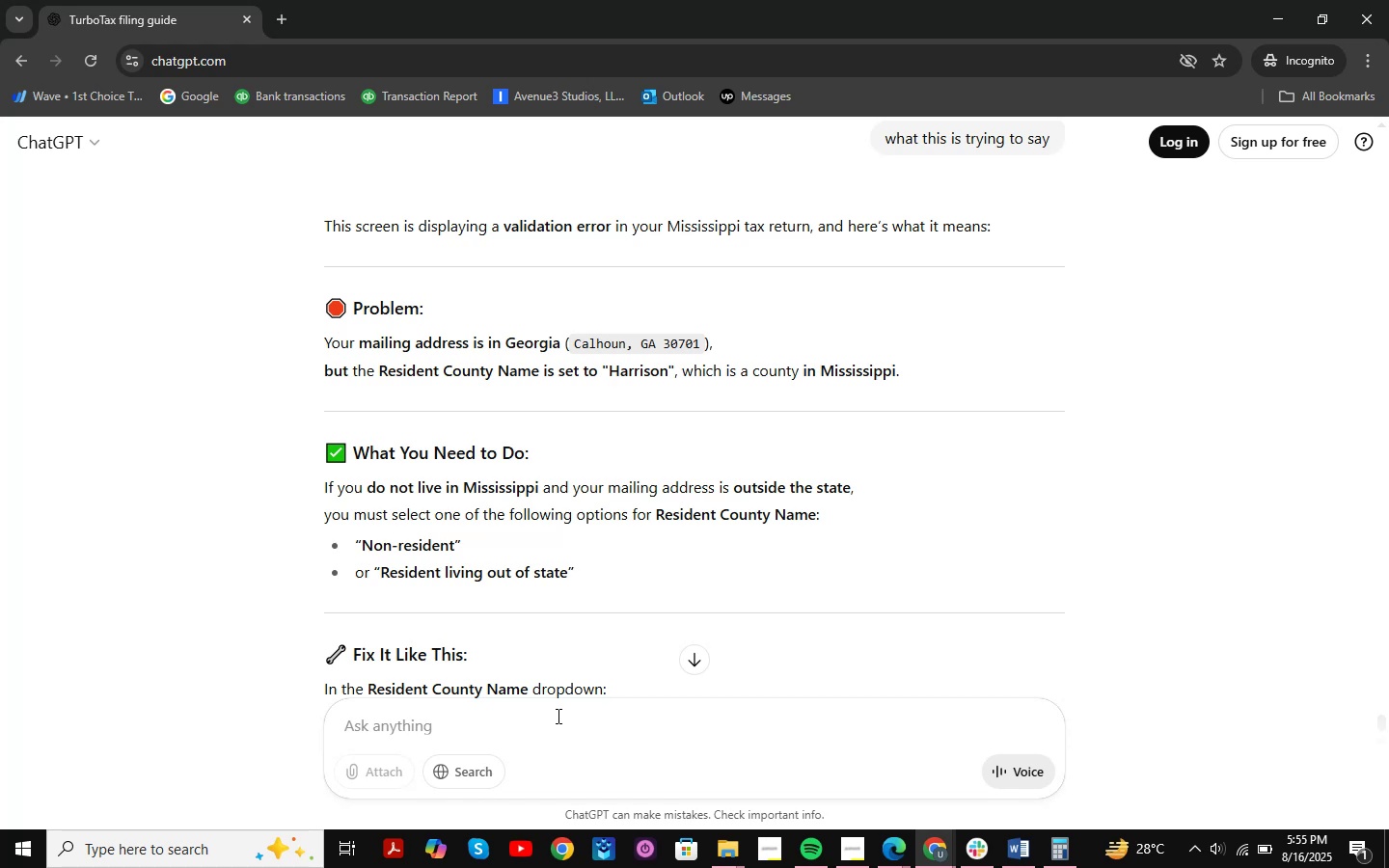 
scroll: coordinate [673, 382], scroll_direction: down, amount: 5.0
 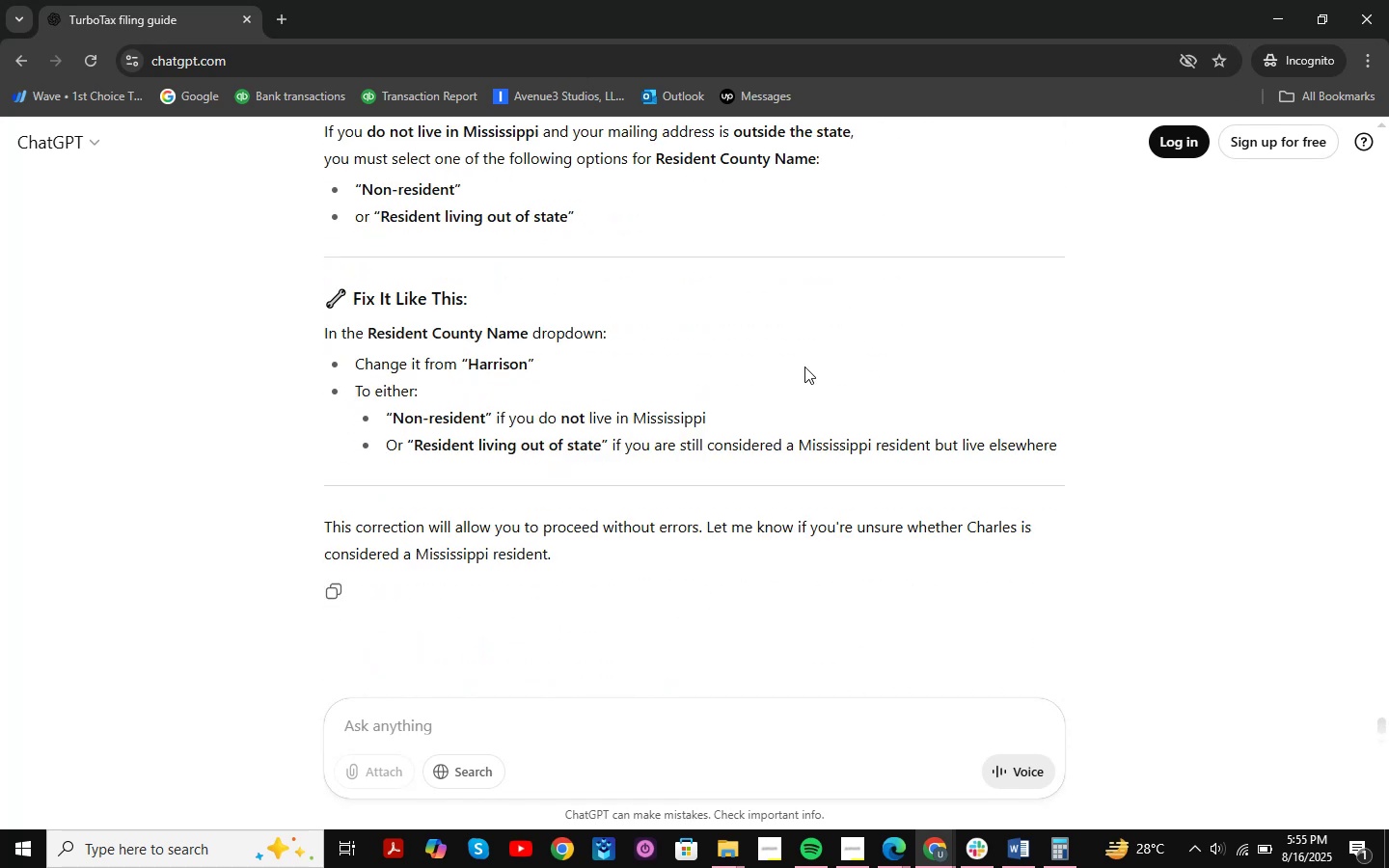 
wait(5.54)
 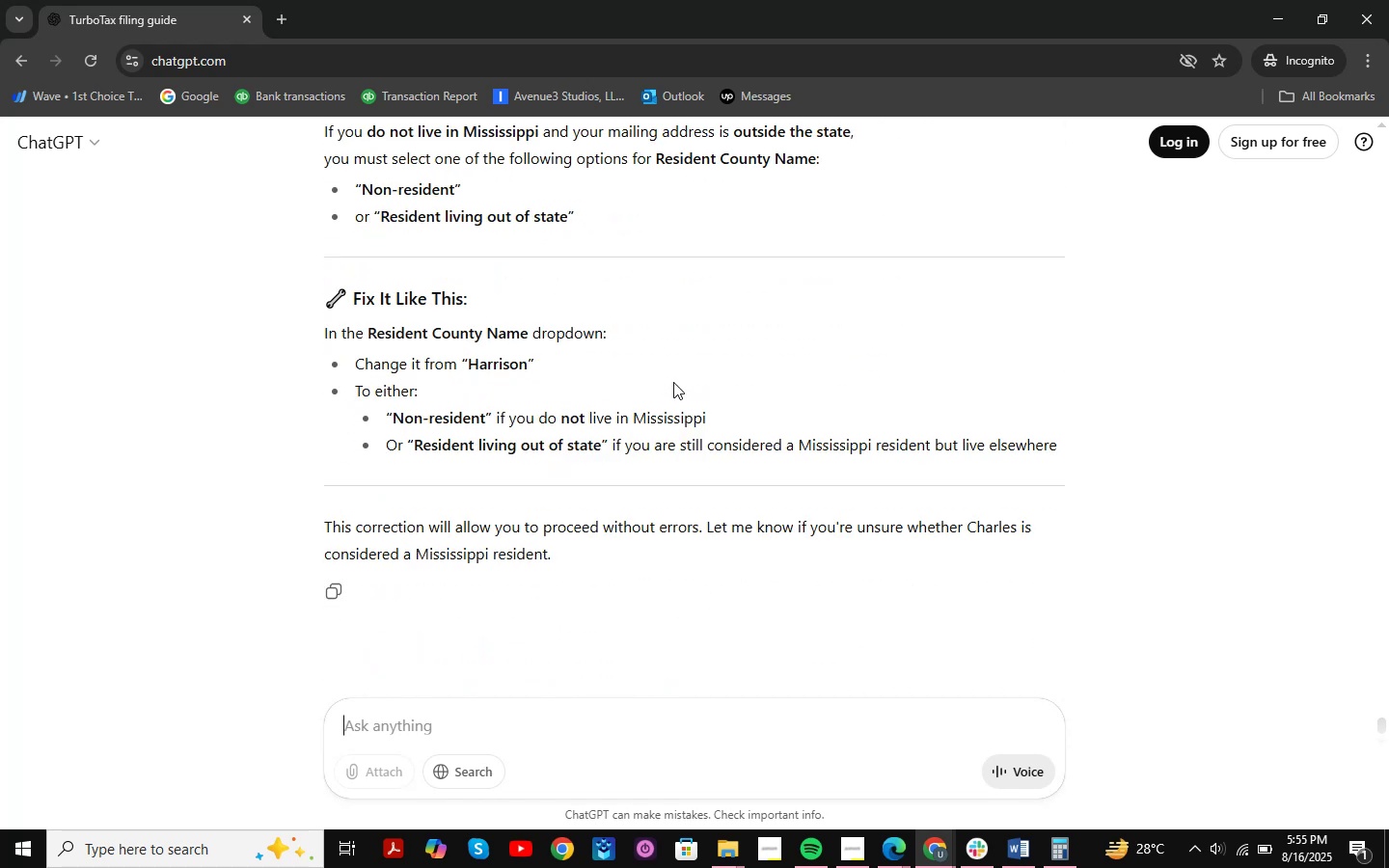 
left_click([445, 735])
 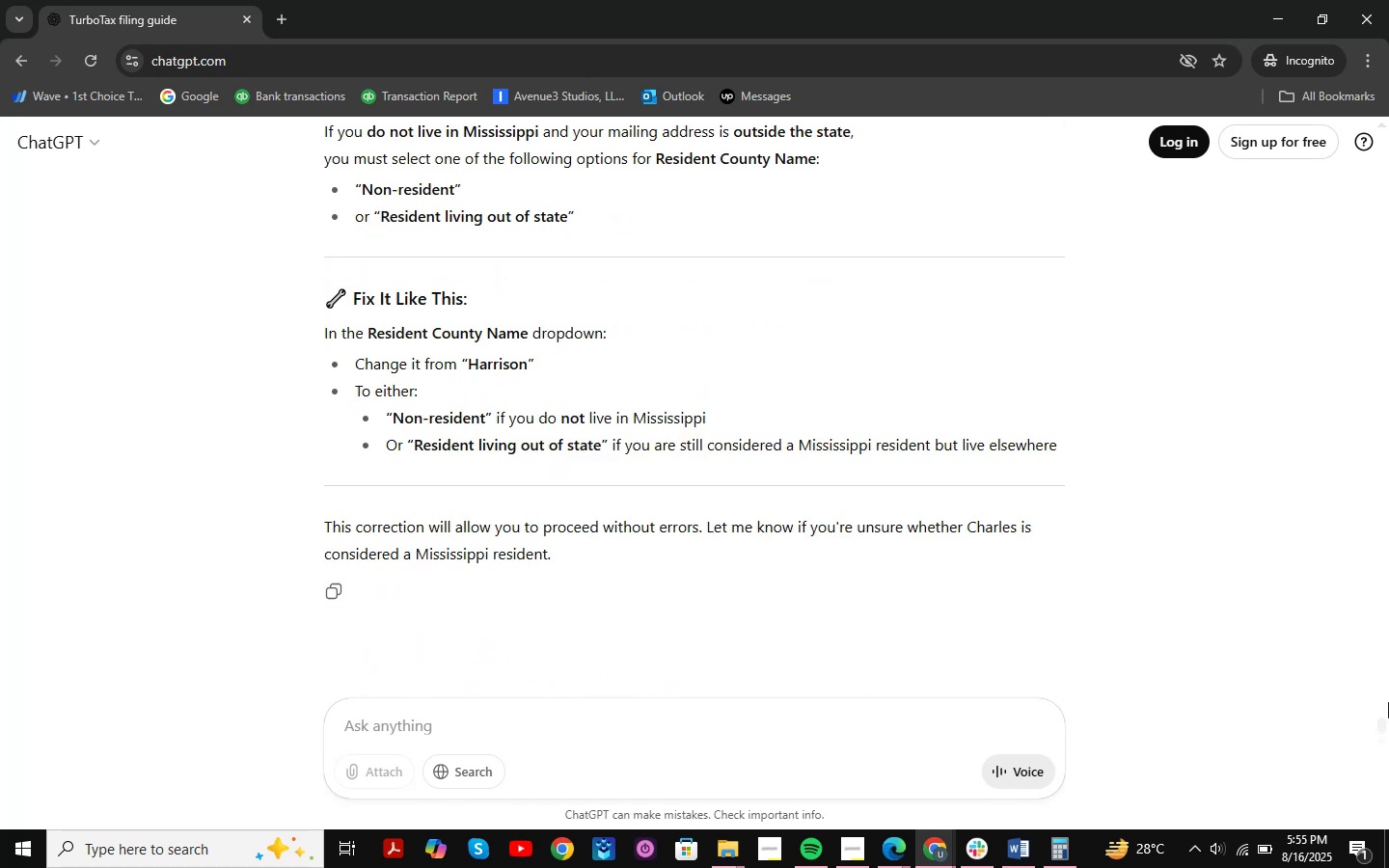 
type(give me county name fr)
key(Backspace)
key(Backspace)
type(for gerogia )
 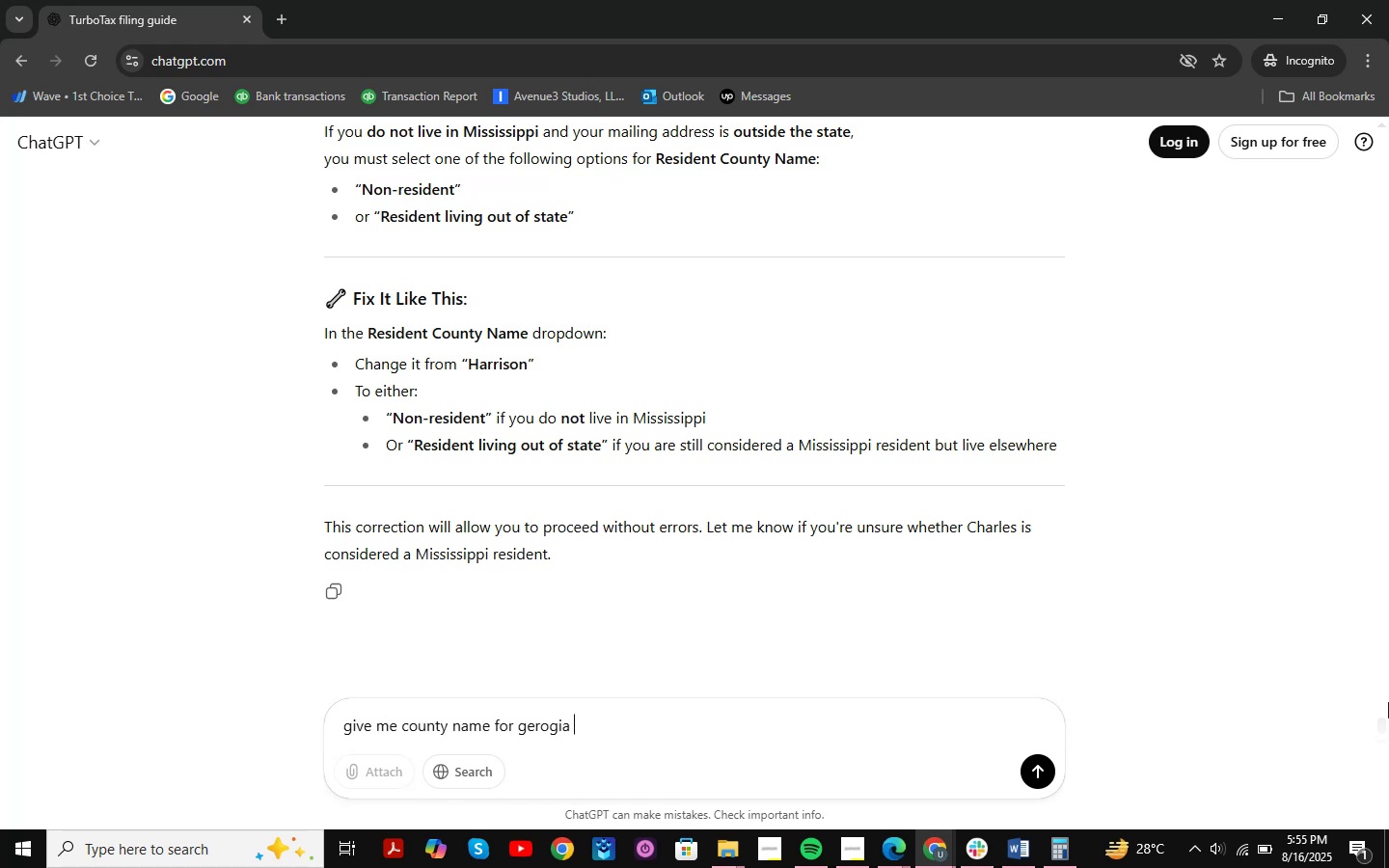 
key(Enter)
 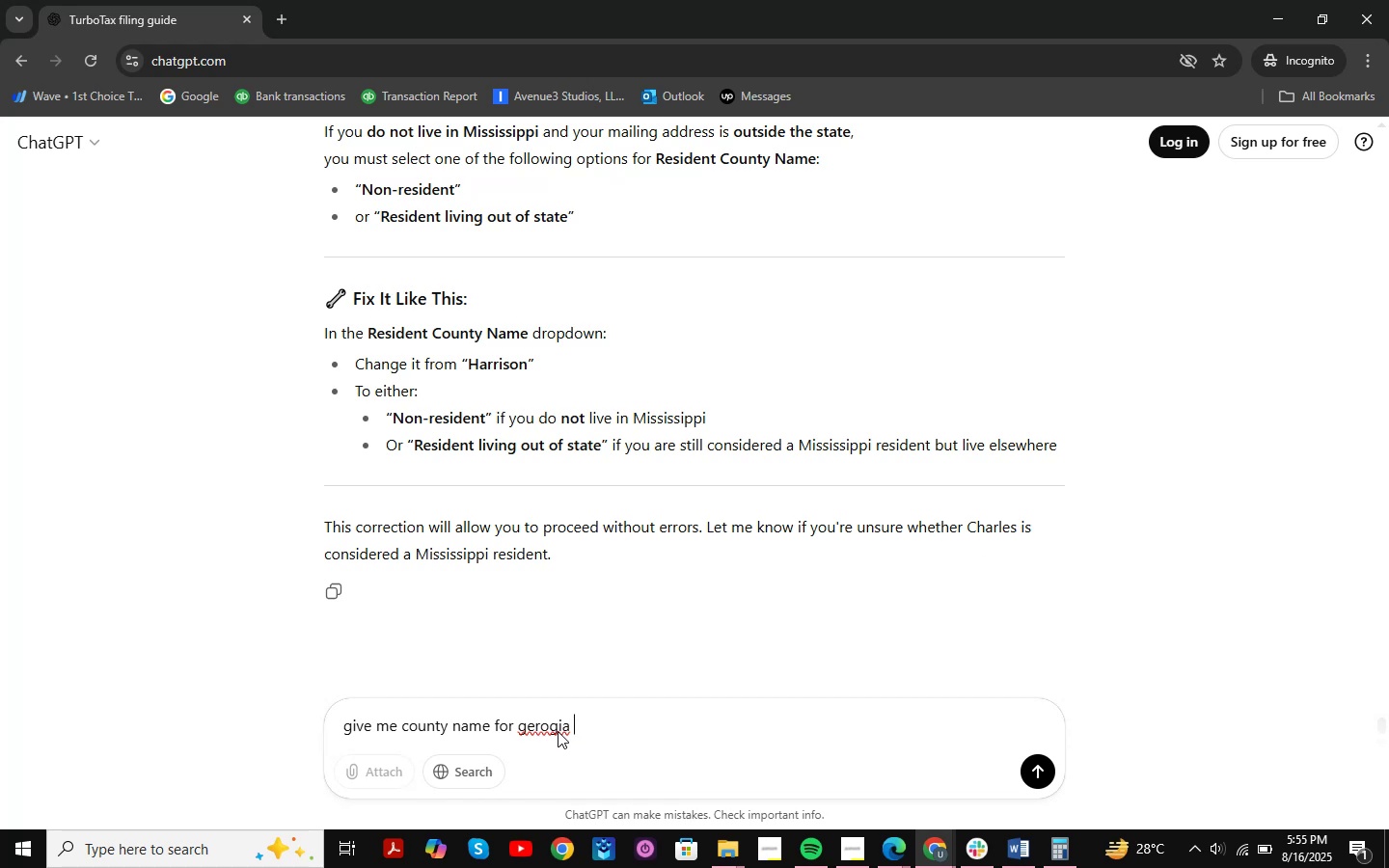 
scroll: coordinate [838, 440], scroll_direction: down, amount: 12.0
 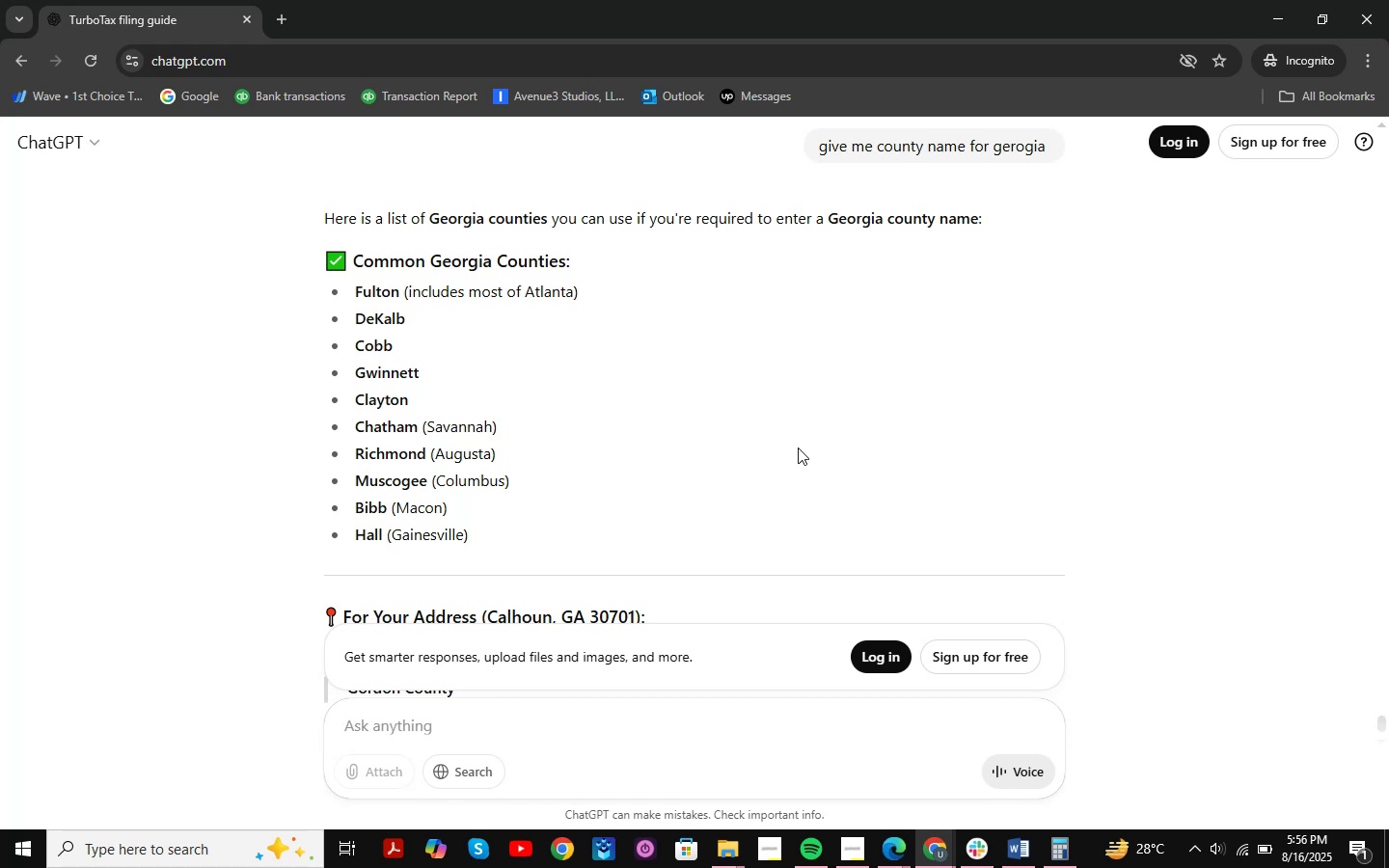 
wait(30.22)
 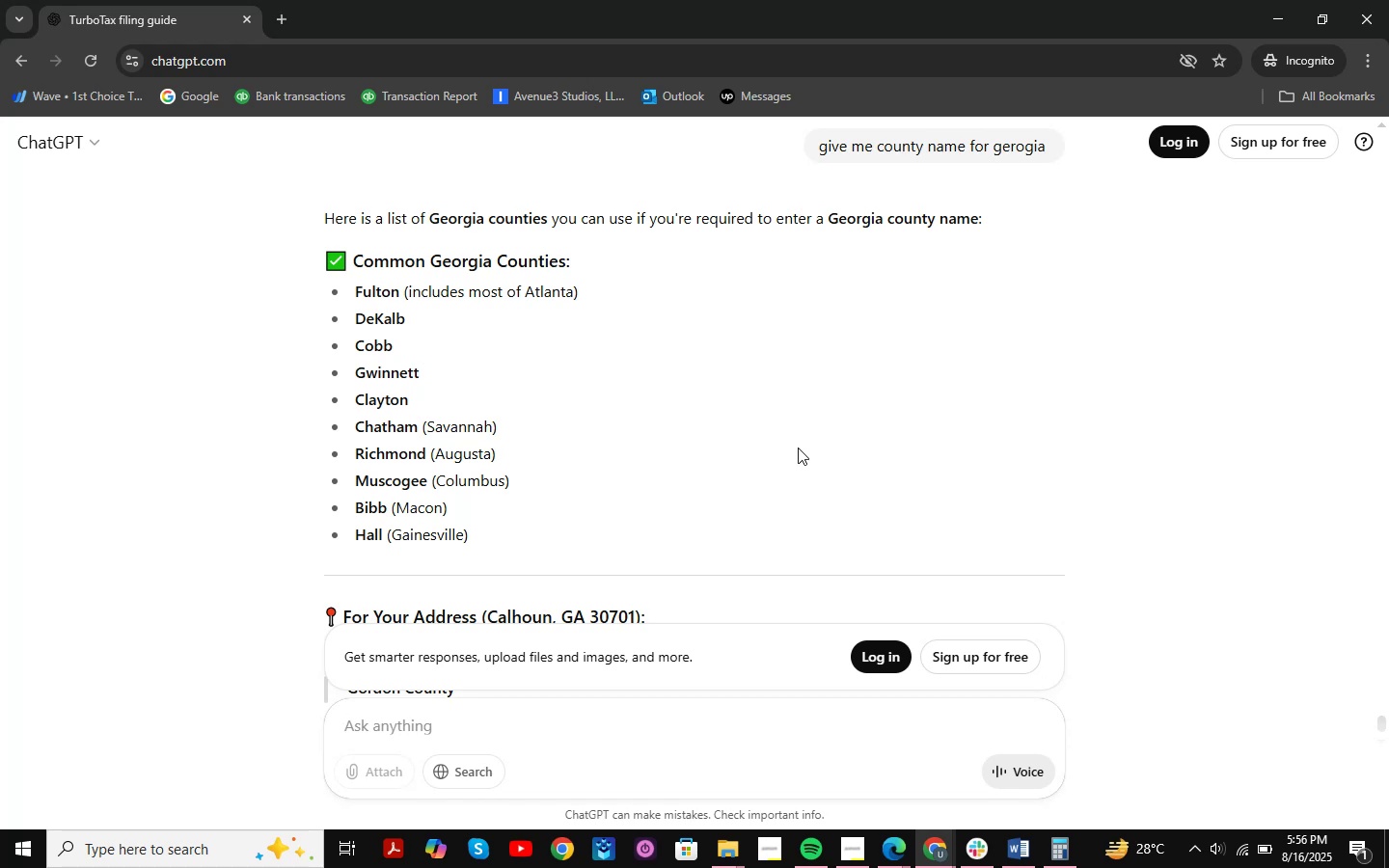 
scroll: coordinate [764, 435], scroll_direction: down, amount: 4.0
 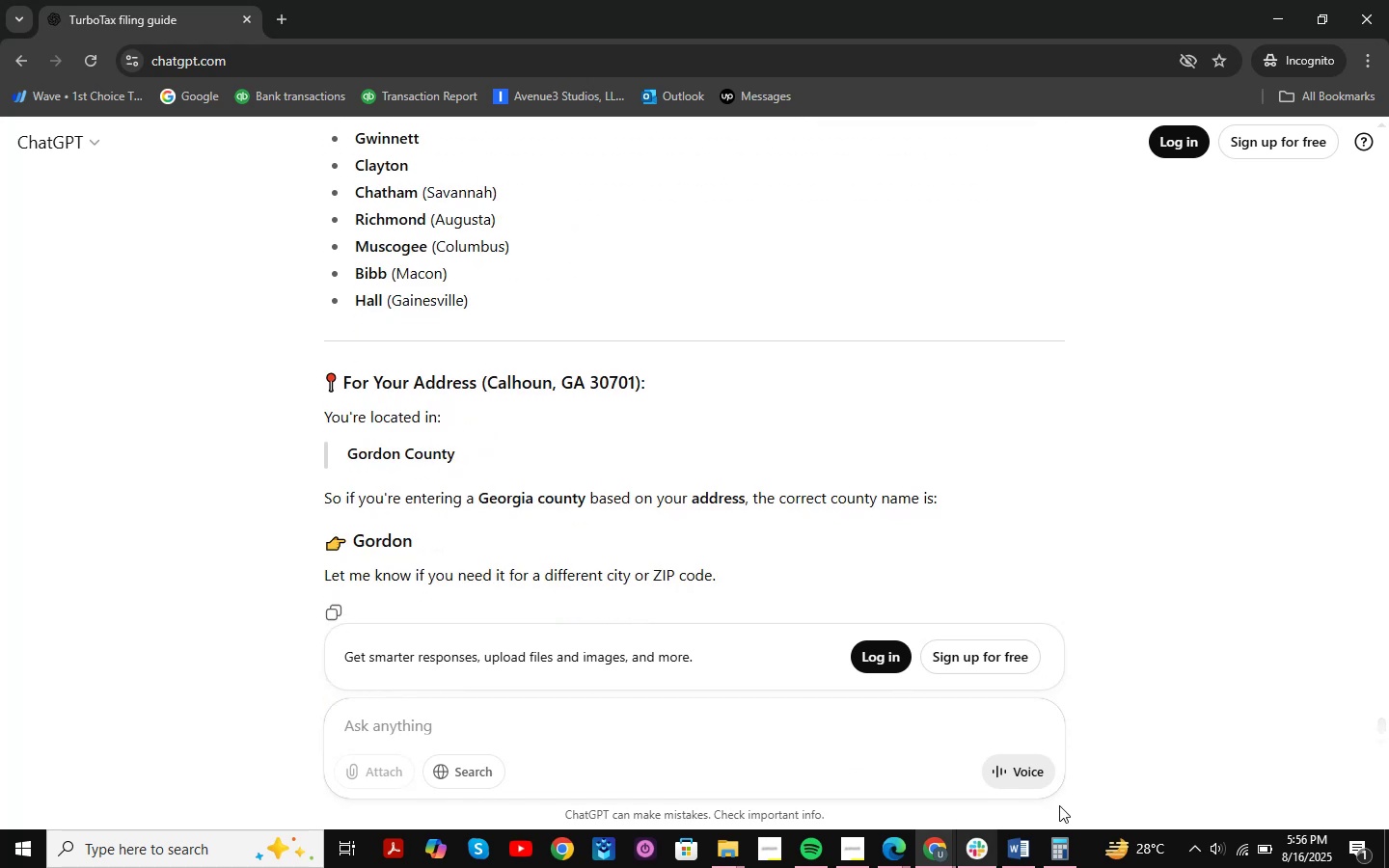 
left_click([1010, 865])
 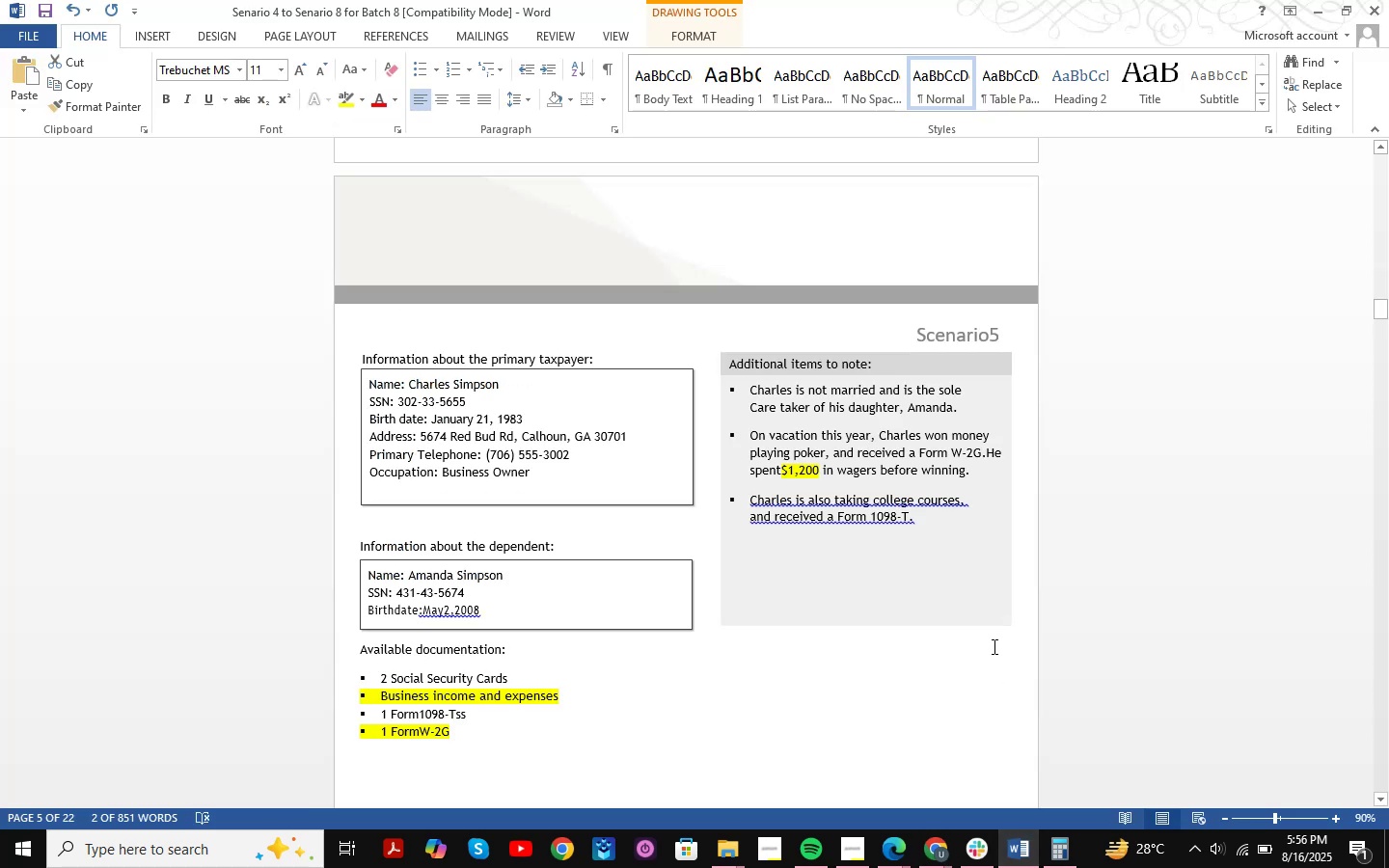 
scroll: coordinate [1002, 654], scroll_direction: down, amount: 2.0
 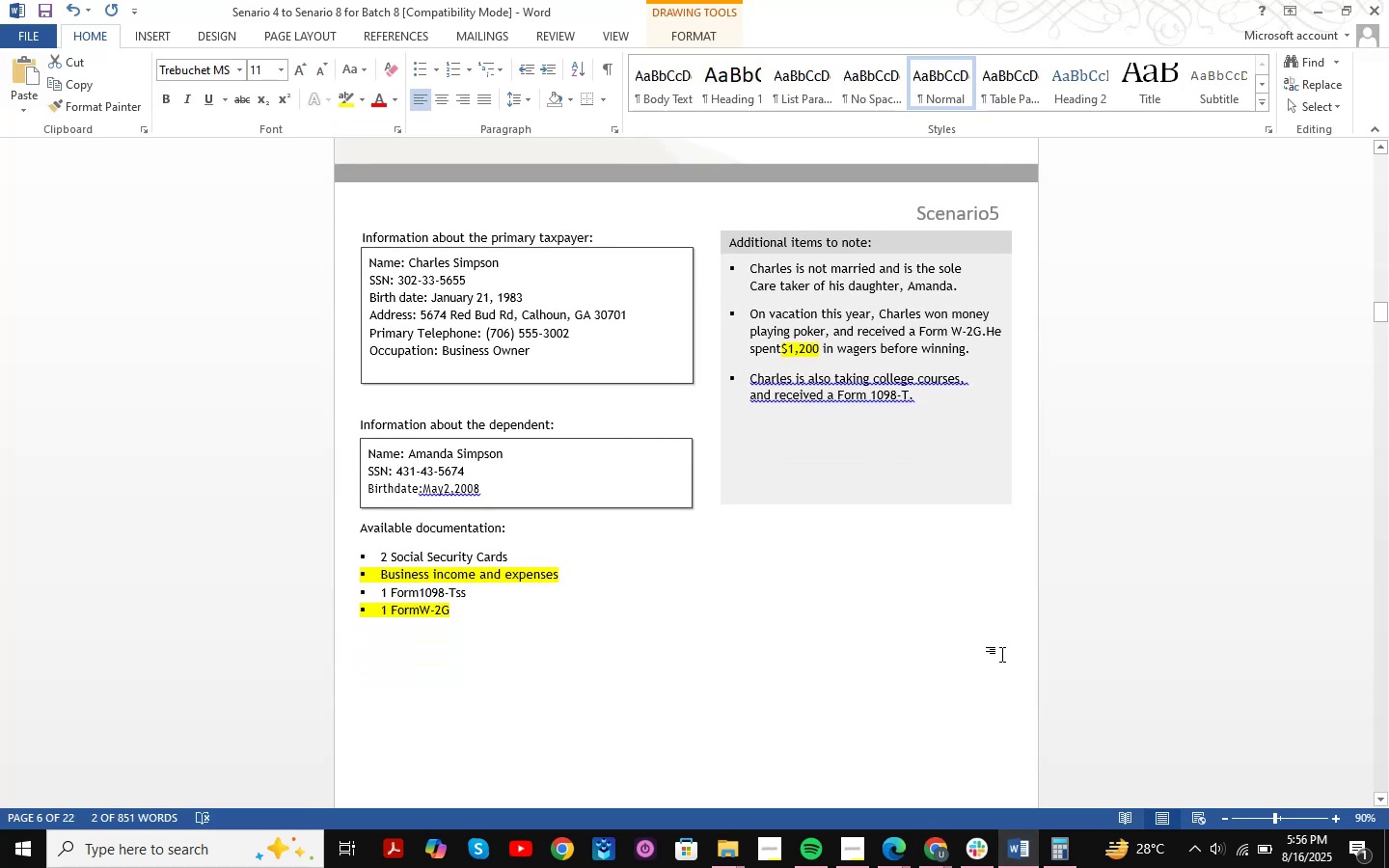 
wait(5.87)
 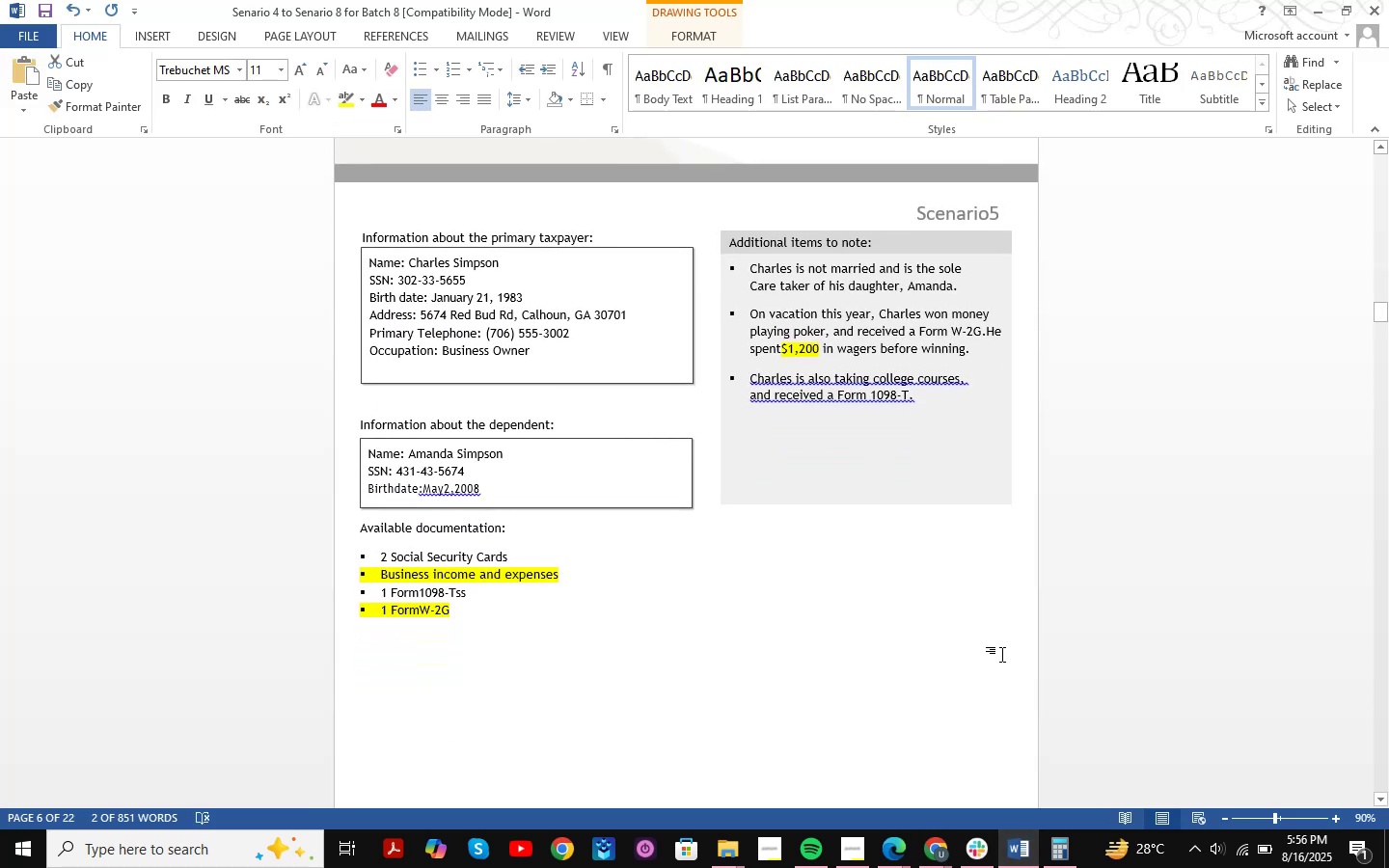 
scroll: coordinate [887, 509], scroll_direction: down, amount: 24.0
 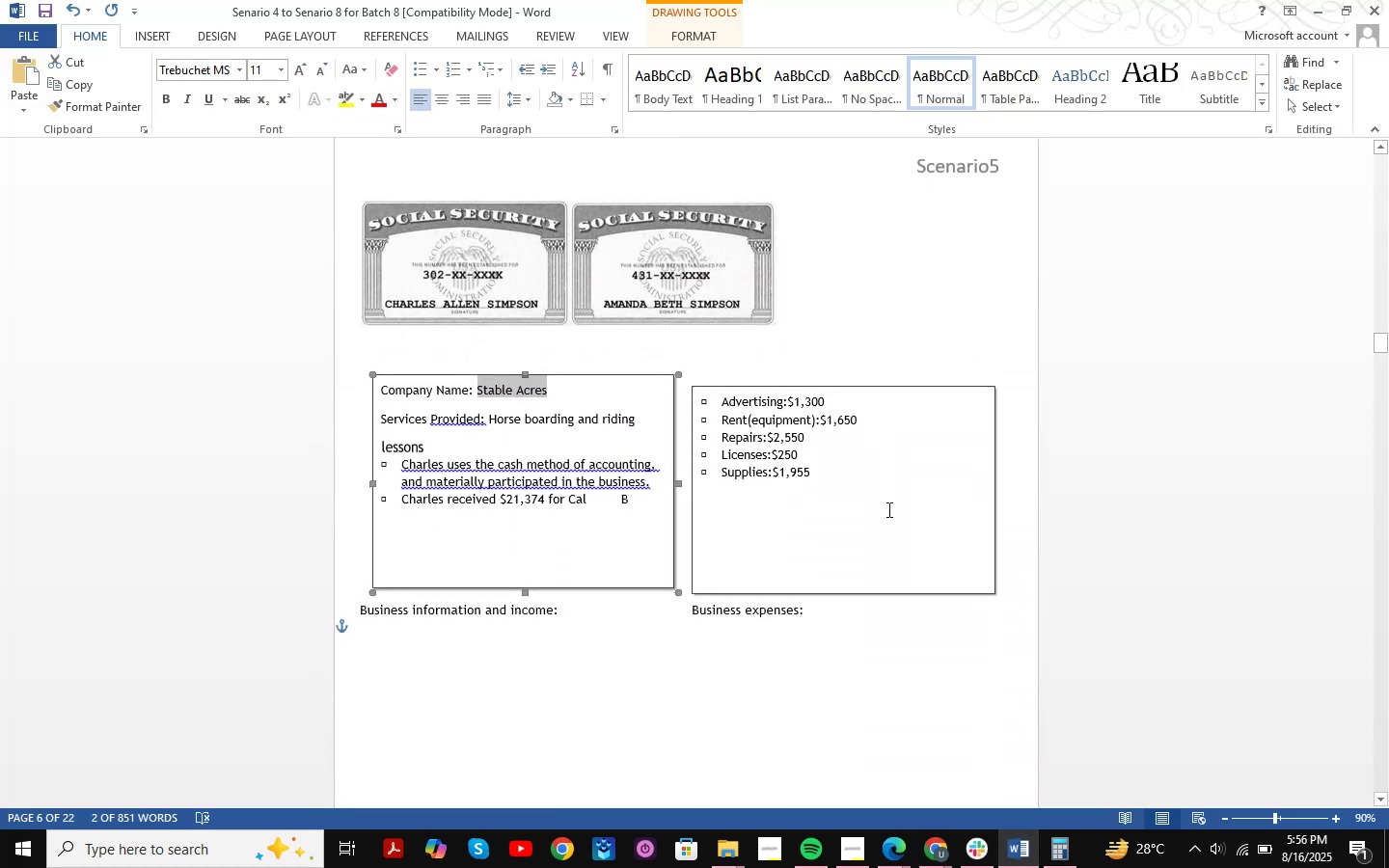 
scroll: coordinate [887, 509], scroll_direction: up, amount: 25.0
 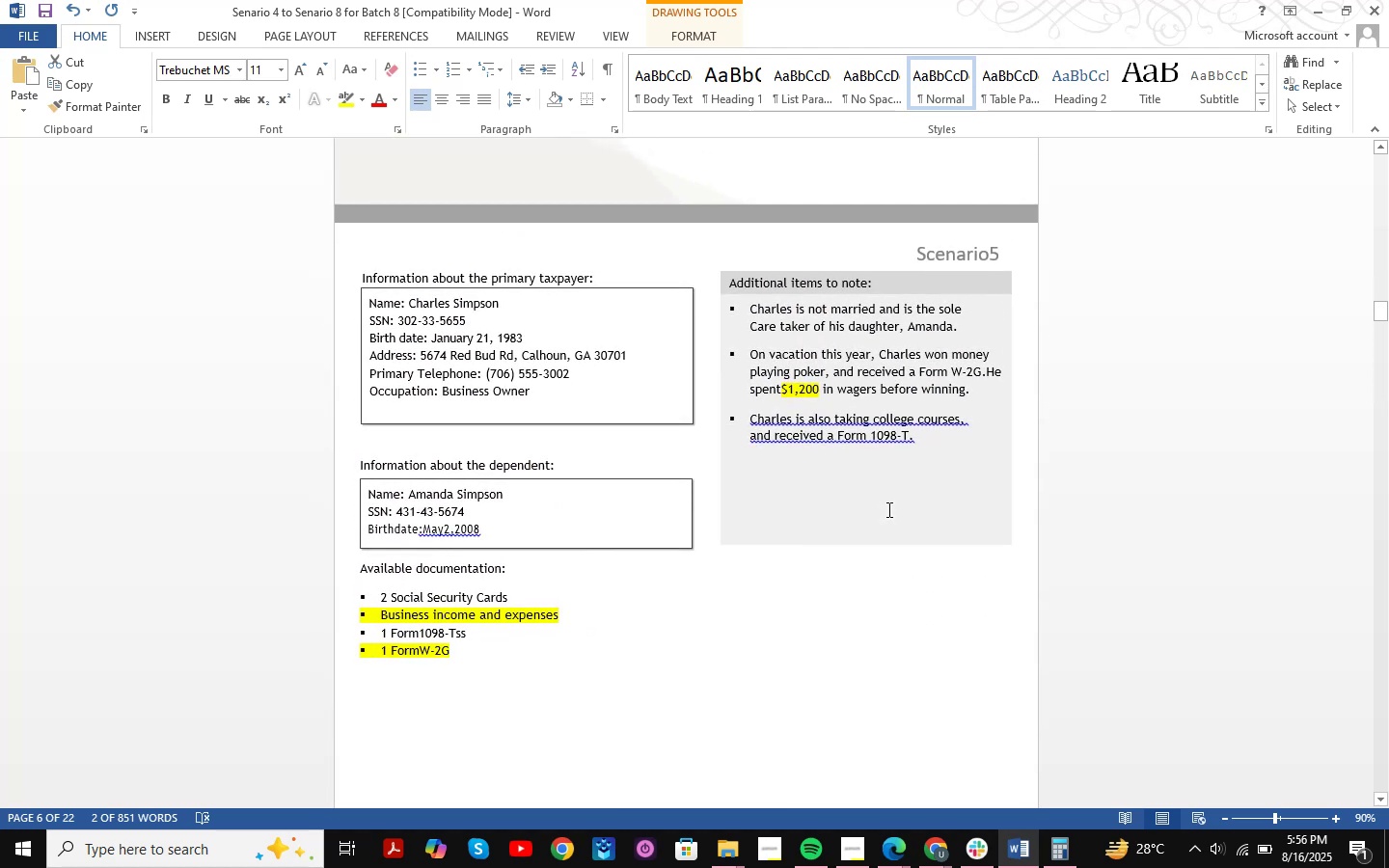 
key(Alt+AltLeft)
 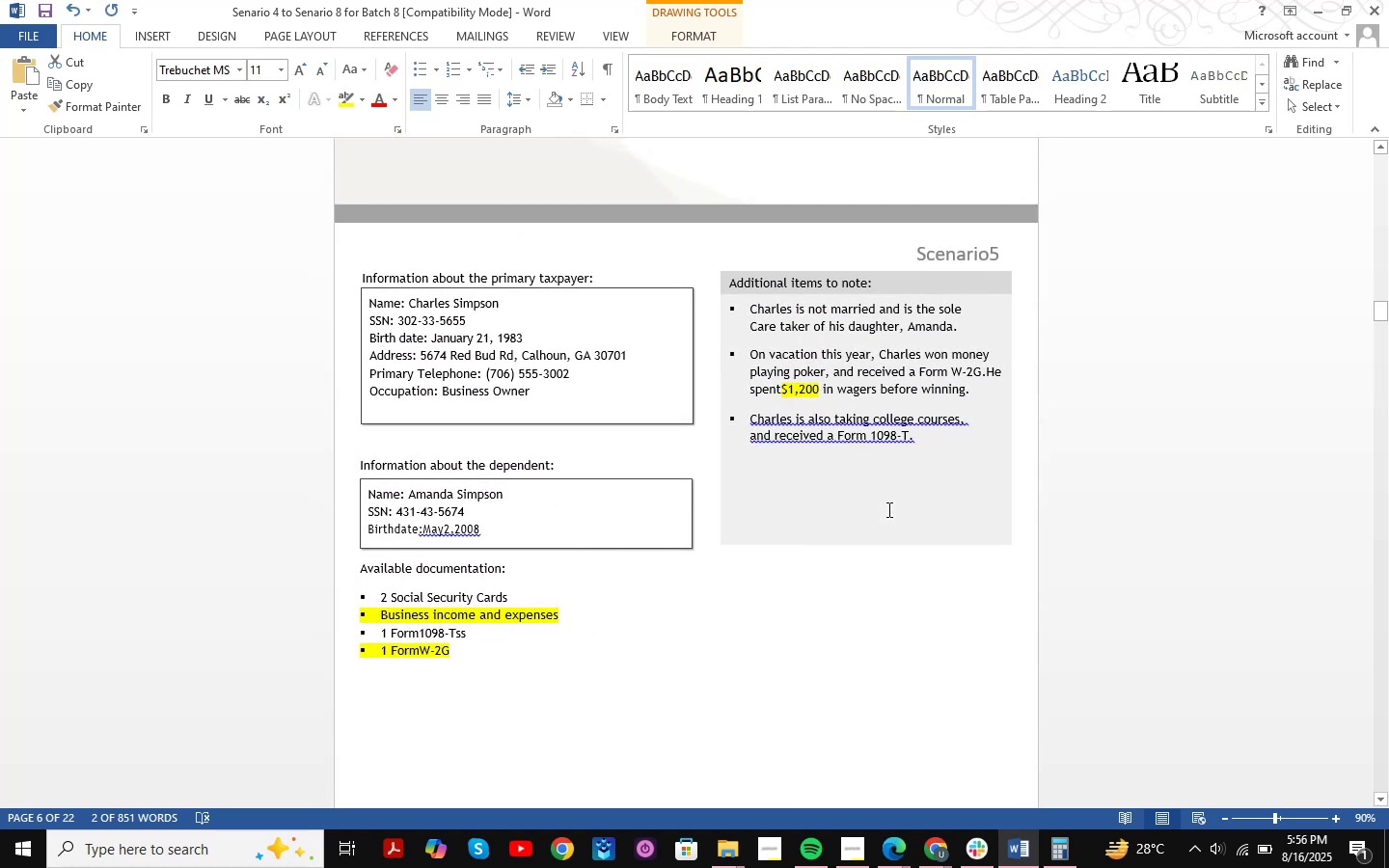 
key(Alt+Tab)
 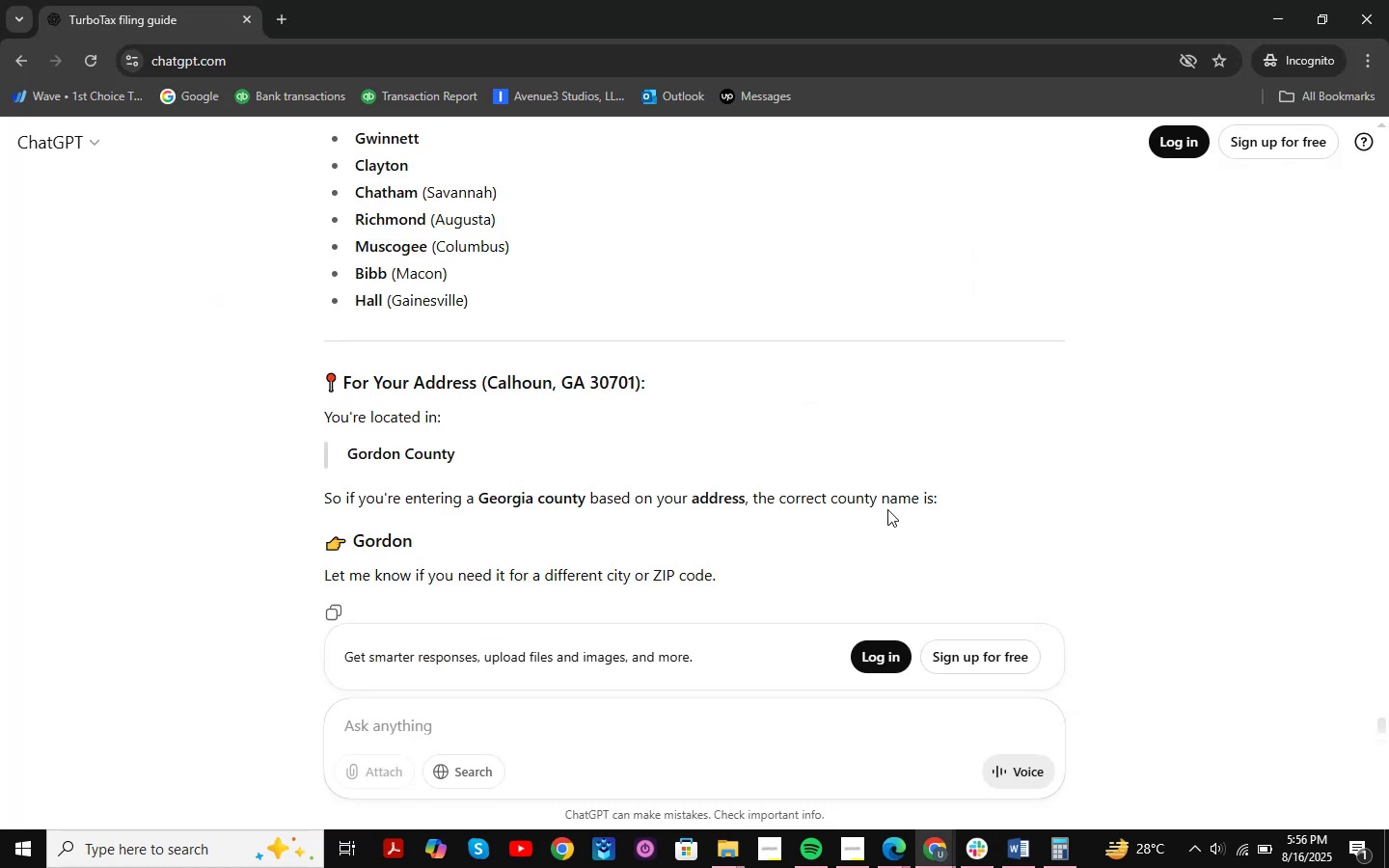 
scroll: coordinate [842, 474], scroll_direction: down, amount: 8.0
 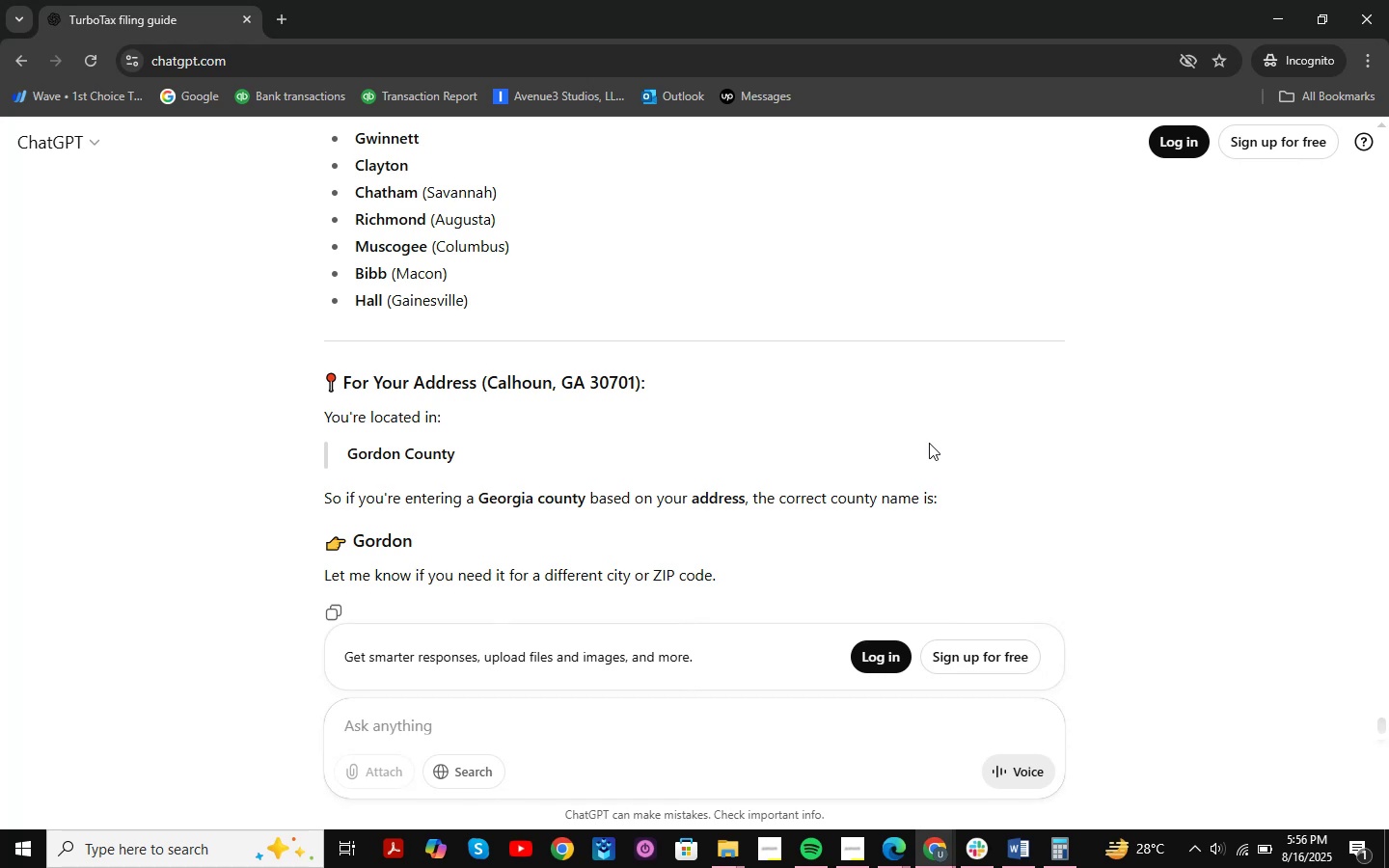 
wait(11.63)
 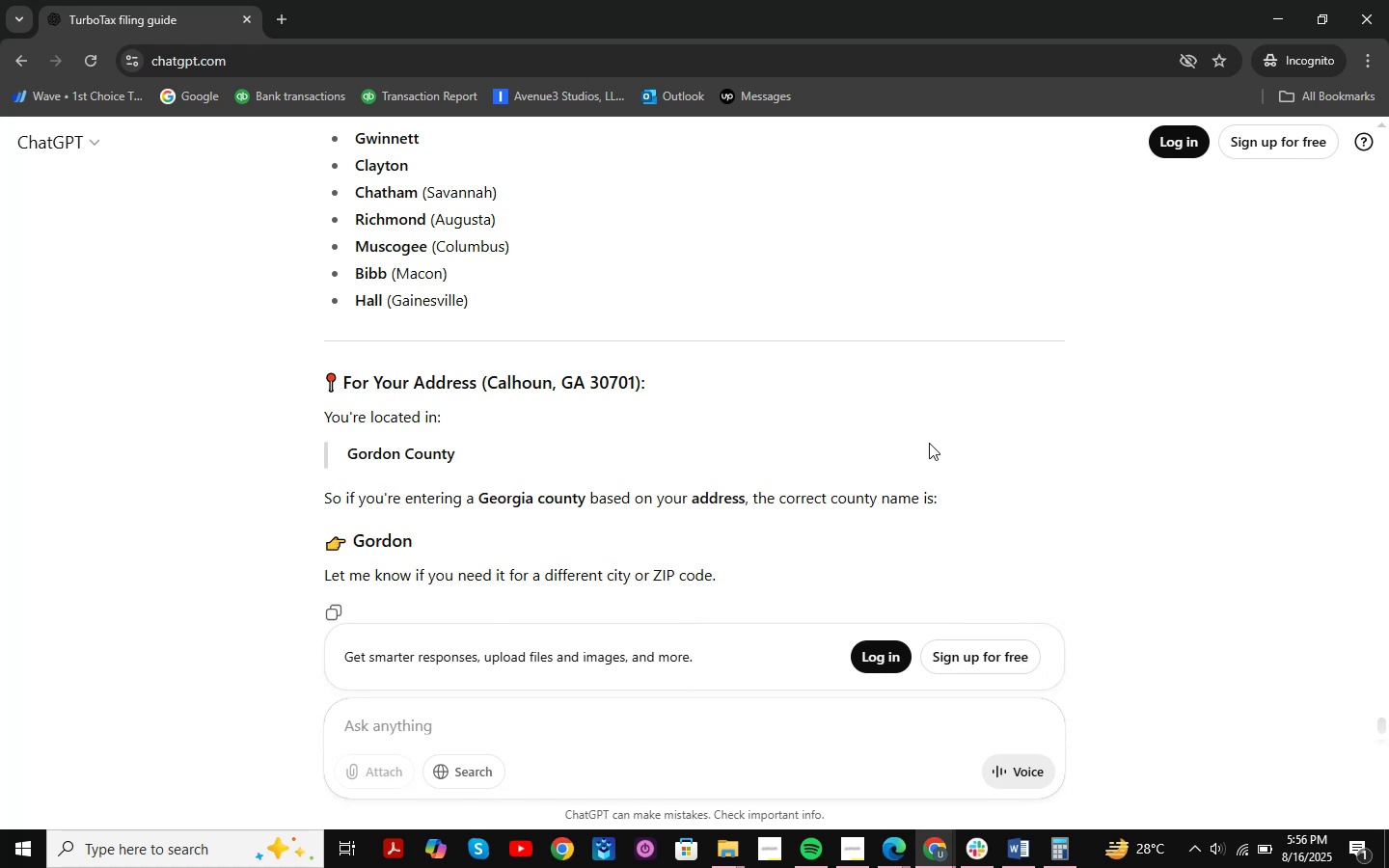 
key(Alt+AltLeft)
 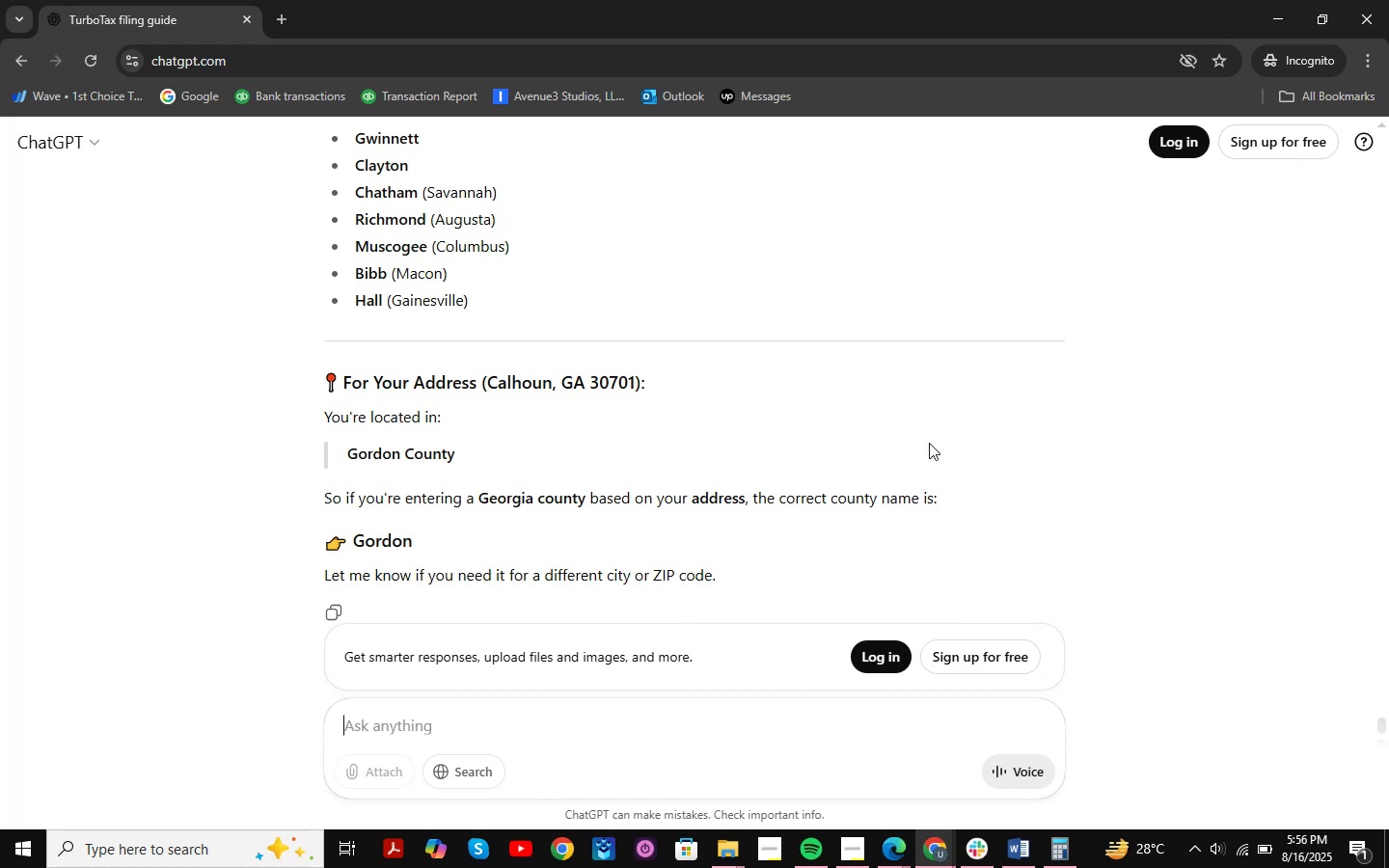 
key(Alt+Tab)
 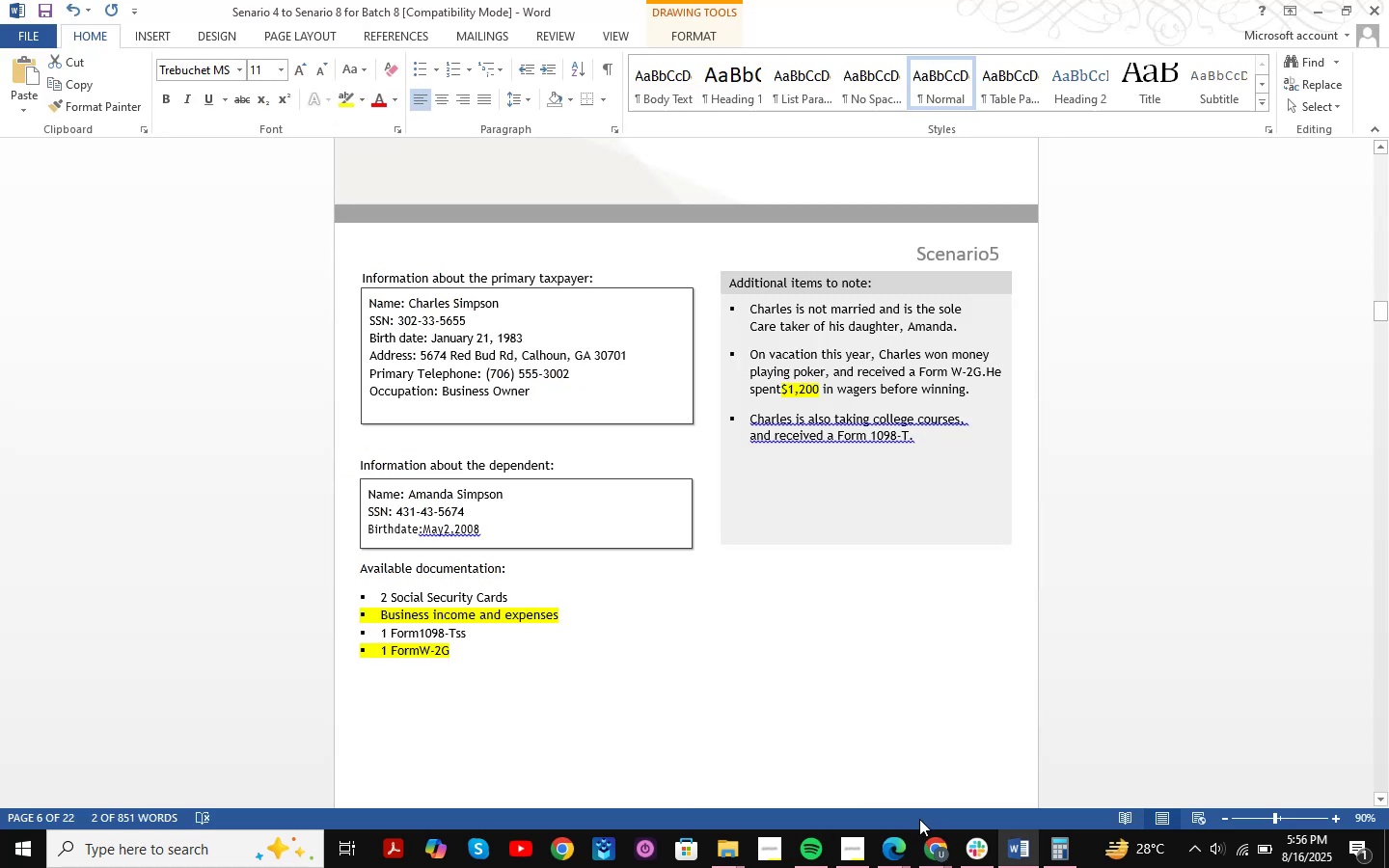 
double_click([726, 717])
 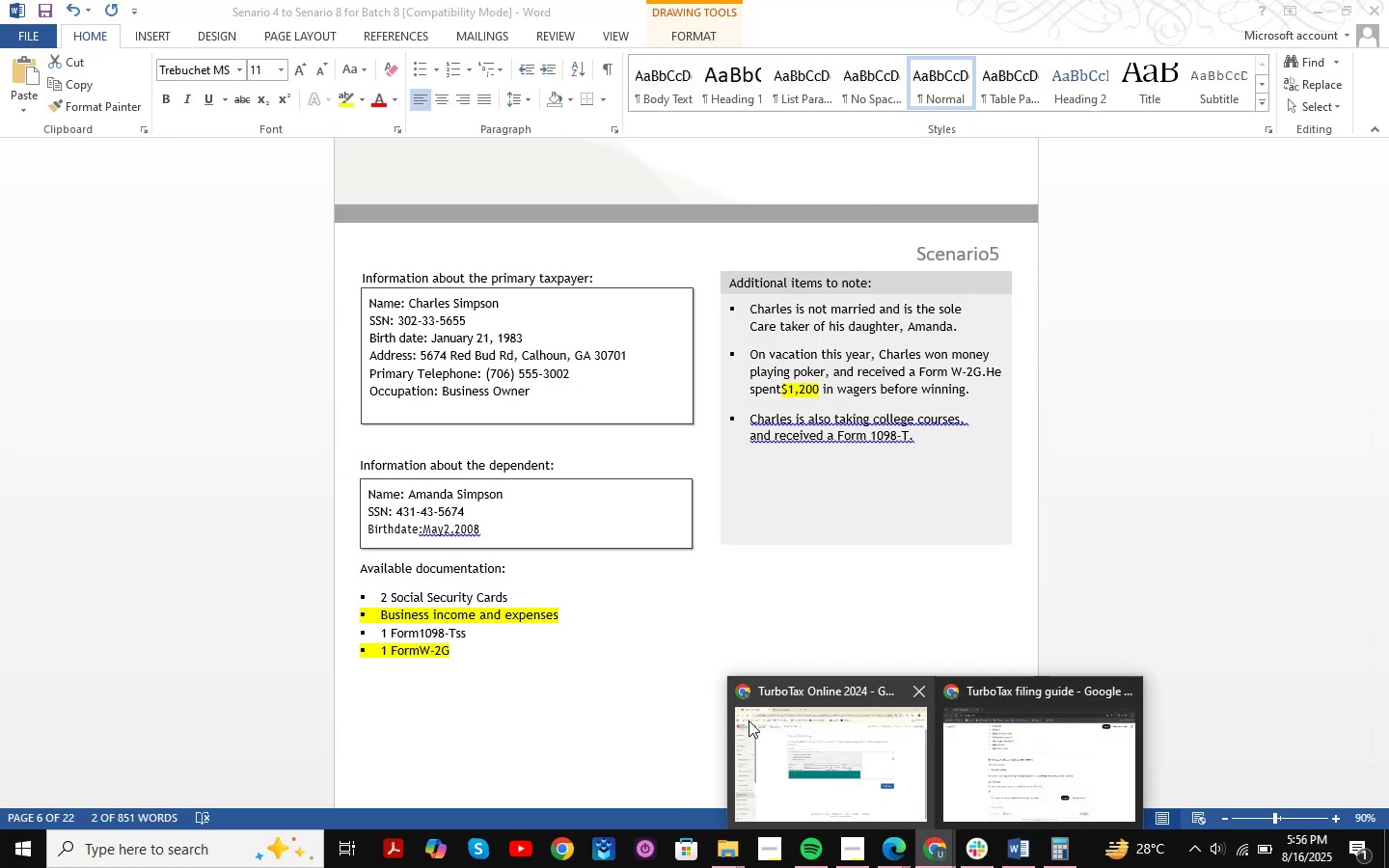 
left_click([777, 722])
 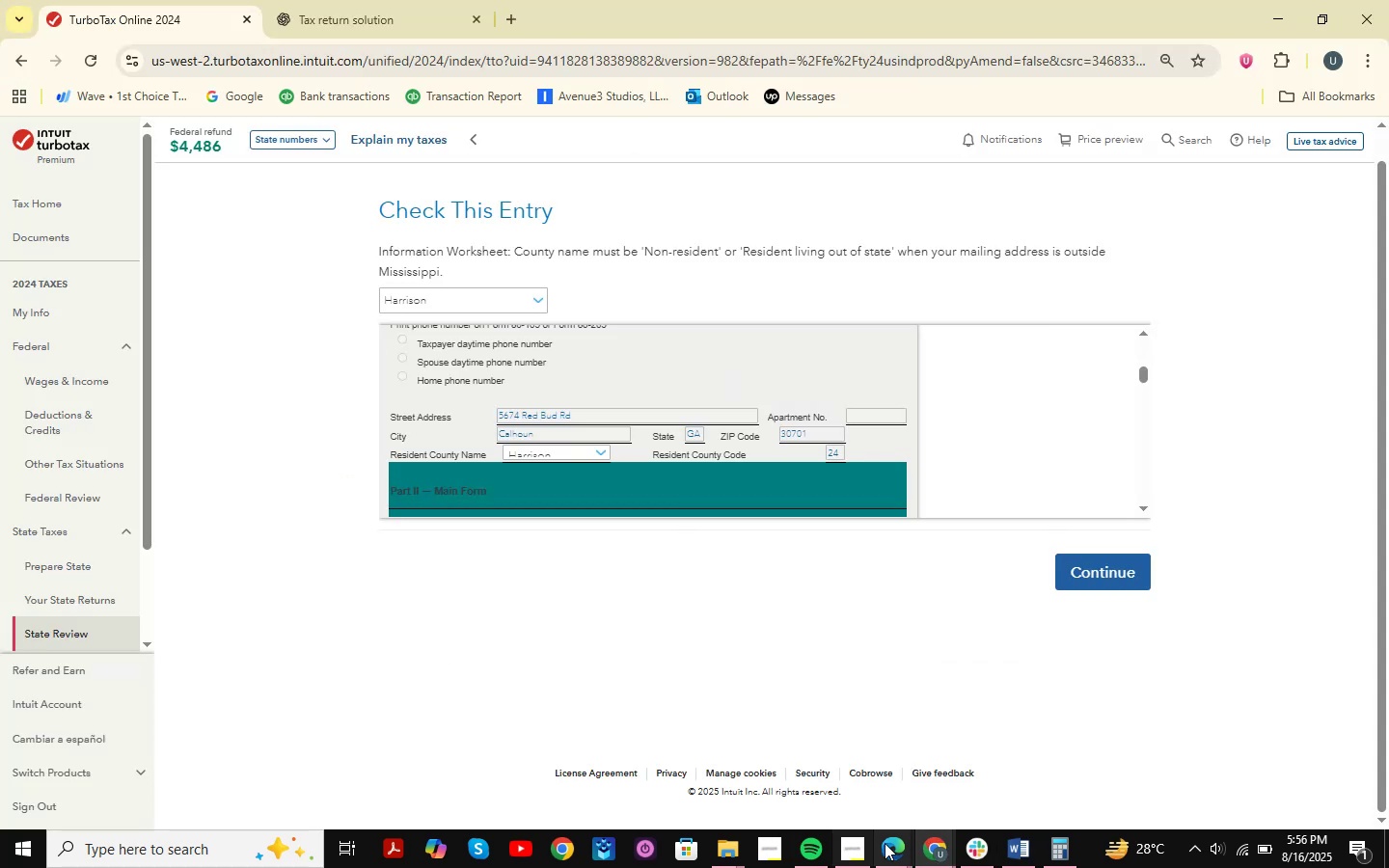 
double_click([763, 767])
 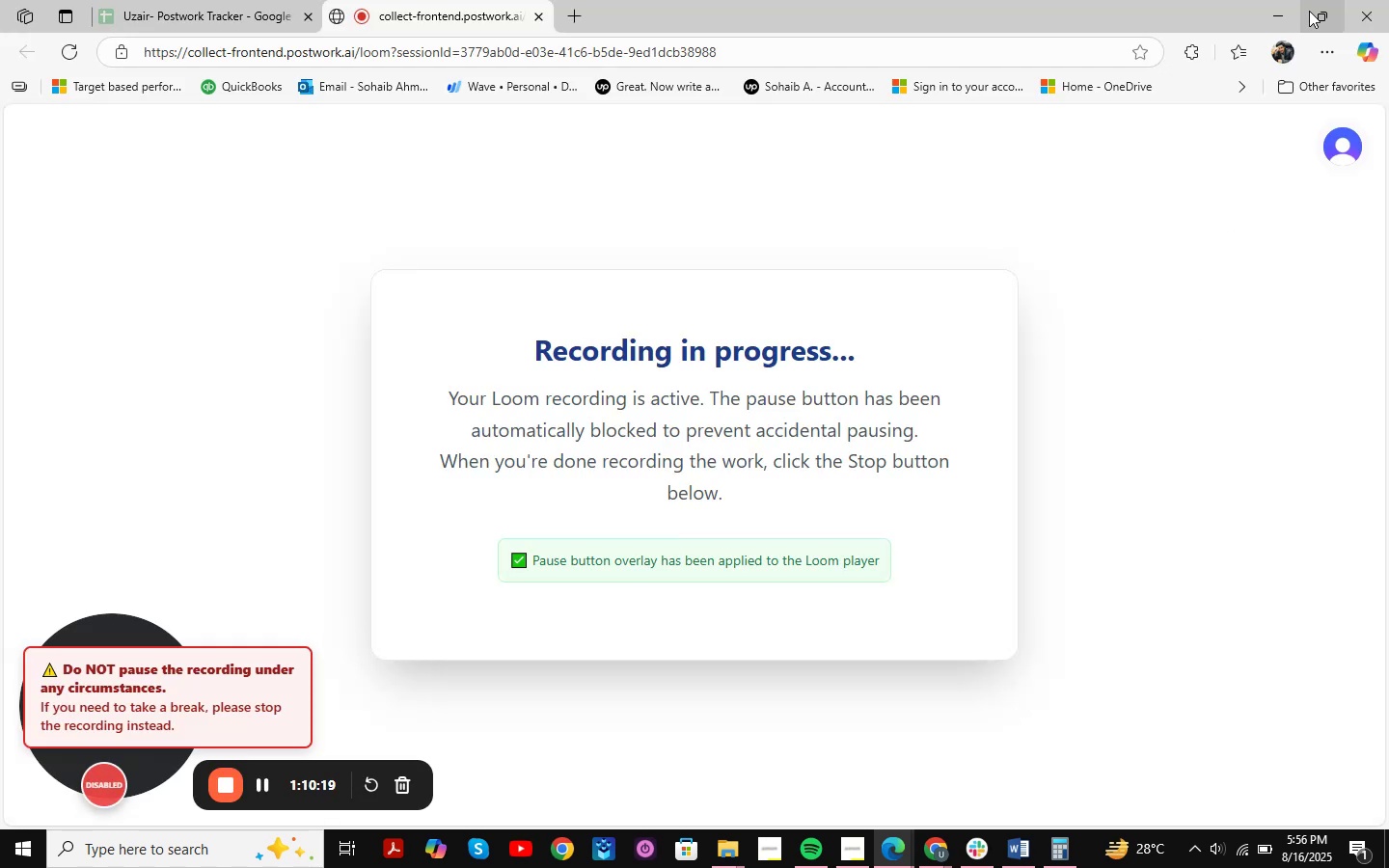 
left_click([1278, 11])
 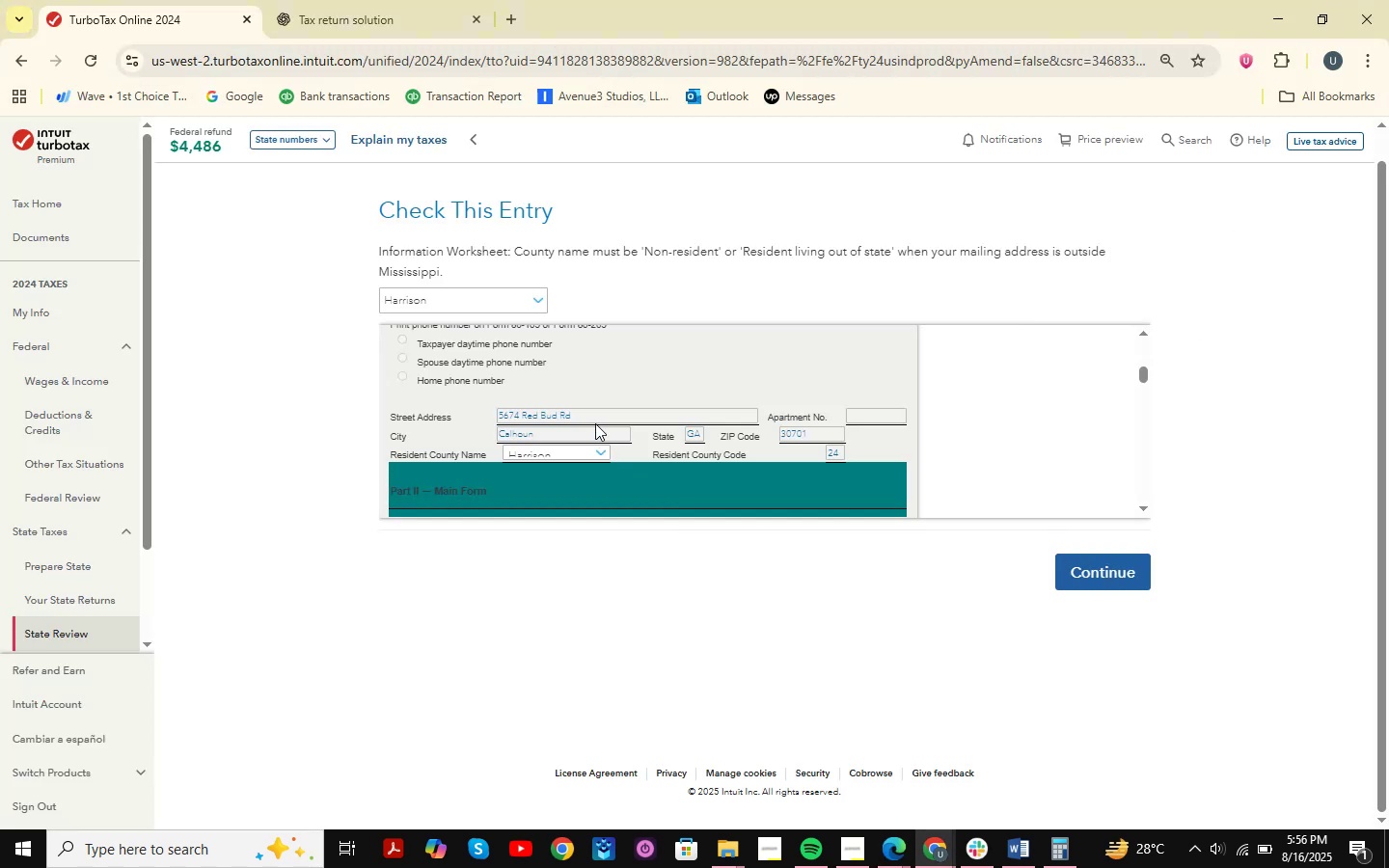 
scroll: coordinate [593, 420], scroll_direction: down, amount: 1.0
 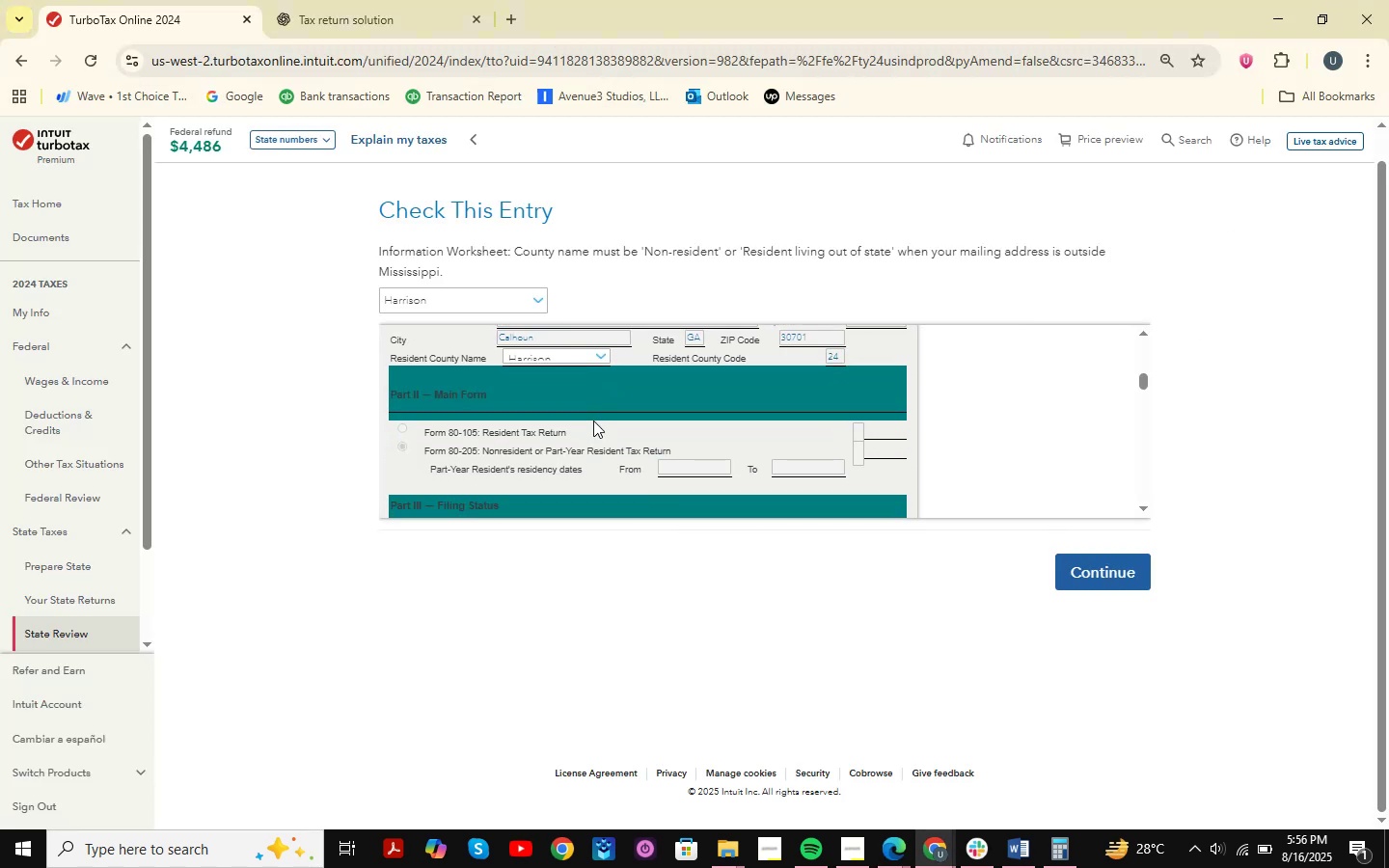 
scroll: coordinate [593, 420], scroll_direction: up, amount: 1.0
 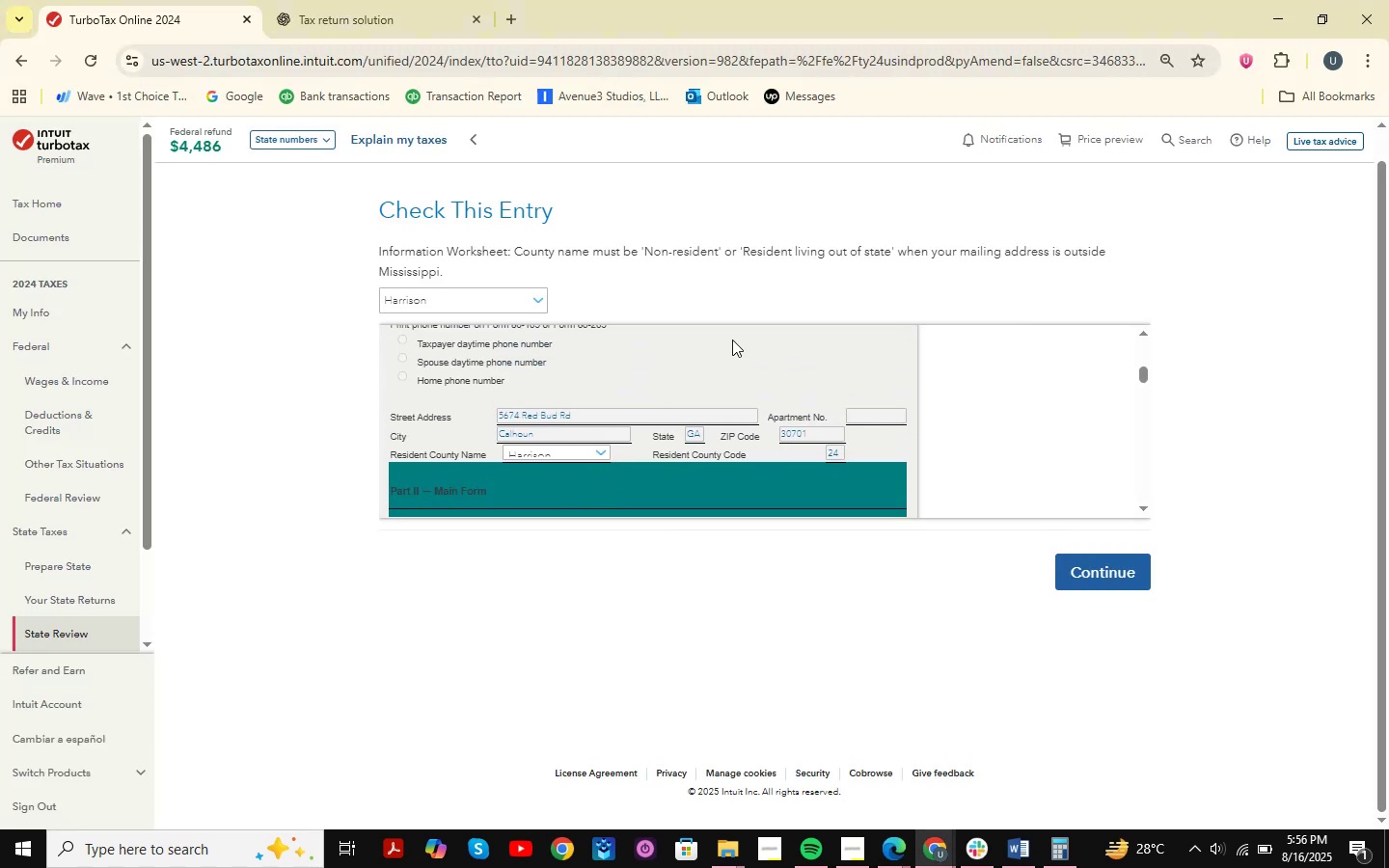 
scroll: coordinate [632, 339], scroll_direction: down, amount: 1.0
 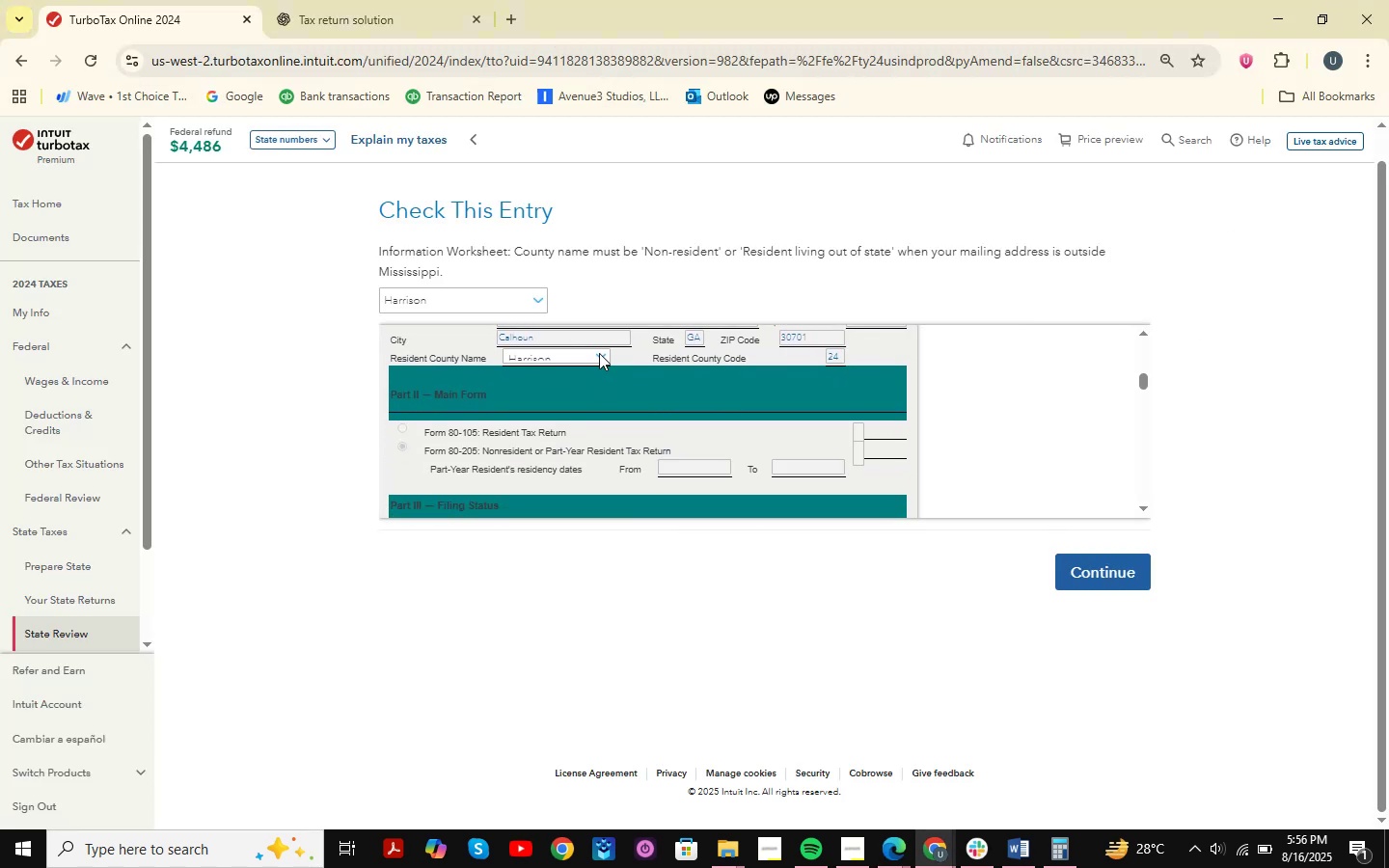 
scroll: coordinate [599, 353], scroll_direction: up, amount: 1.0
 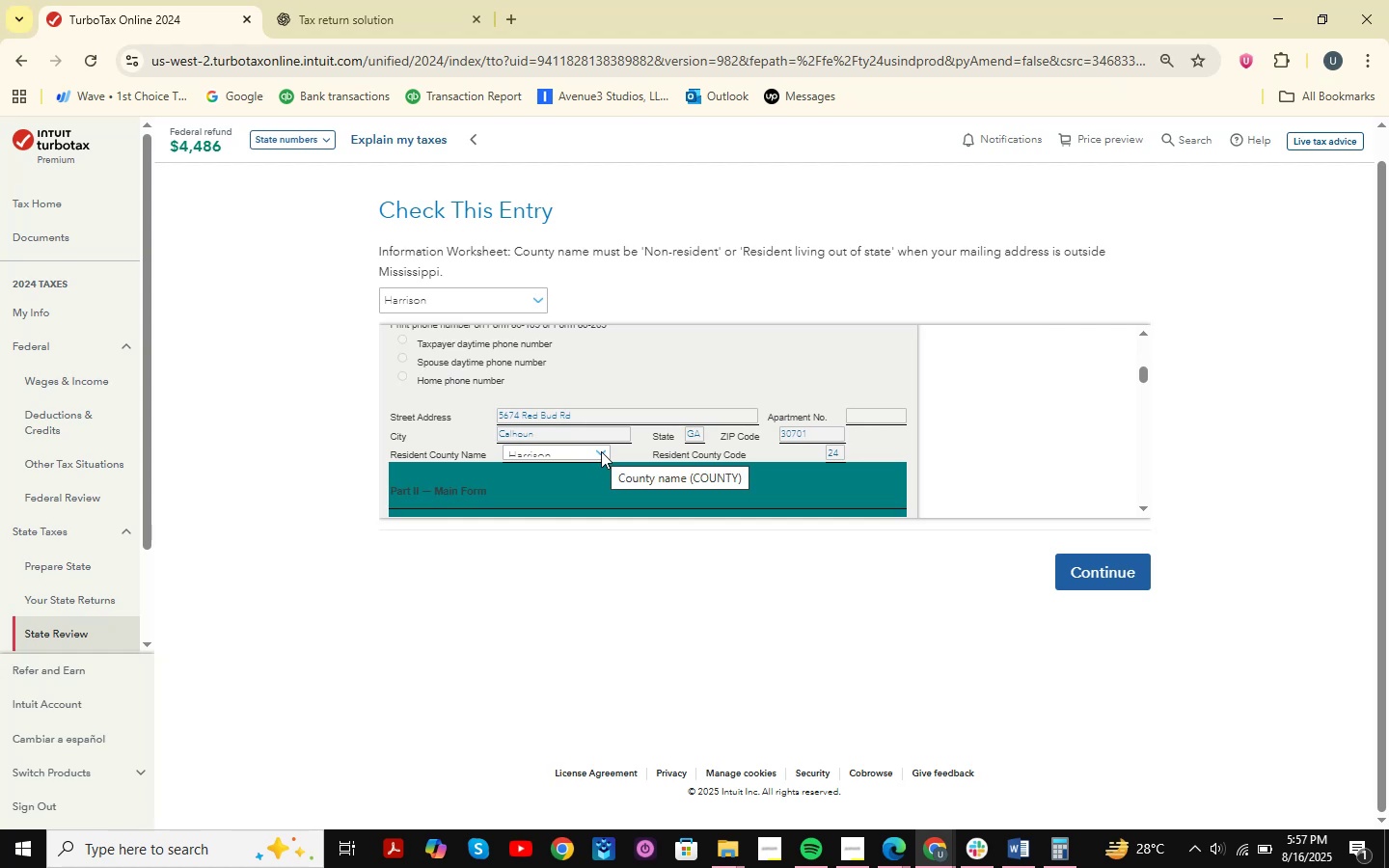 
left_click([601, 451])
 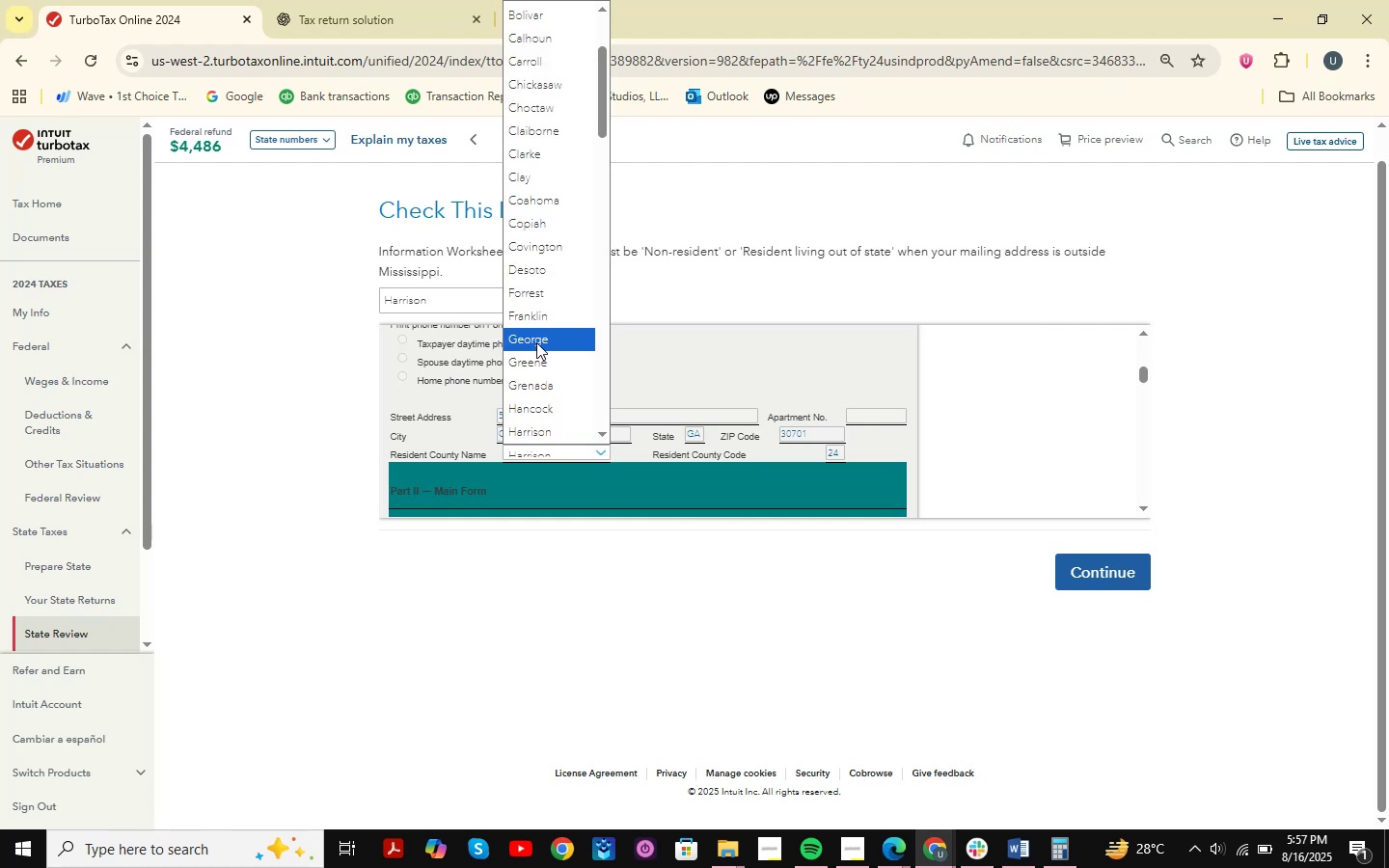 
type(gggggggg)
 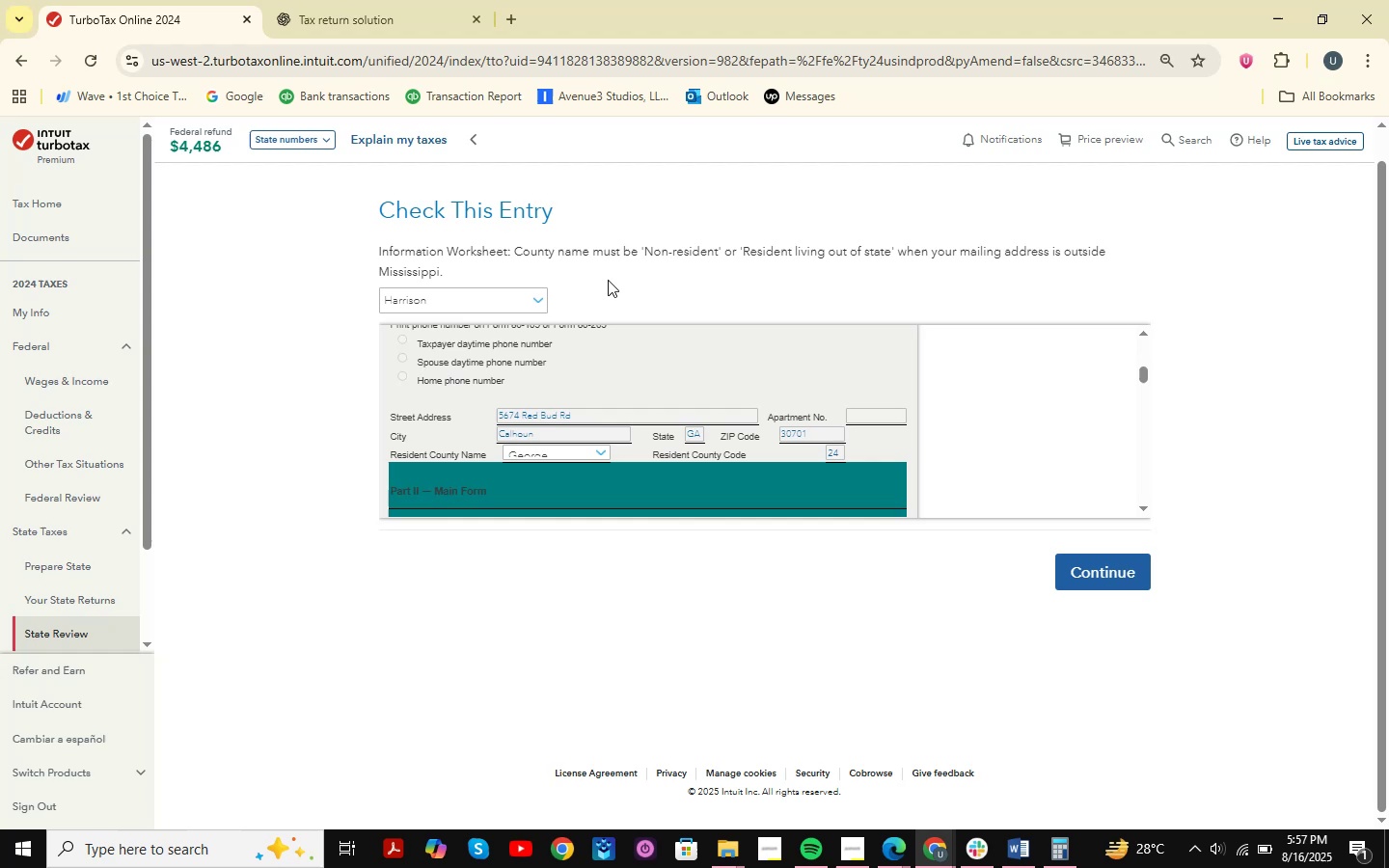 
double_click([495, 293])
 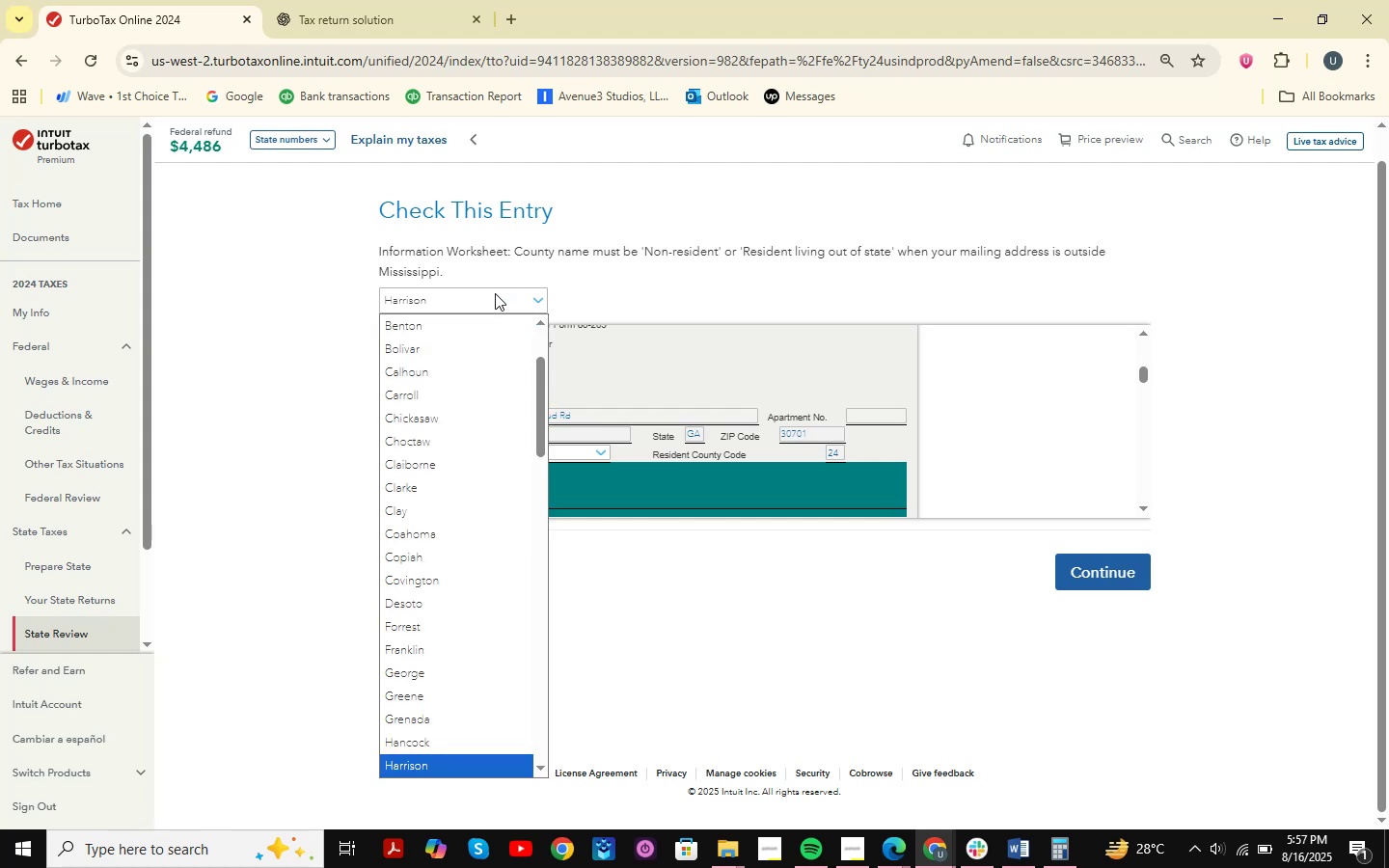 
type(gggggg)
 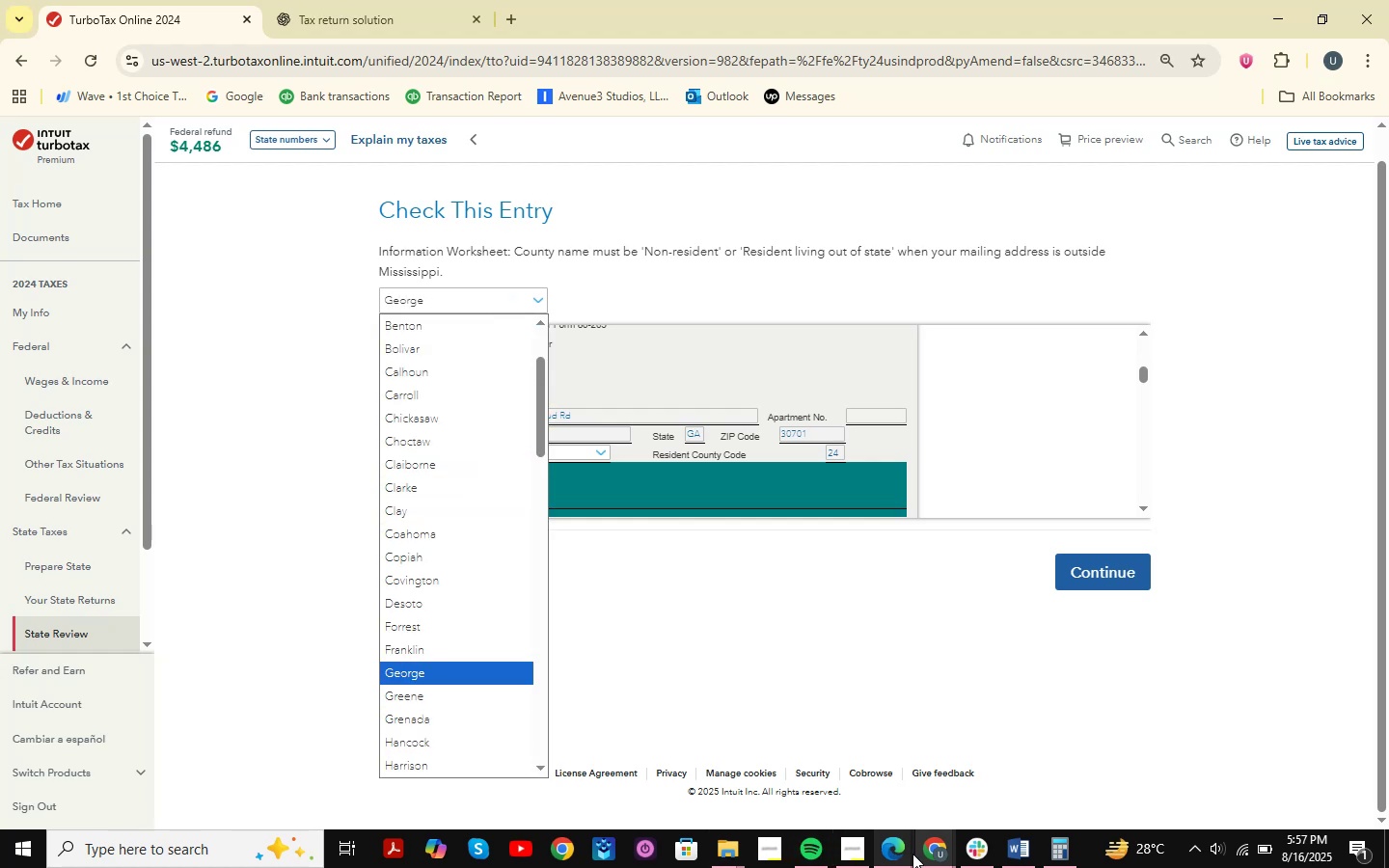 
left_click([931, 854])
 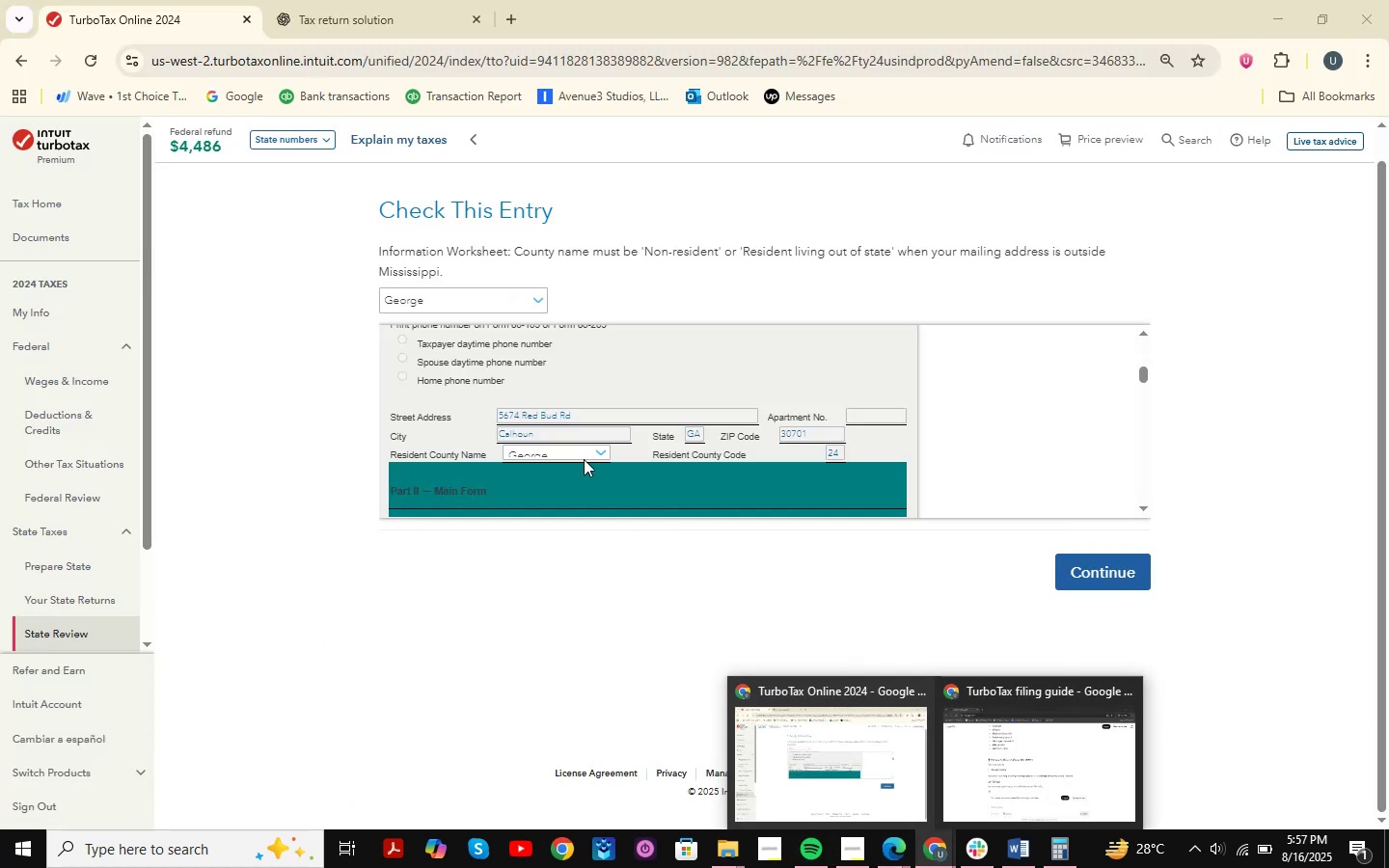 
left_click([472, 306])
 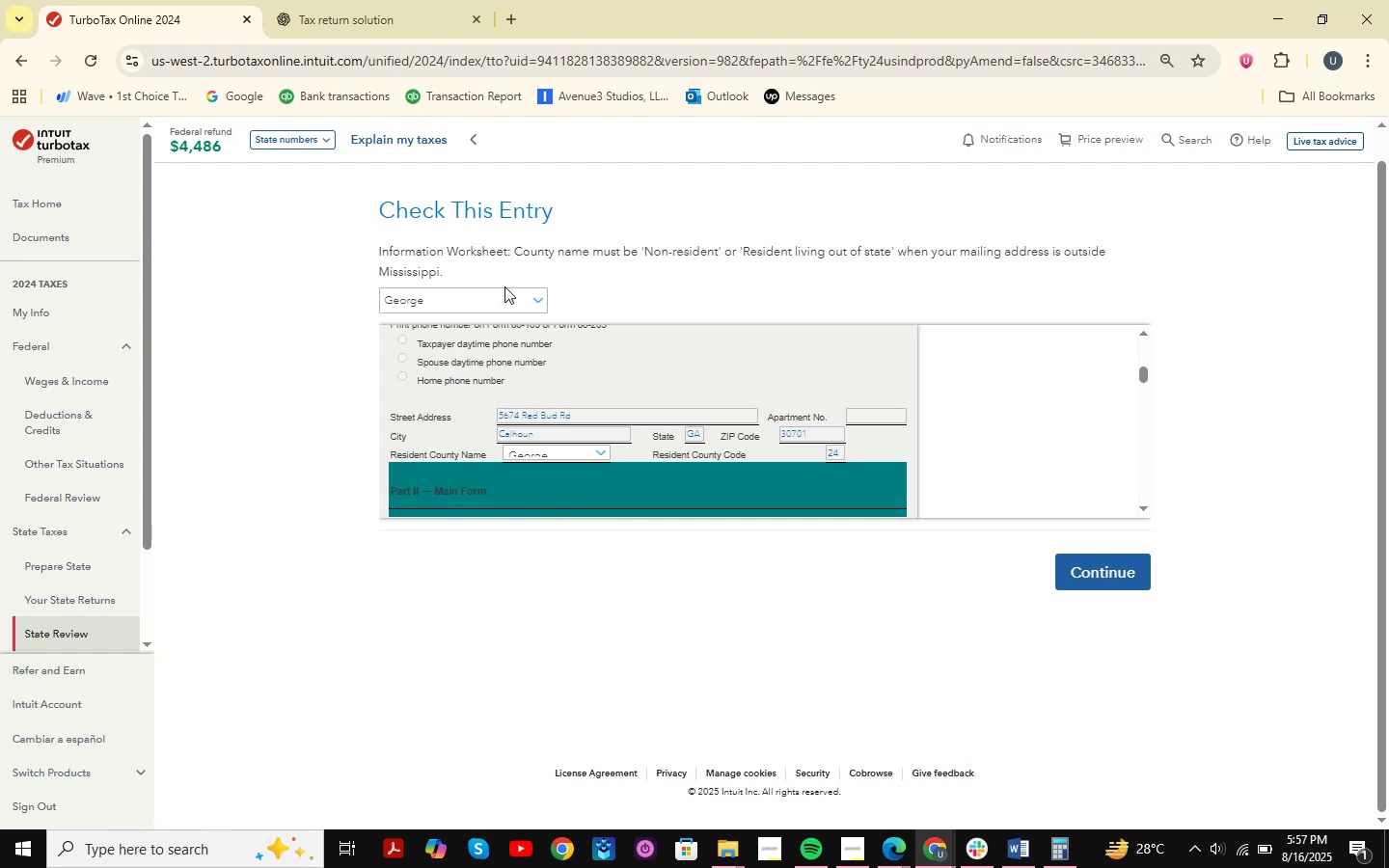 
wait(12.93)
 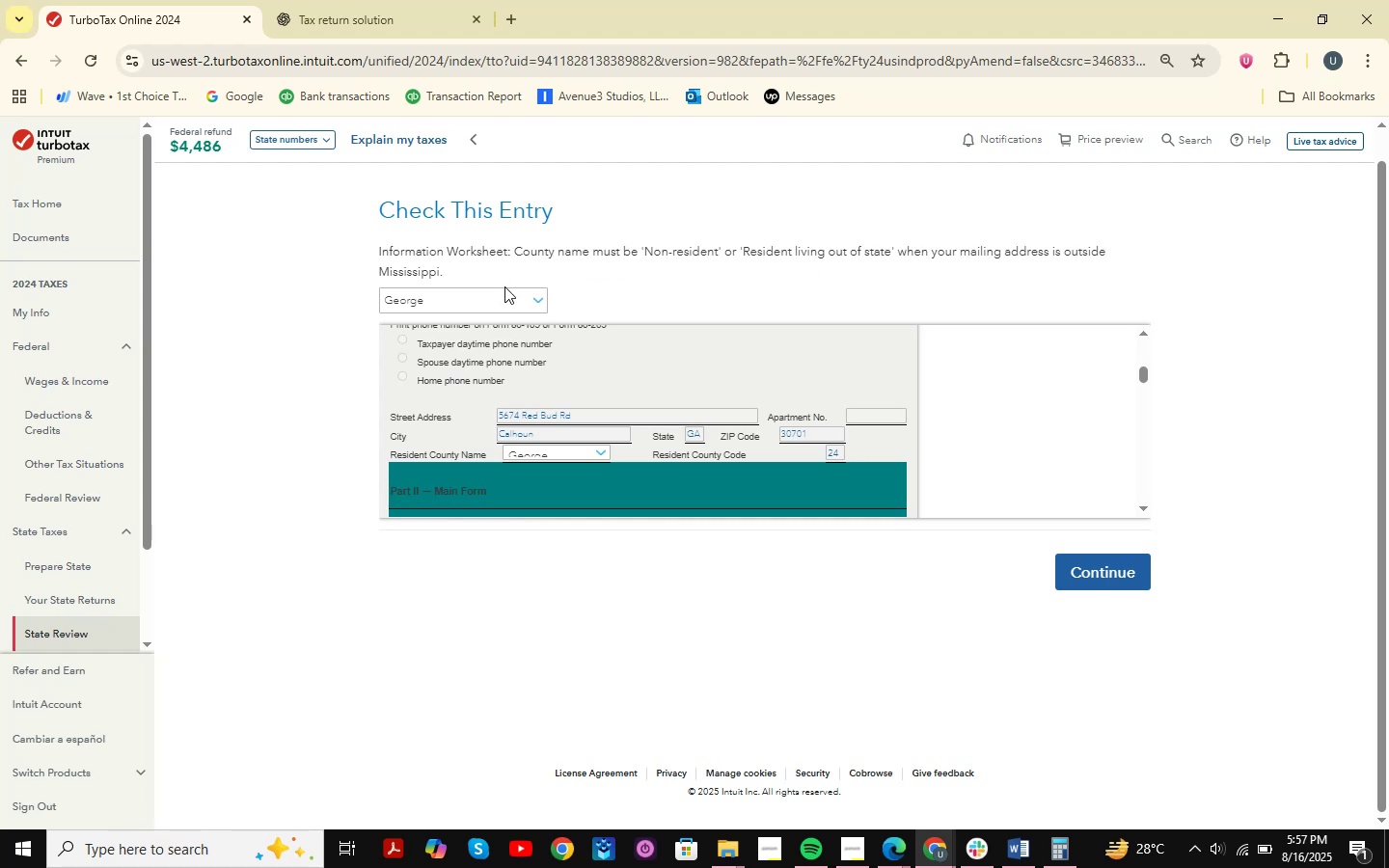 
scroll: coordinate [689, 378], scroll_direction: down, amount: 1.0
 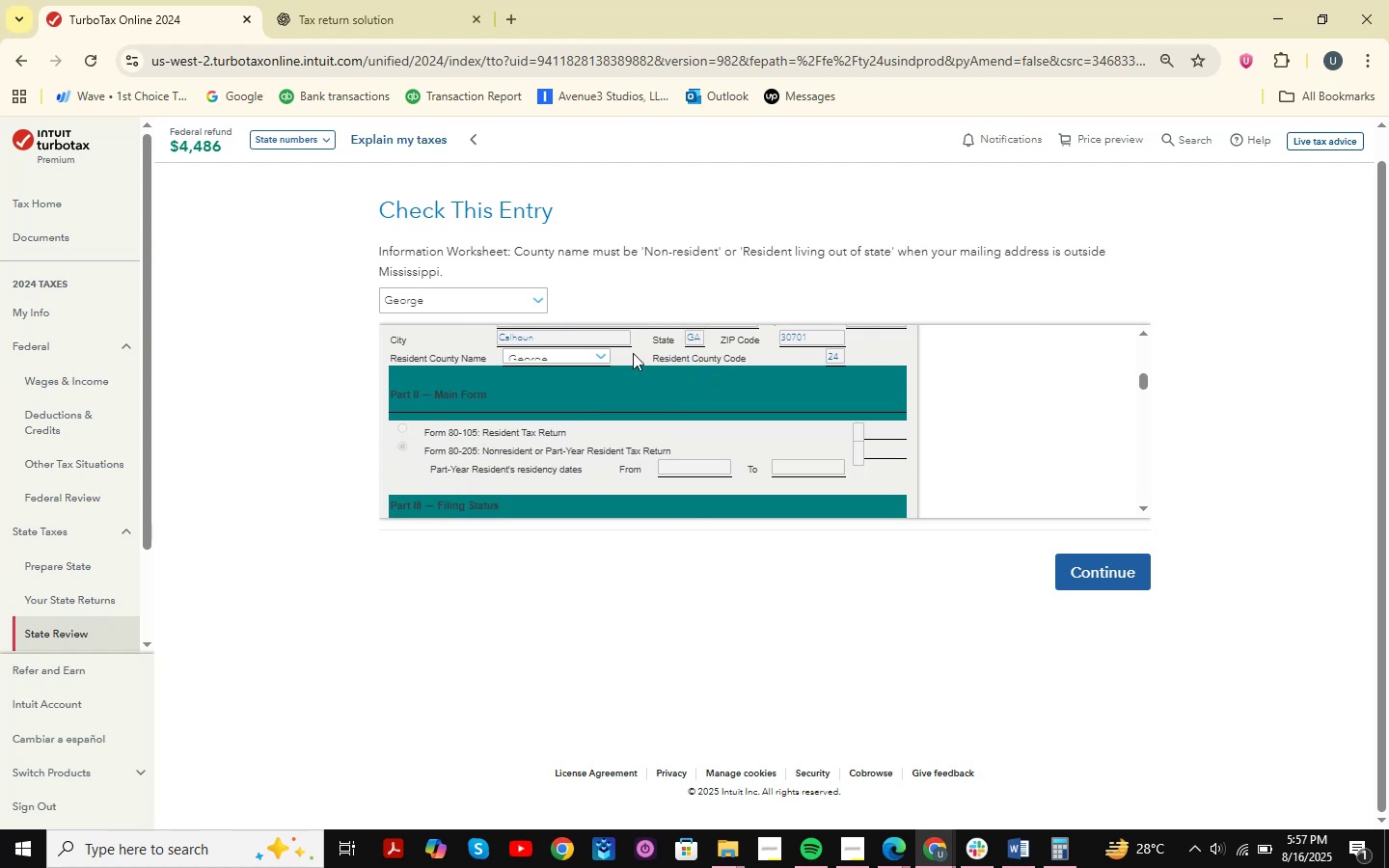 
mouse_move([592, 371])
 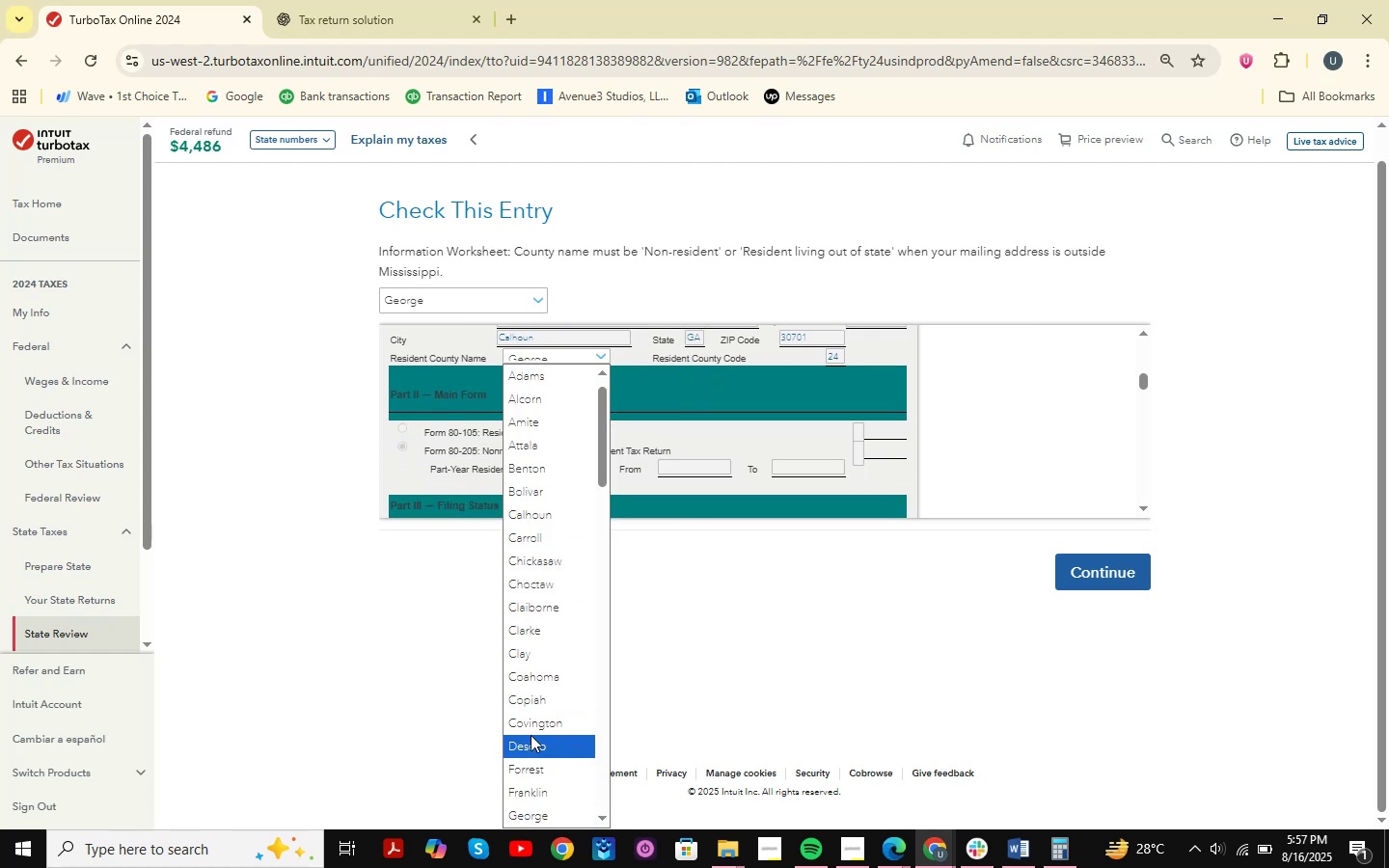 
scroll: coordinate [531, 735], scroll_direction: down, amount: 2.0
 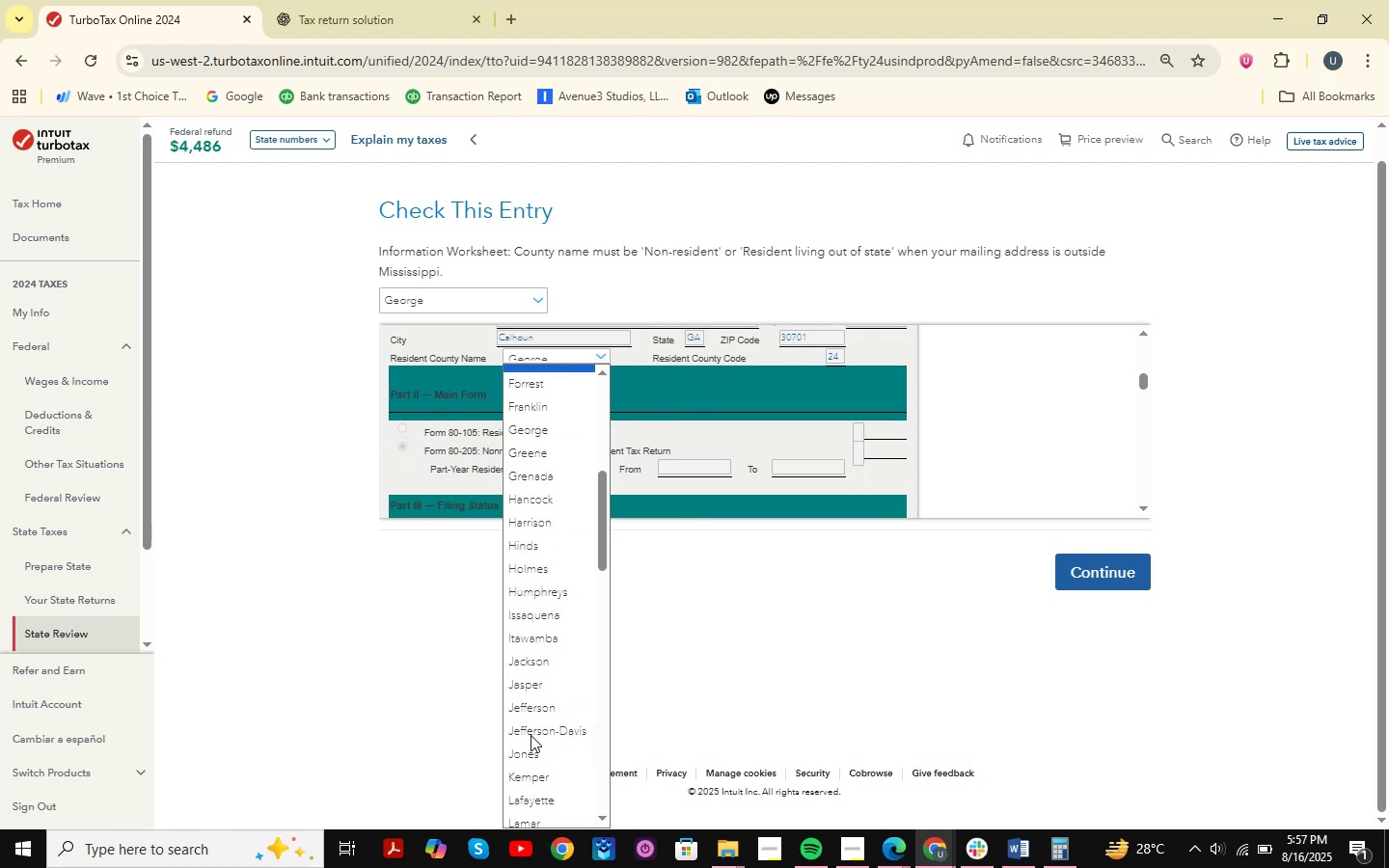 
scroll: coordinate [531, 729], scroll_direction: up, amount: 1.0
 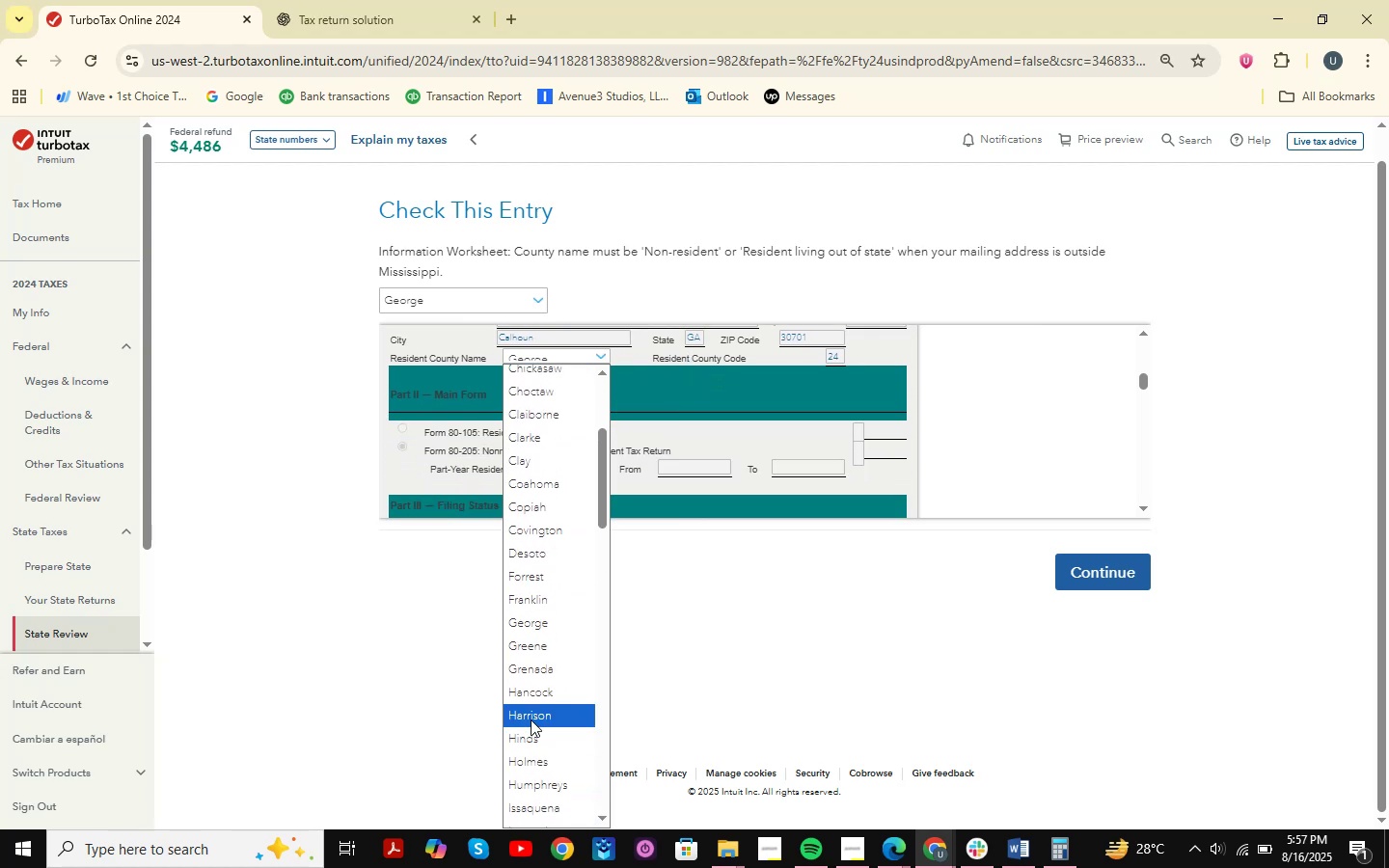 
type(ggggggggg)
 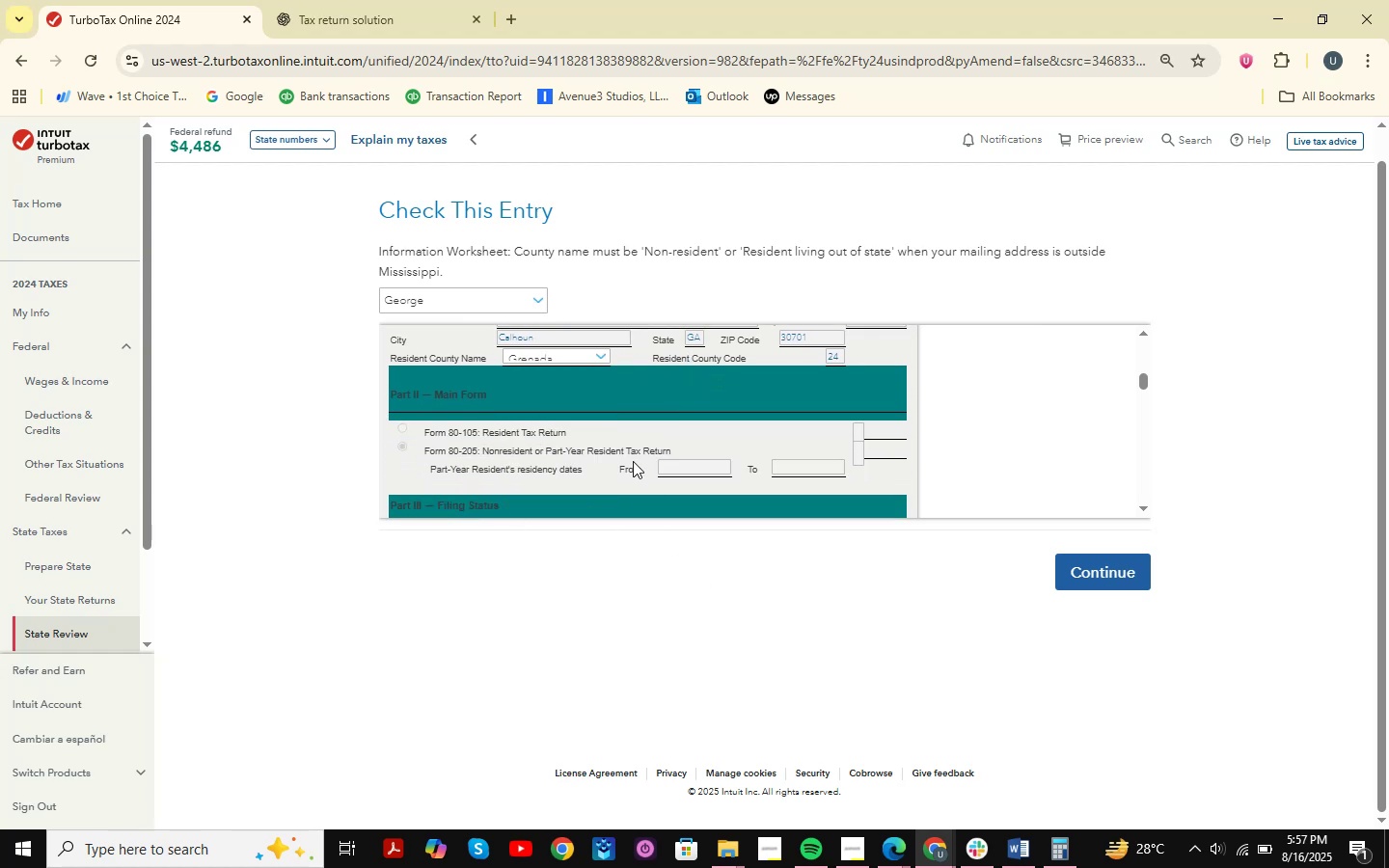 
scroll: coordinate [548, 397], scroll_direction: up, amount: 6.0
 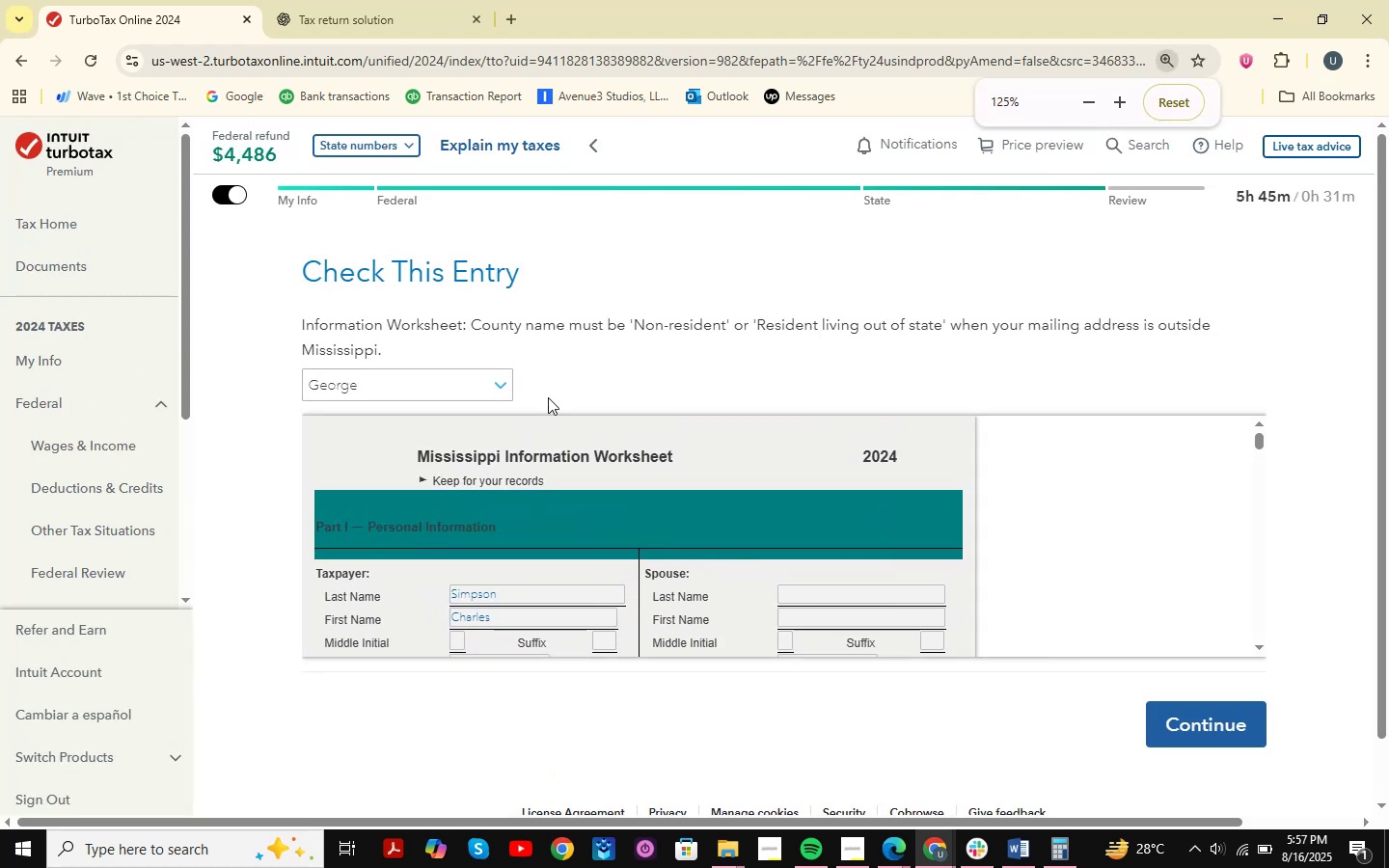 
hold_key(key=ControlLeft, duration=1.24)
 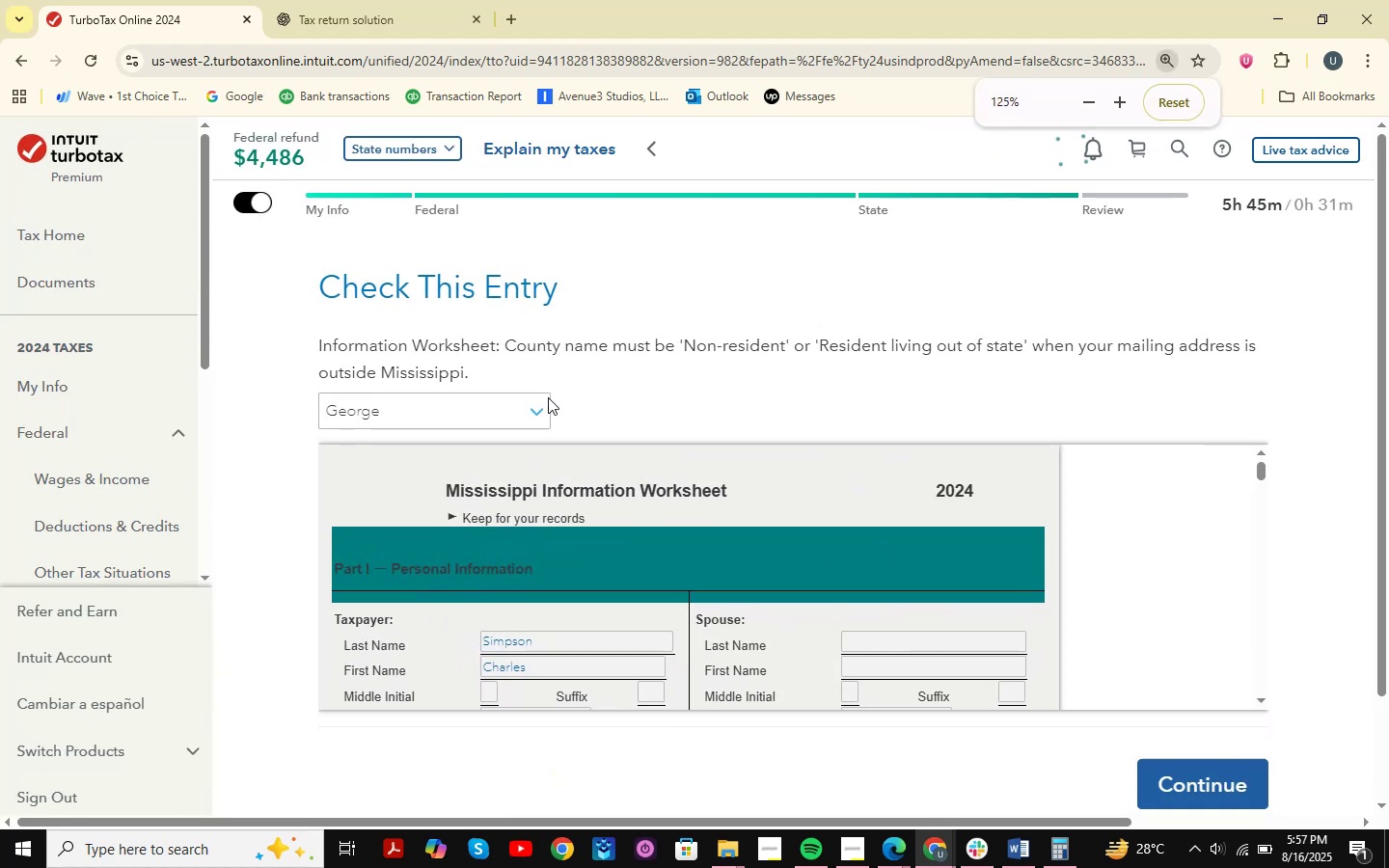 
scroll: coordinate [807, 490], scroll_direction: down, amount: 7.0
 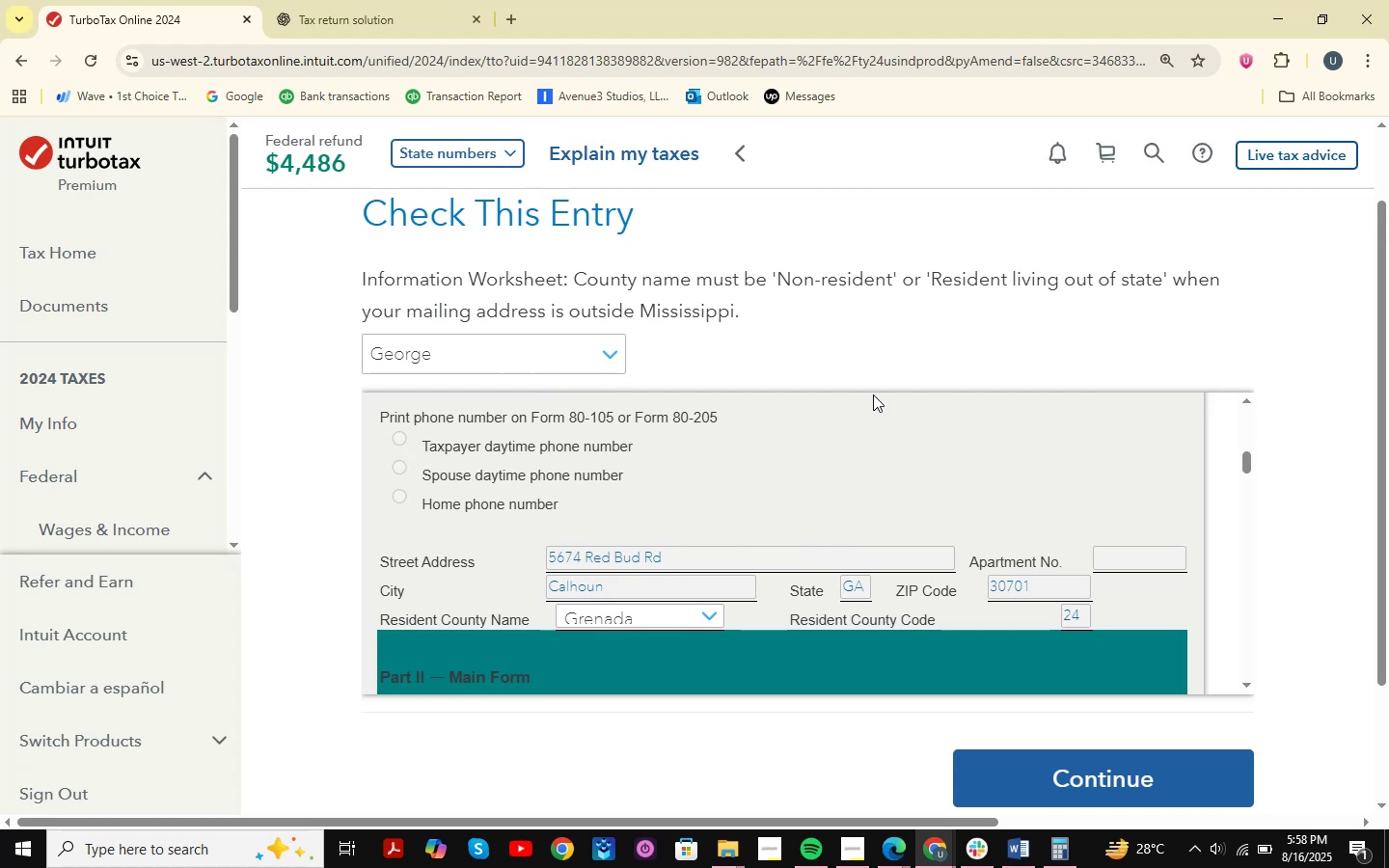 
wait(9.9)
 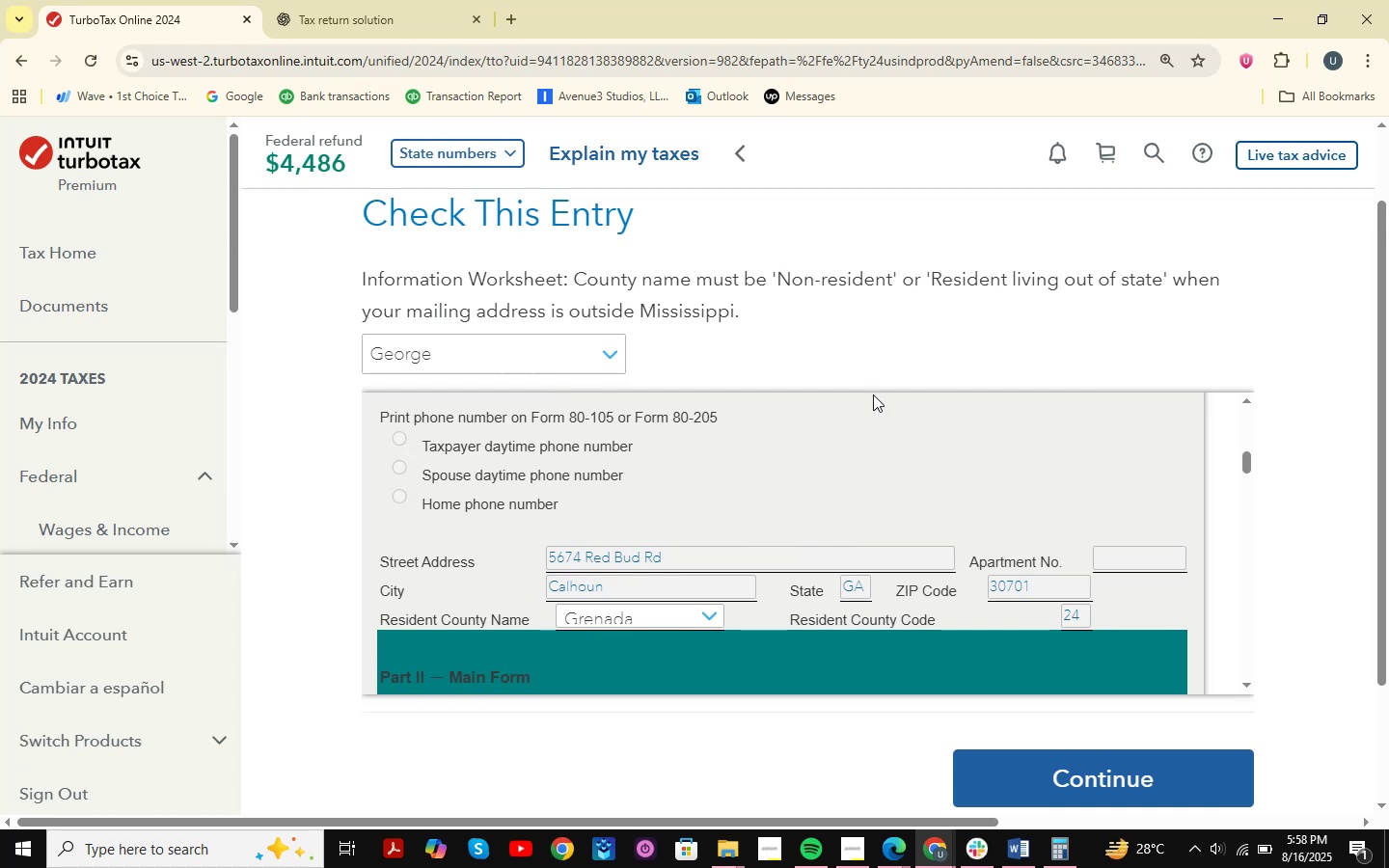 
left_click([1028, 859])
 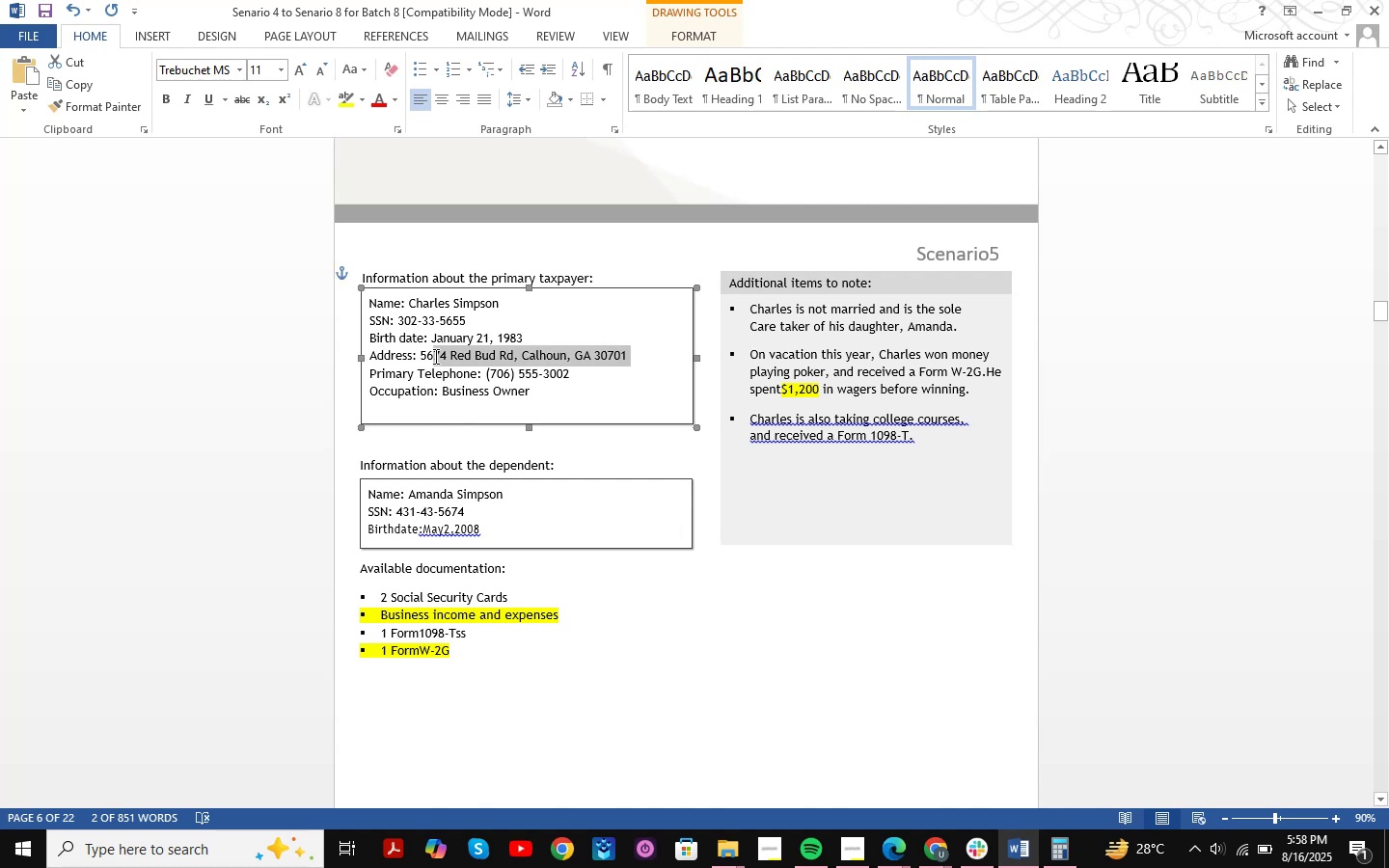 
wait(5.41)
 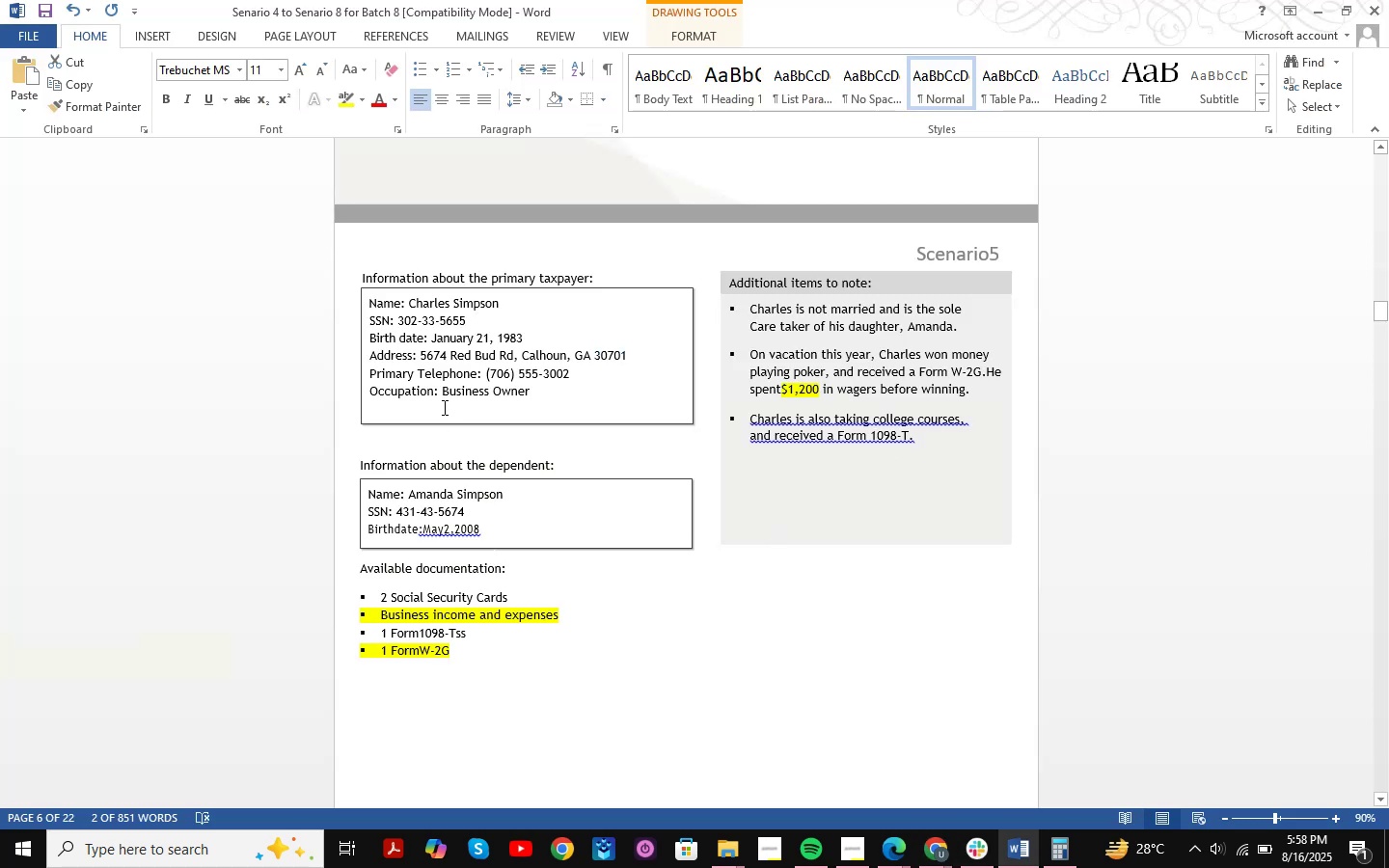 
key(Control+C)
 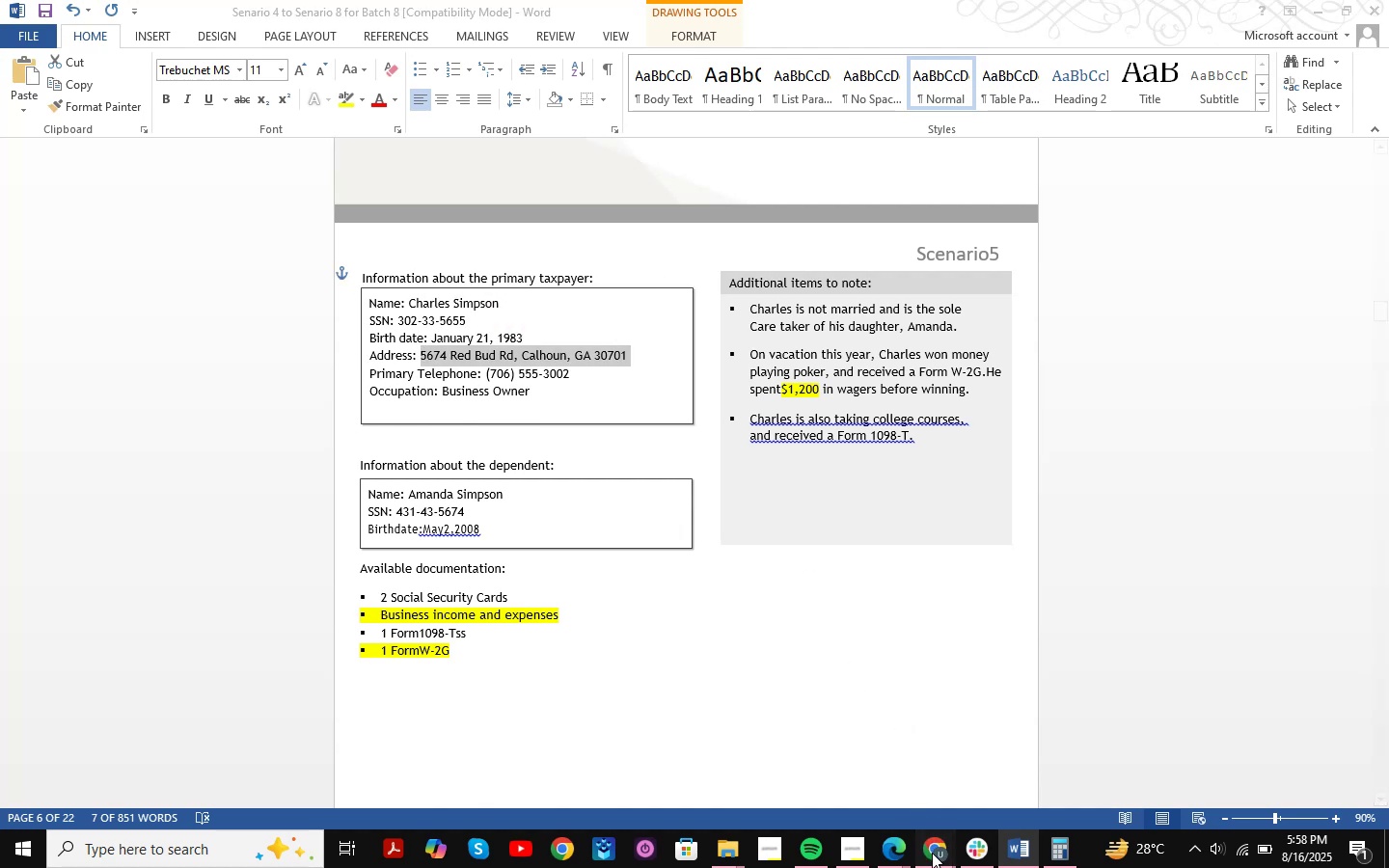 
double_click([969, 742])
 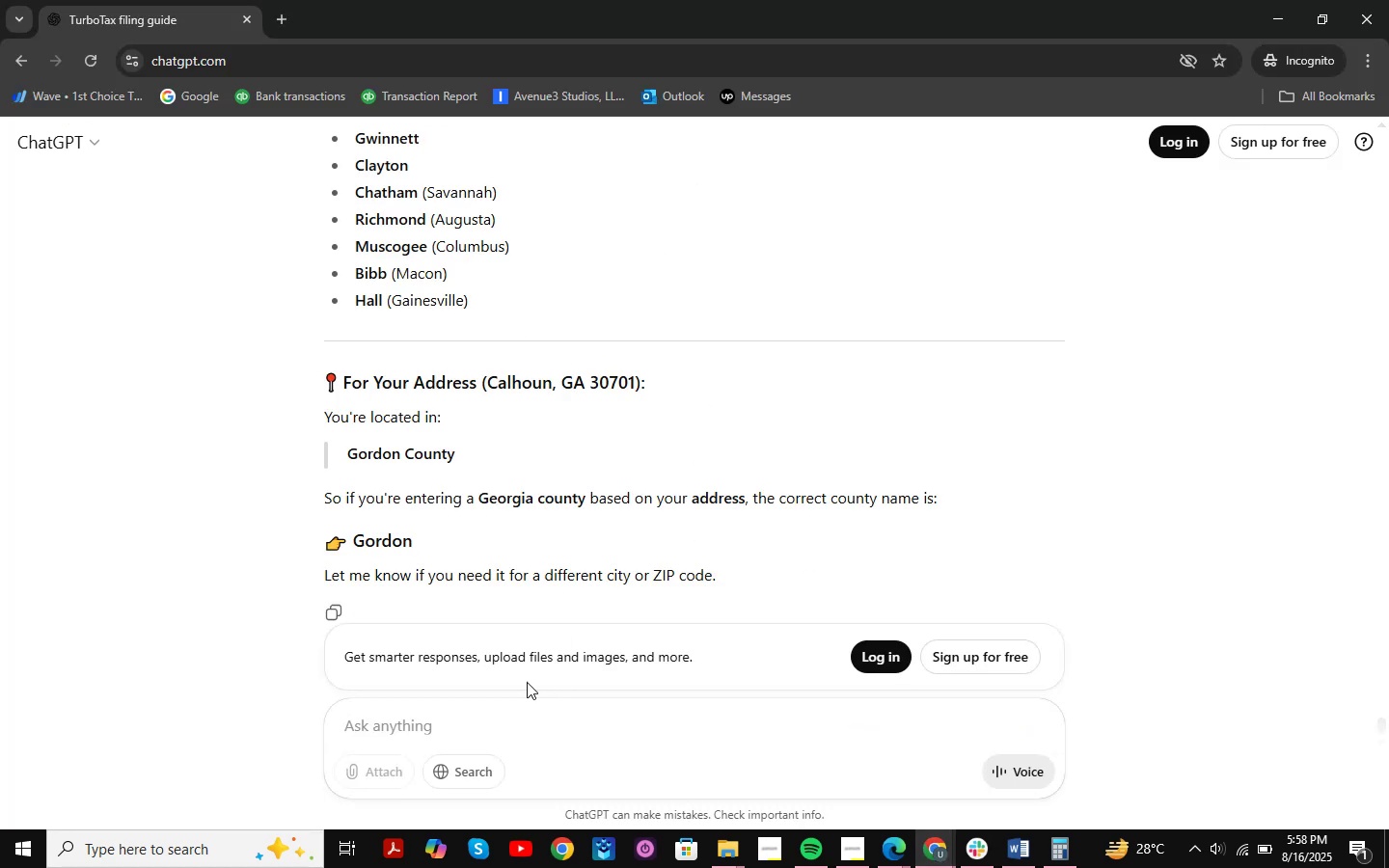 
key(Control+ControlLeft)
 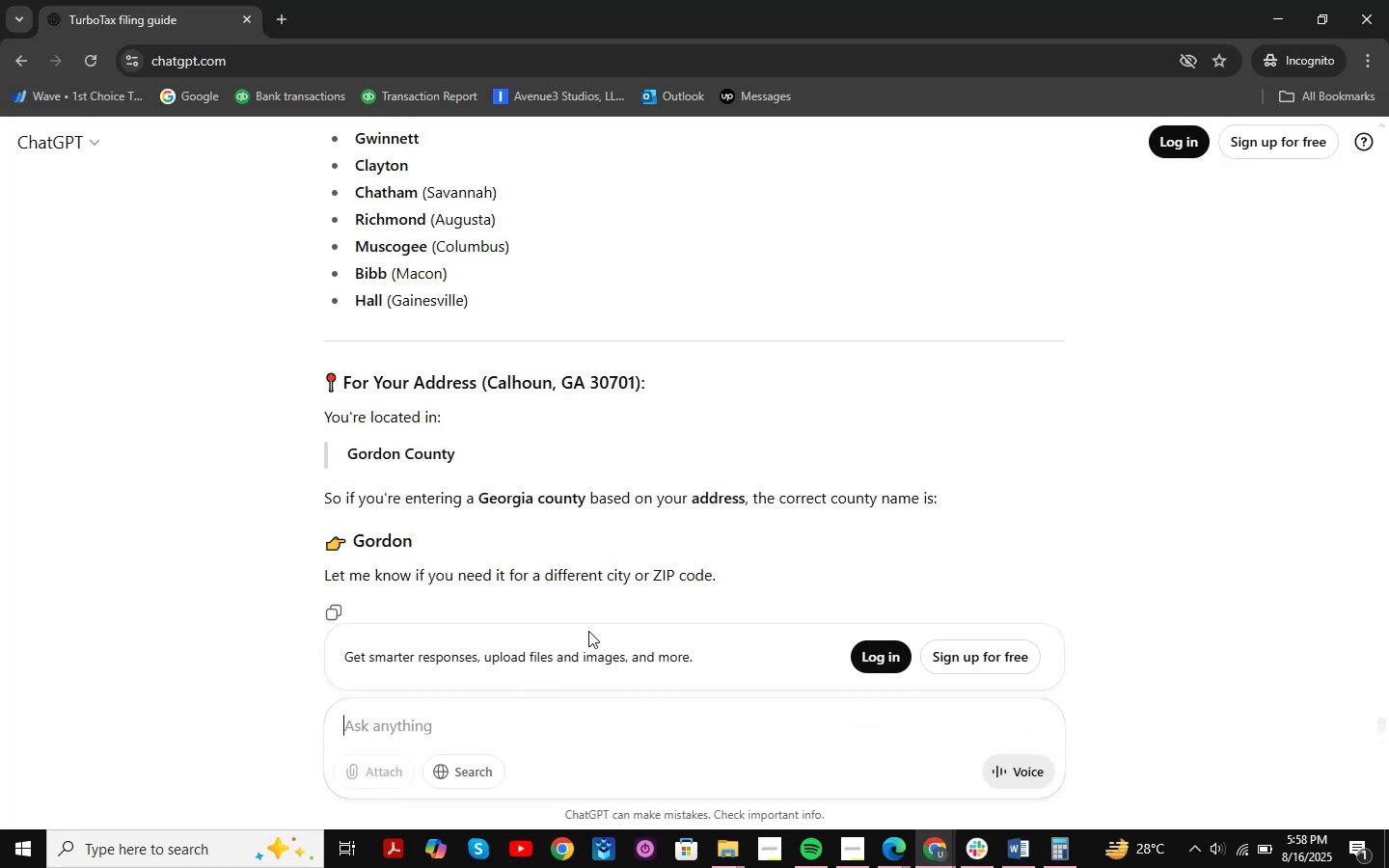 
key(Control+V)
 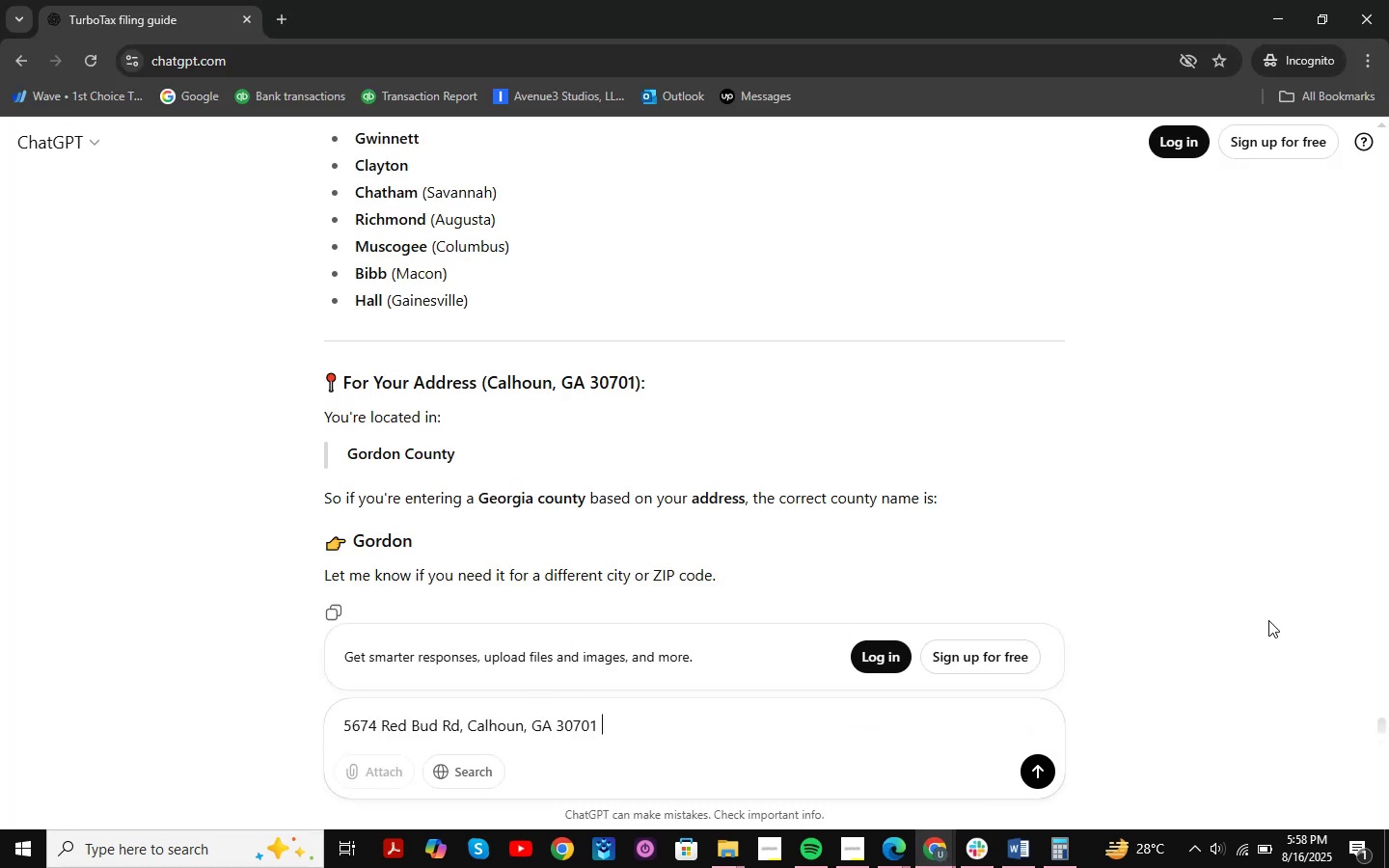 
key(Shift+ShiftRight)
 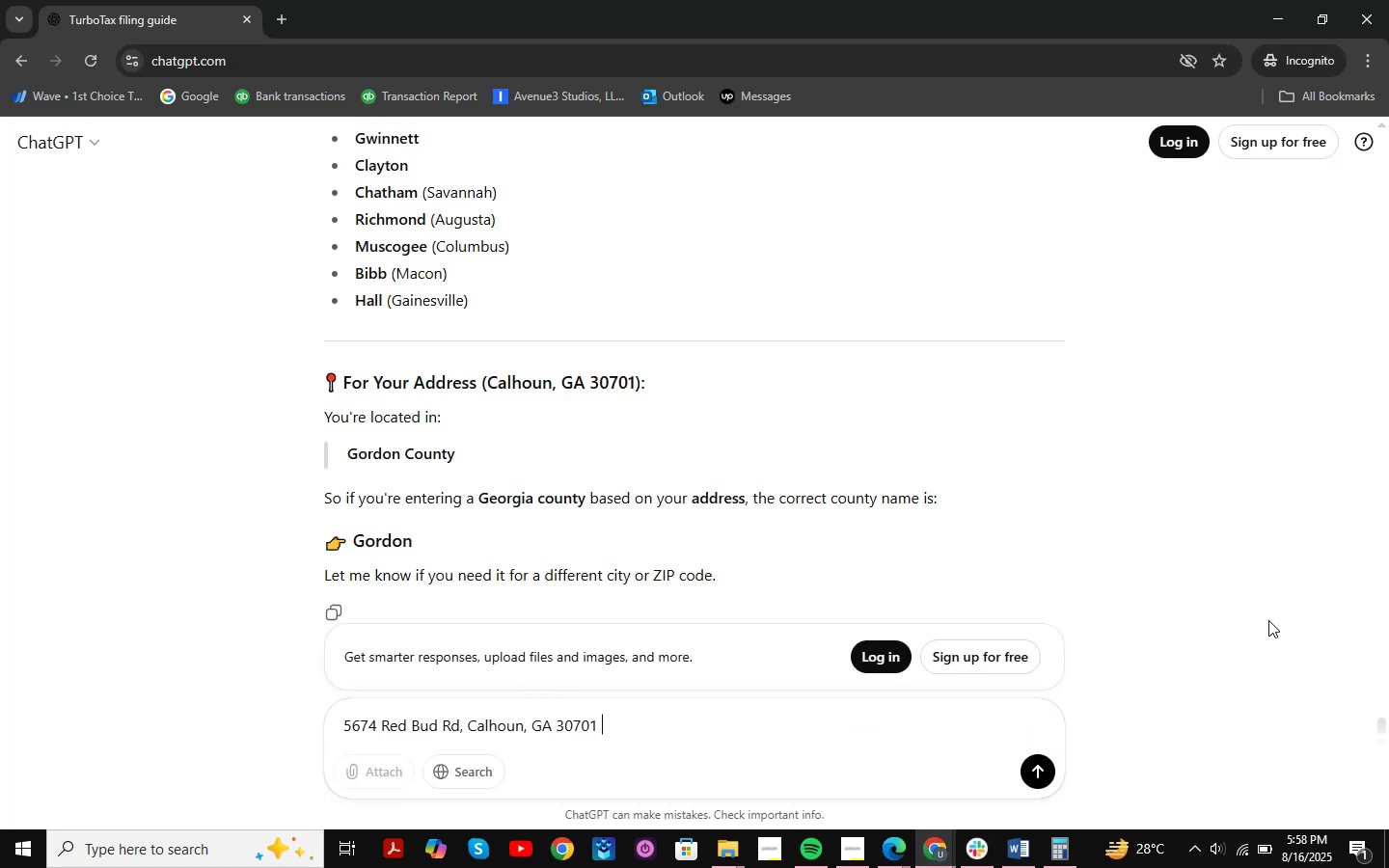 
key(Shift+Enter)
 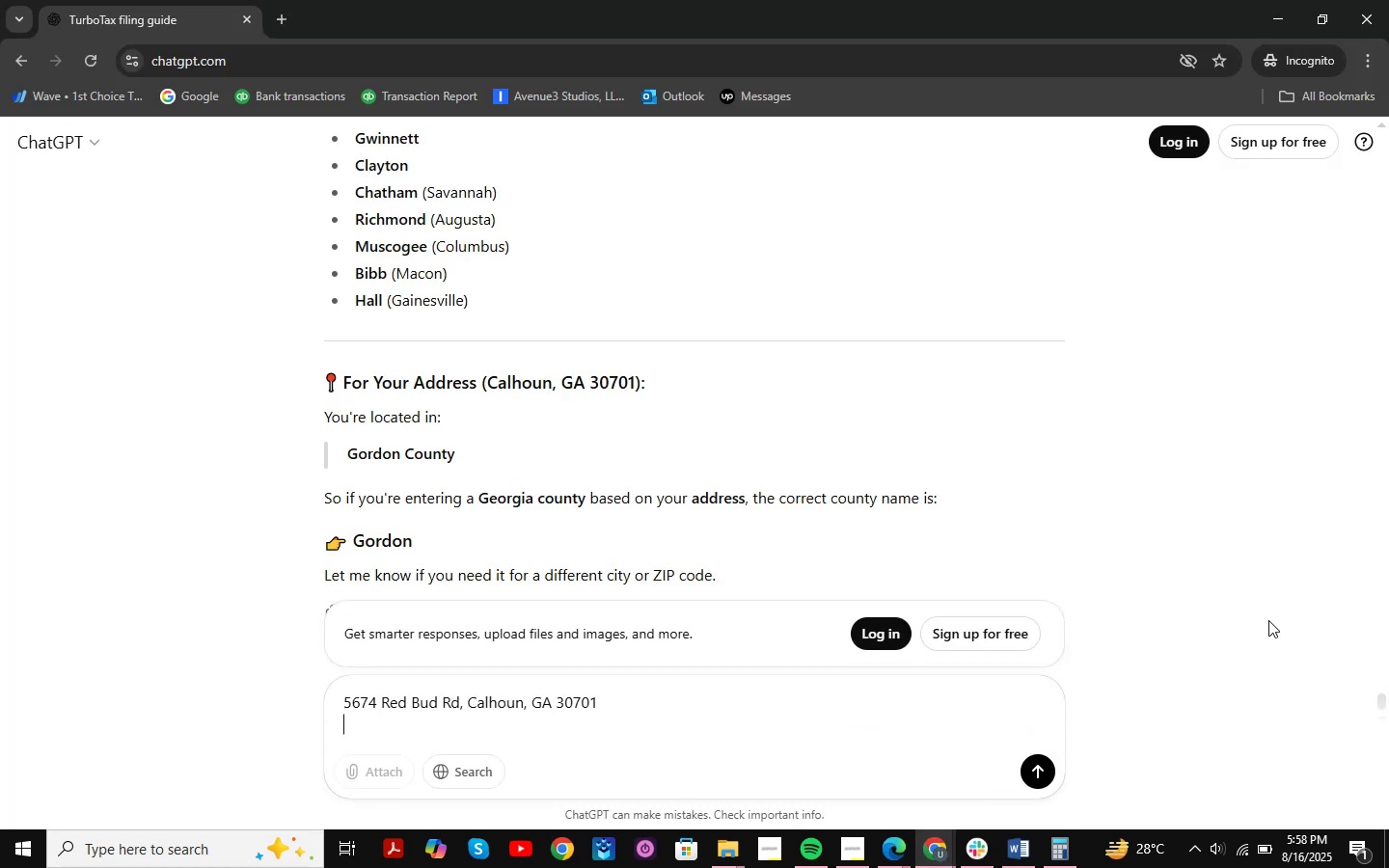 
type(resident county name for this address)
 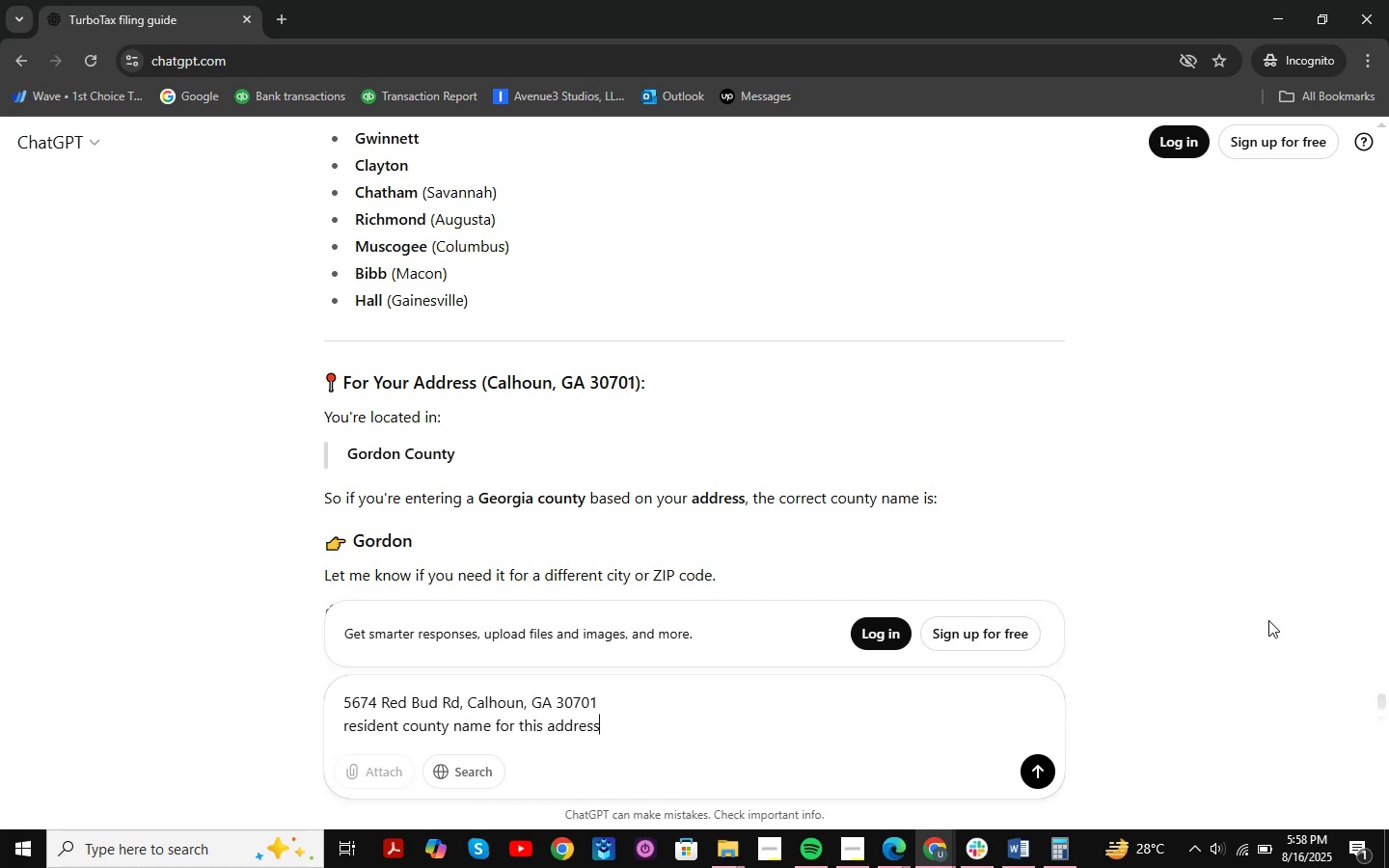 
key(Enter)
 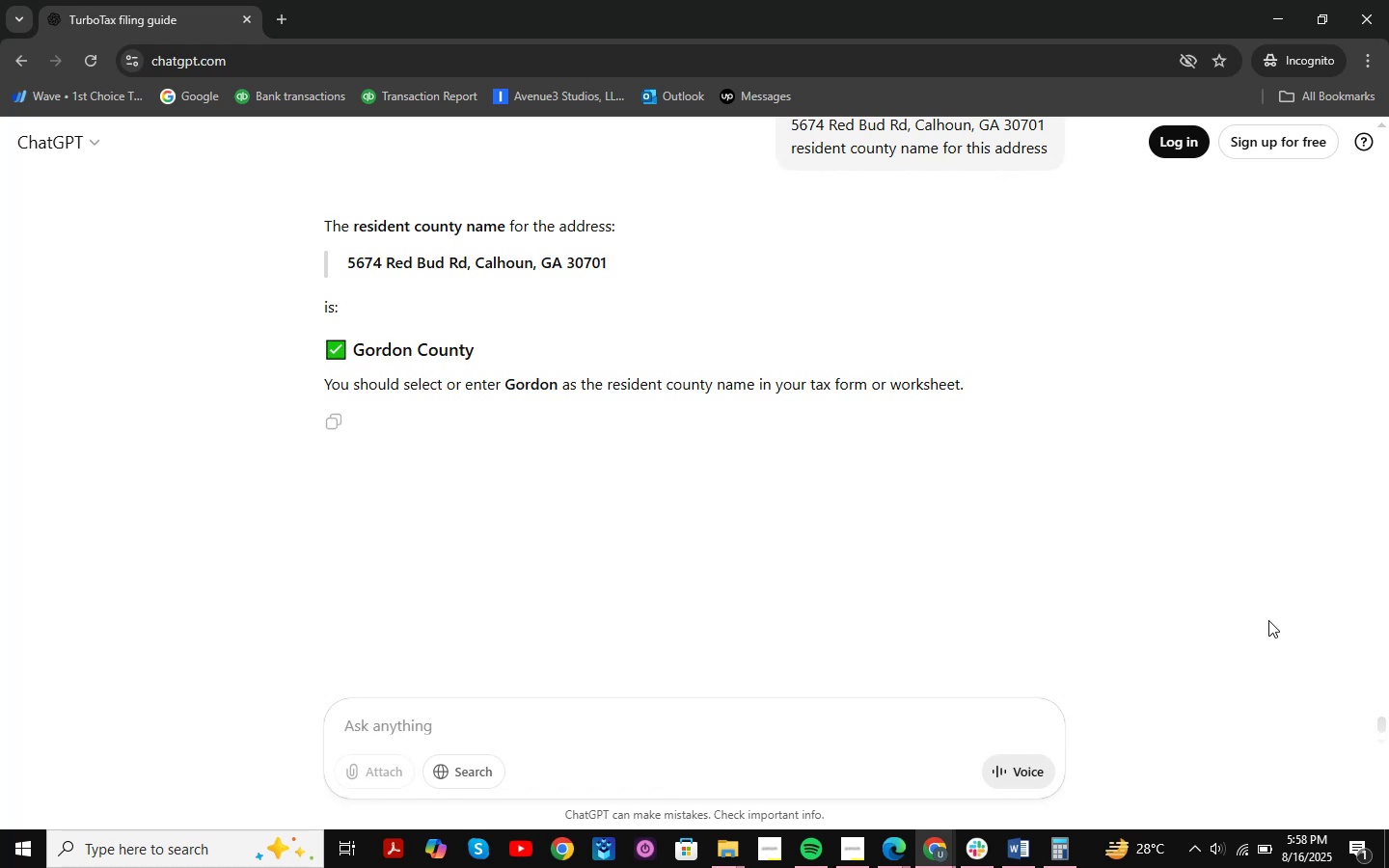 
wait(17.9)
 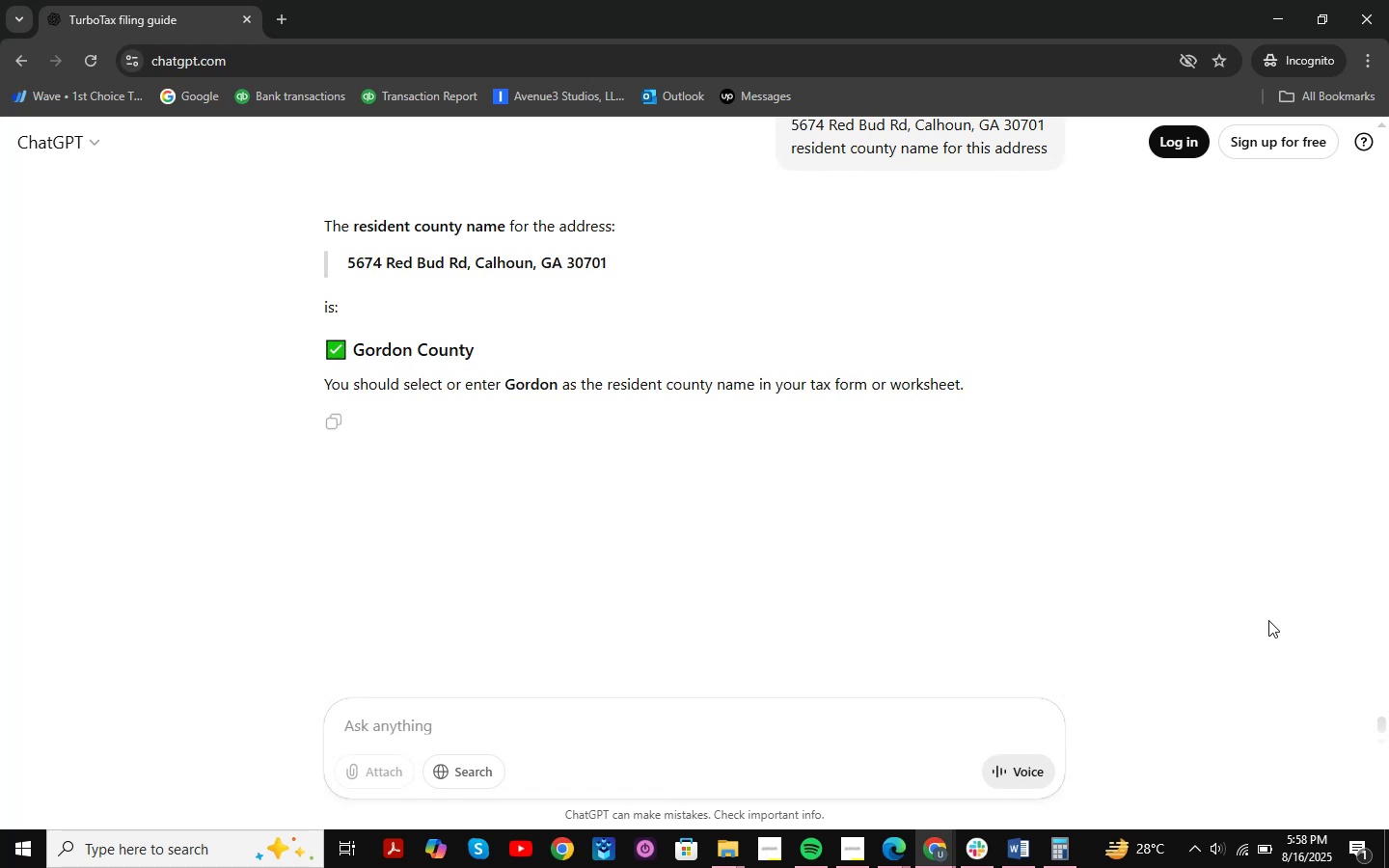 
left_click([1261, 14])
 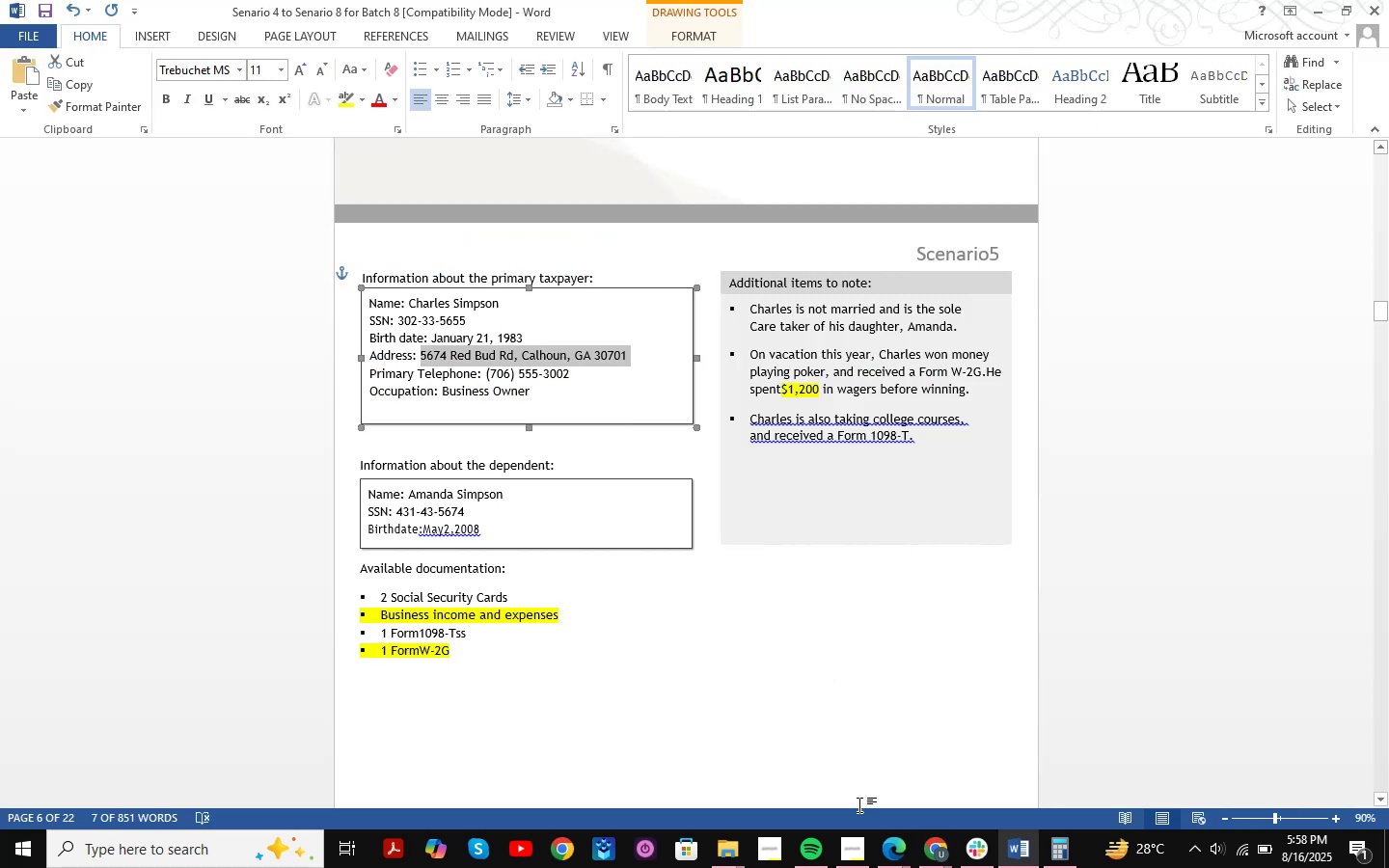 
left_click([929, 850])
 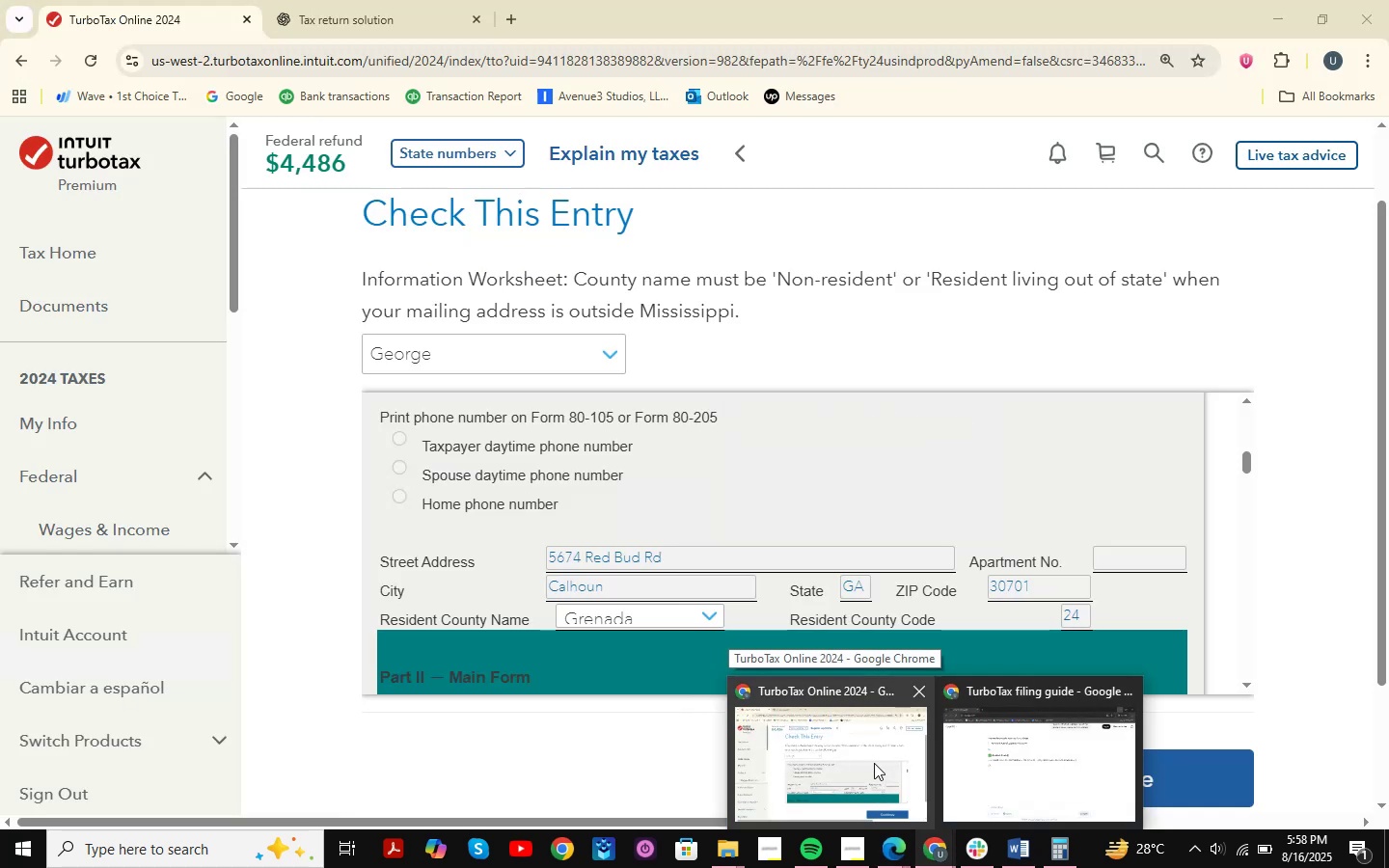 
wait(5.97)
 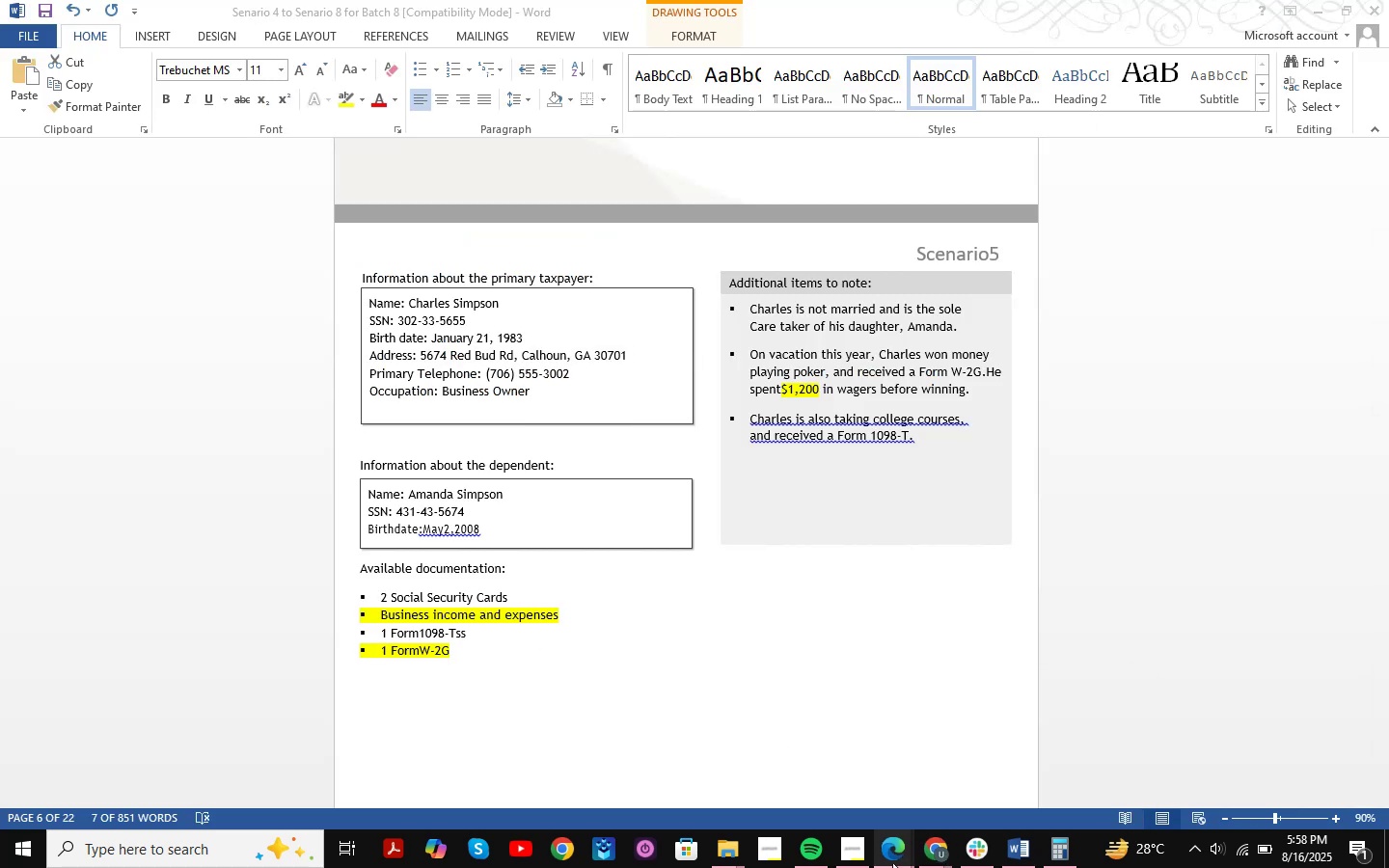 
left_click([874, 763])
 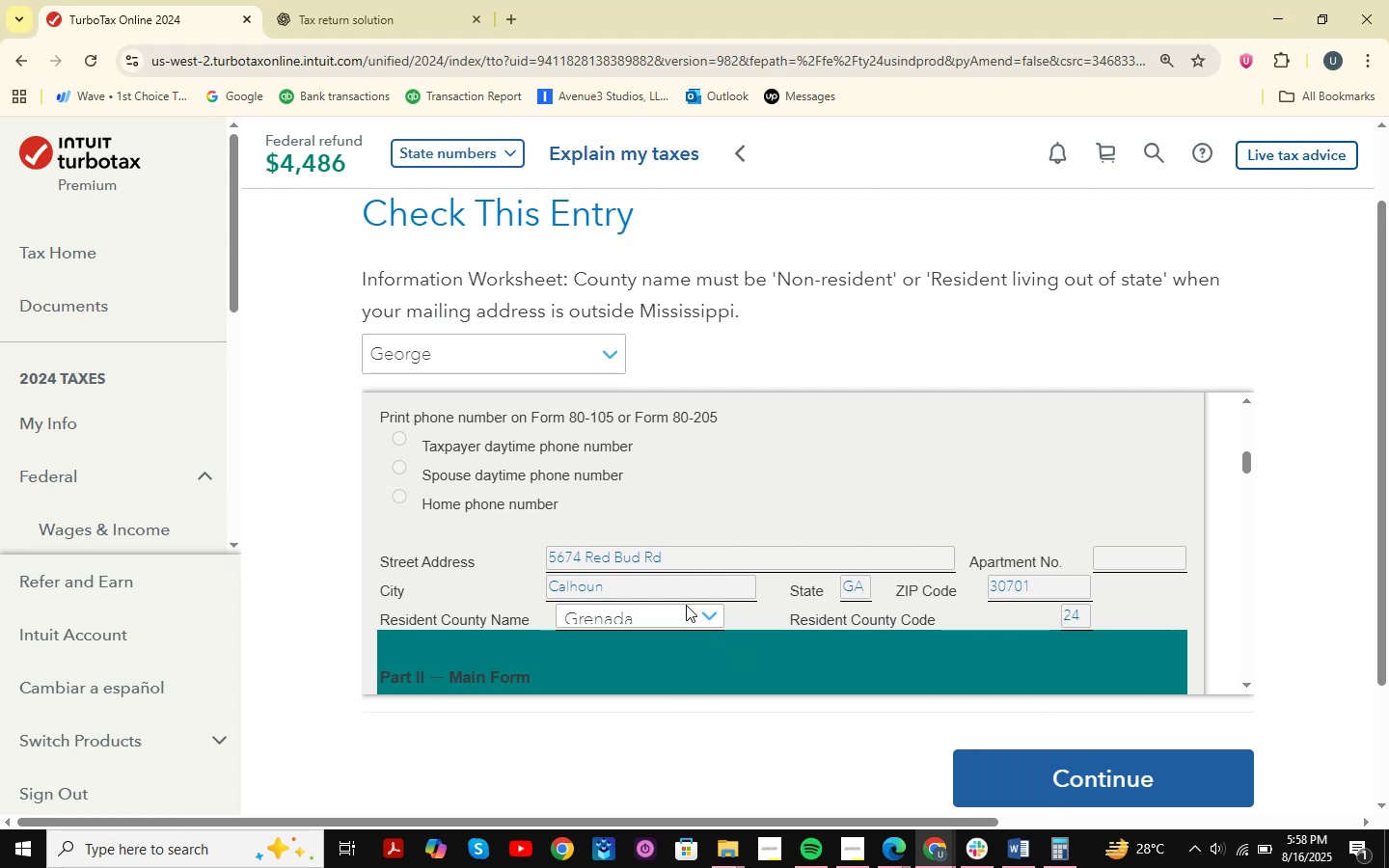 
left_click([696, 610])
 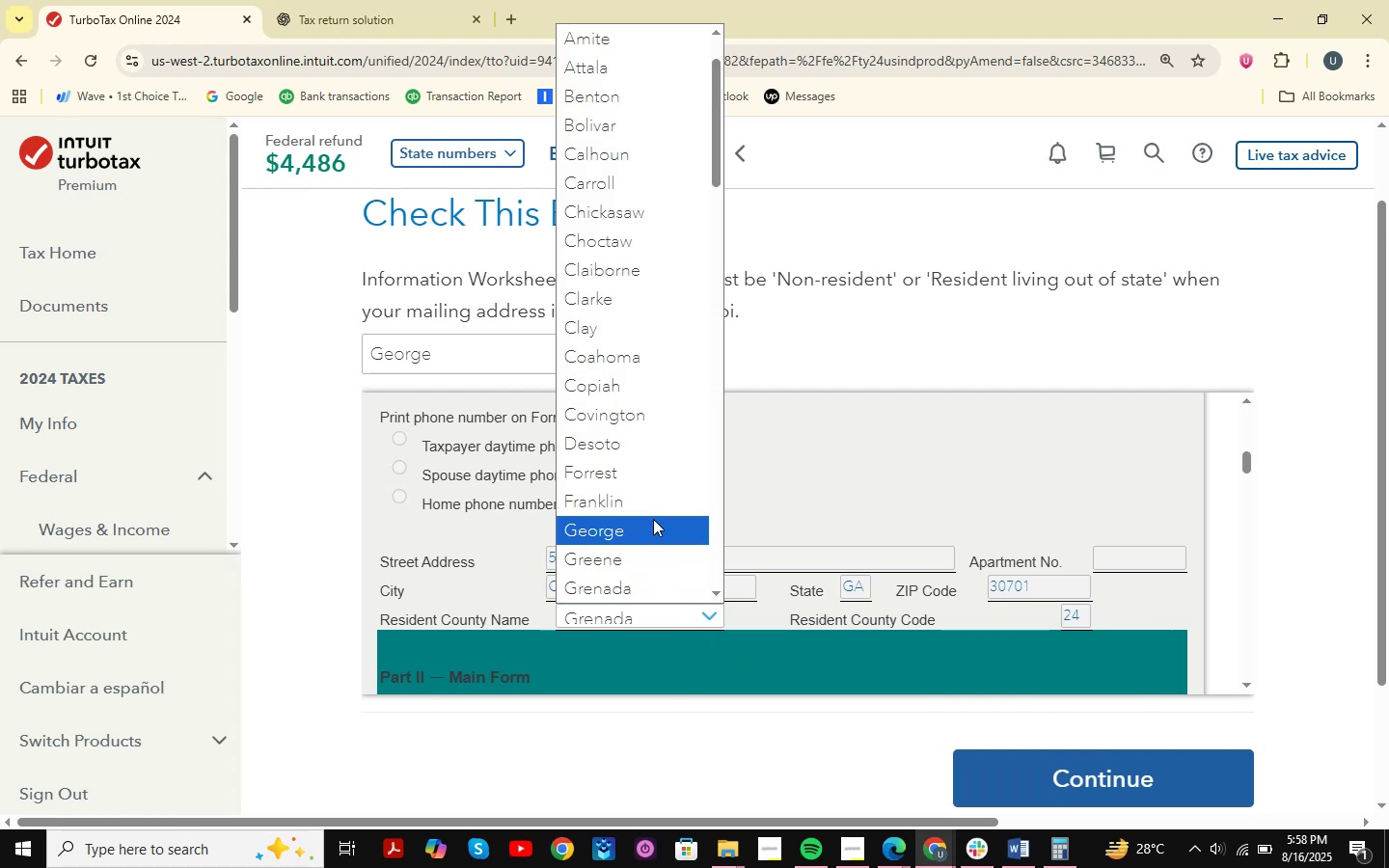 
scroll: coordinate [695, 252], scroll_direction: up, amount: 8.0
 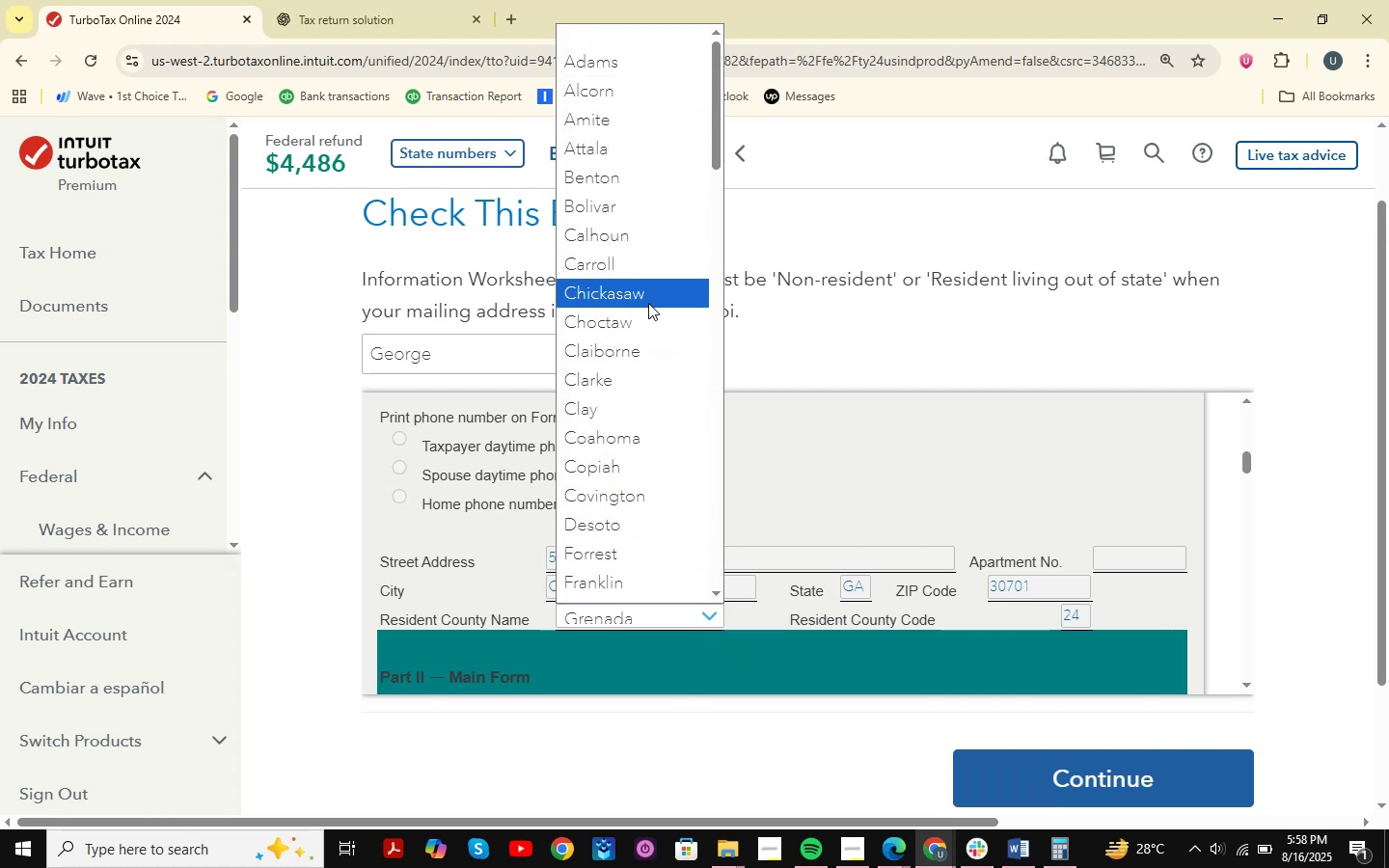 
scroll: coordinate [643, 397], scroll_direction: down, amount: 5.0
 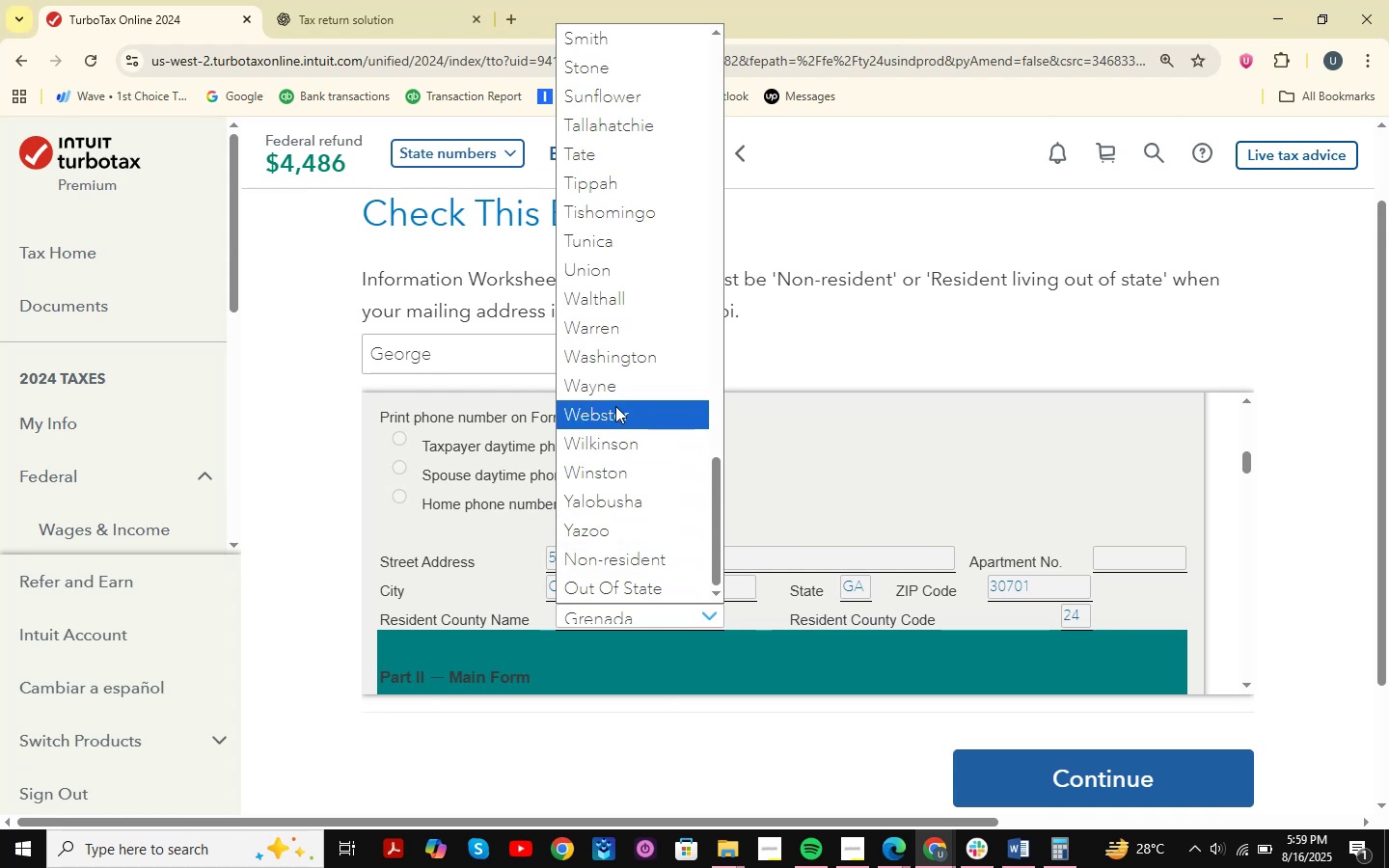 
scroll: coordinate [627, 372], scroll_direction: up, amount: 1.0
 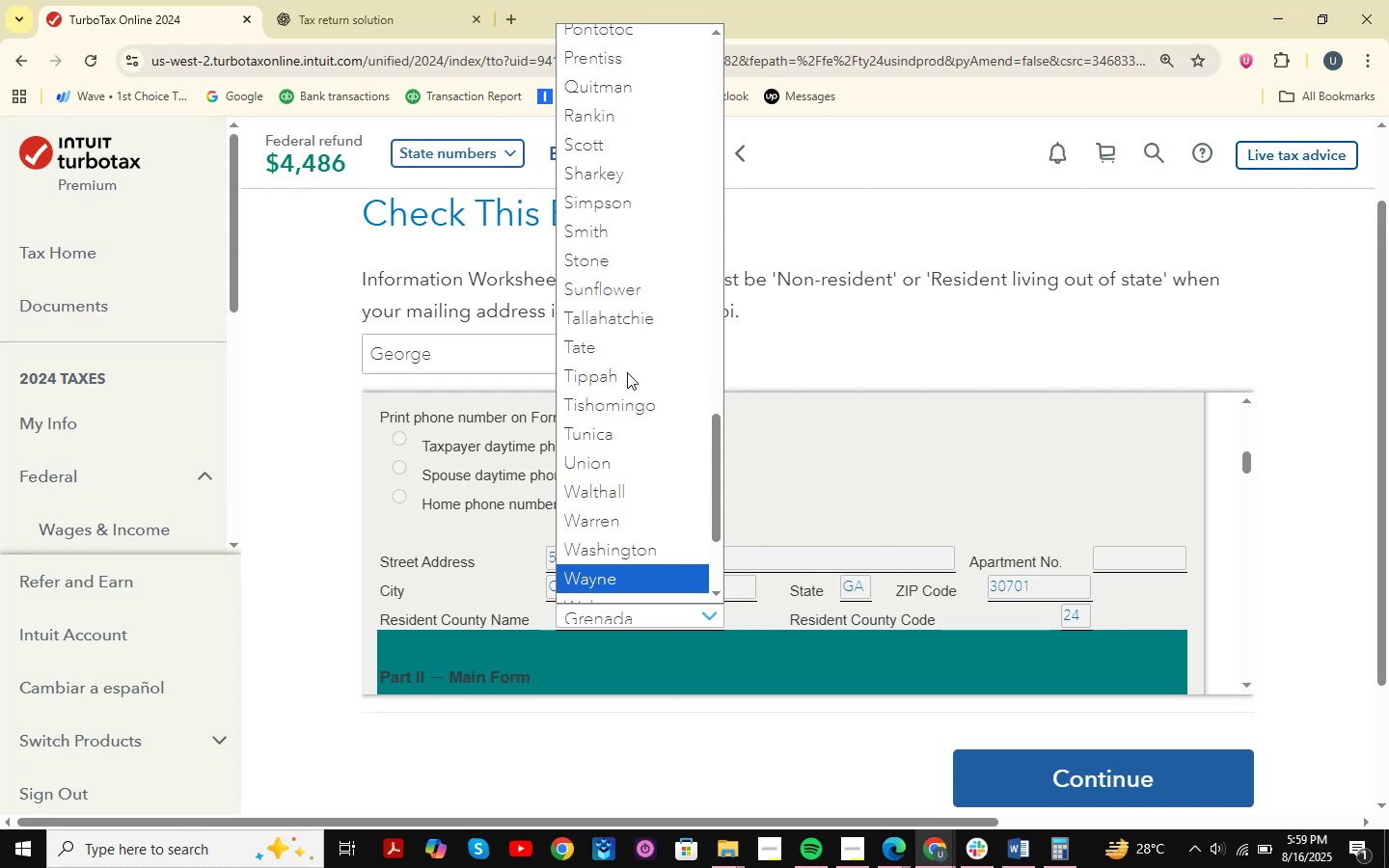 
wait(46.45)
 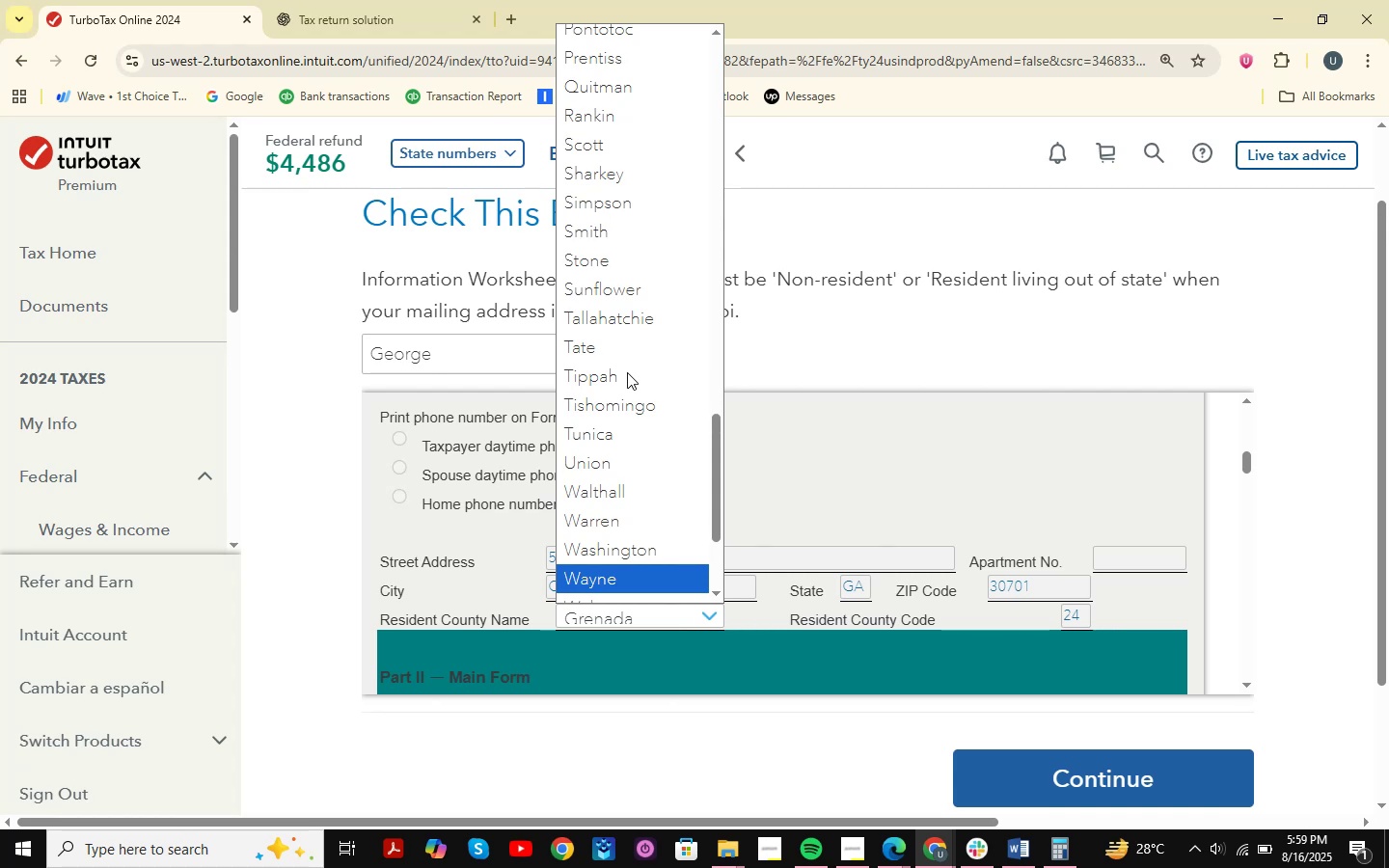 
left_click([901, 325])
 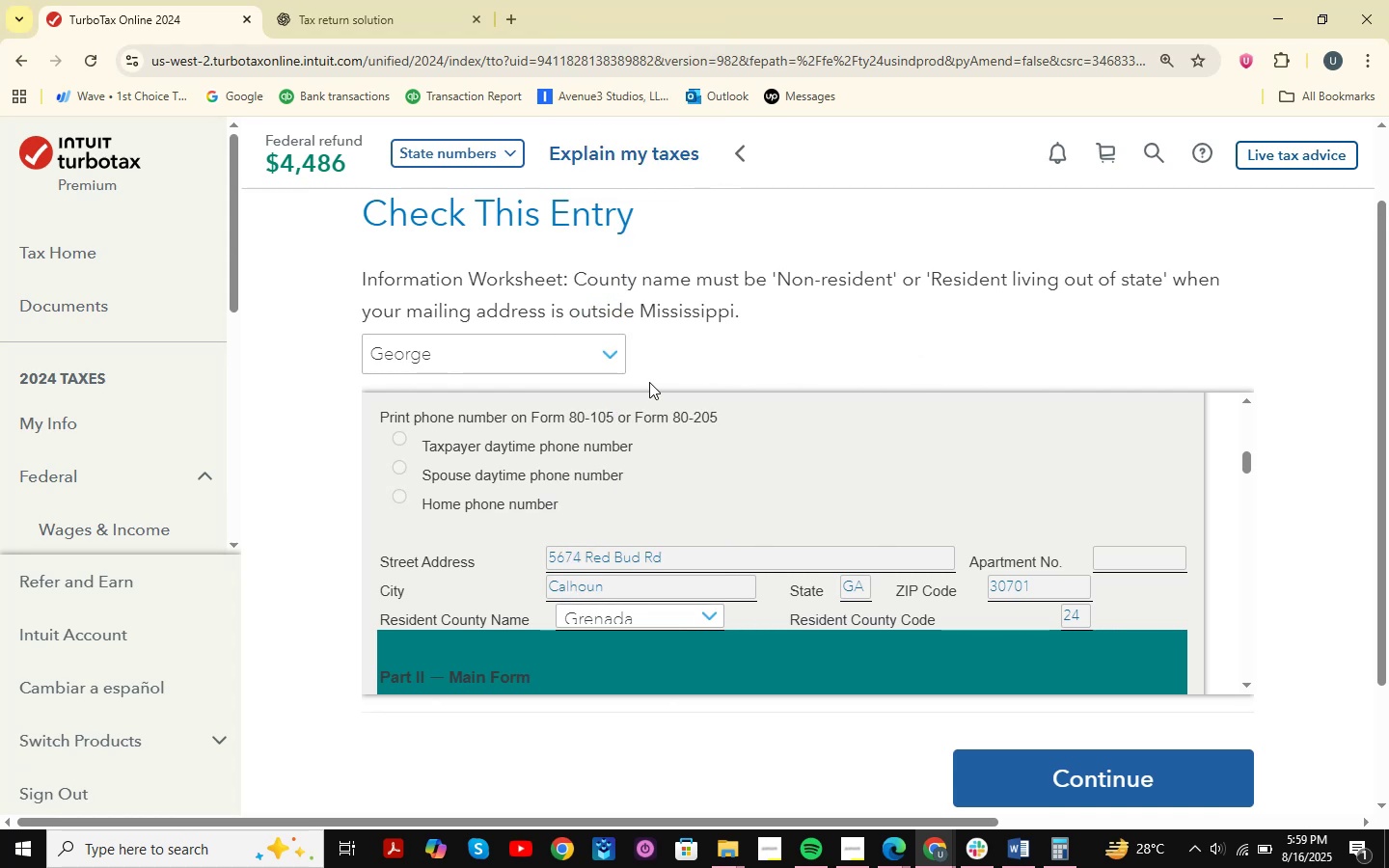 
scroll: coordinate [709, 469], scroll_direction: down, amount: 2.0
 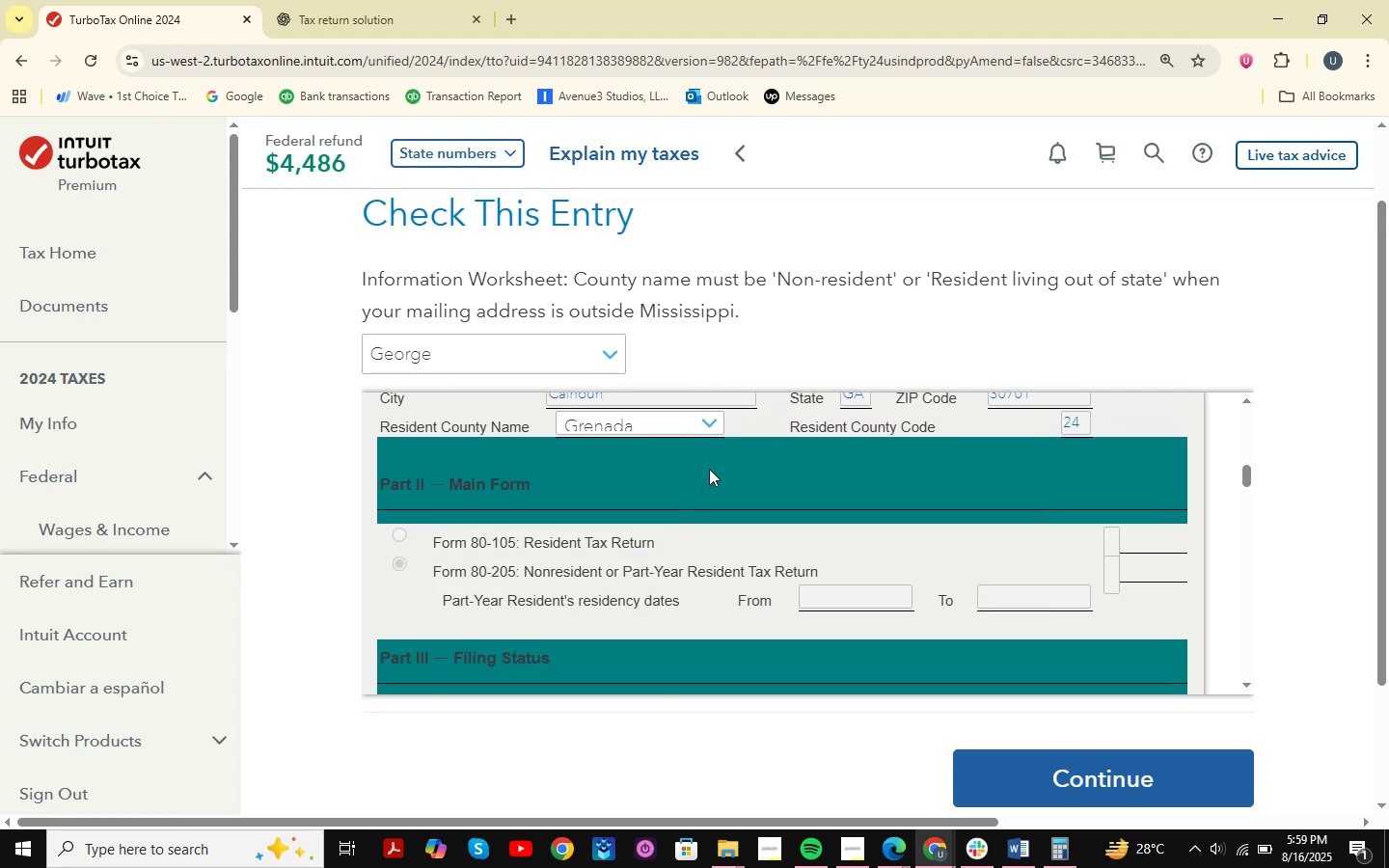 
scroll: coordinate [709, 469], scroll_direction: up, amount: 1.0
 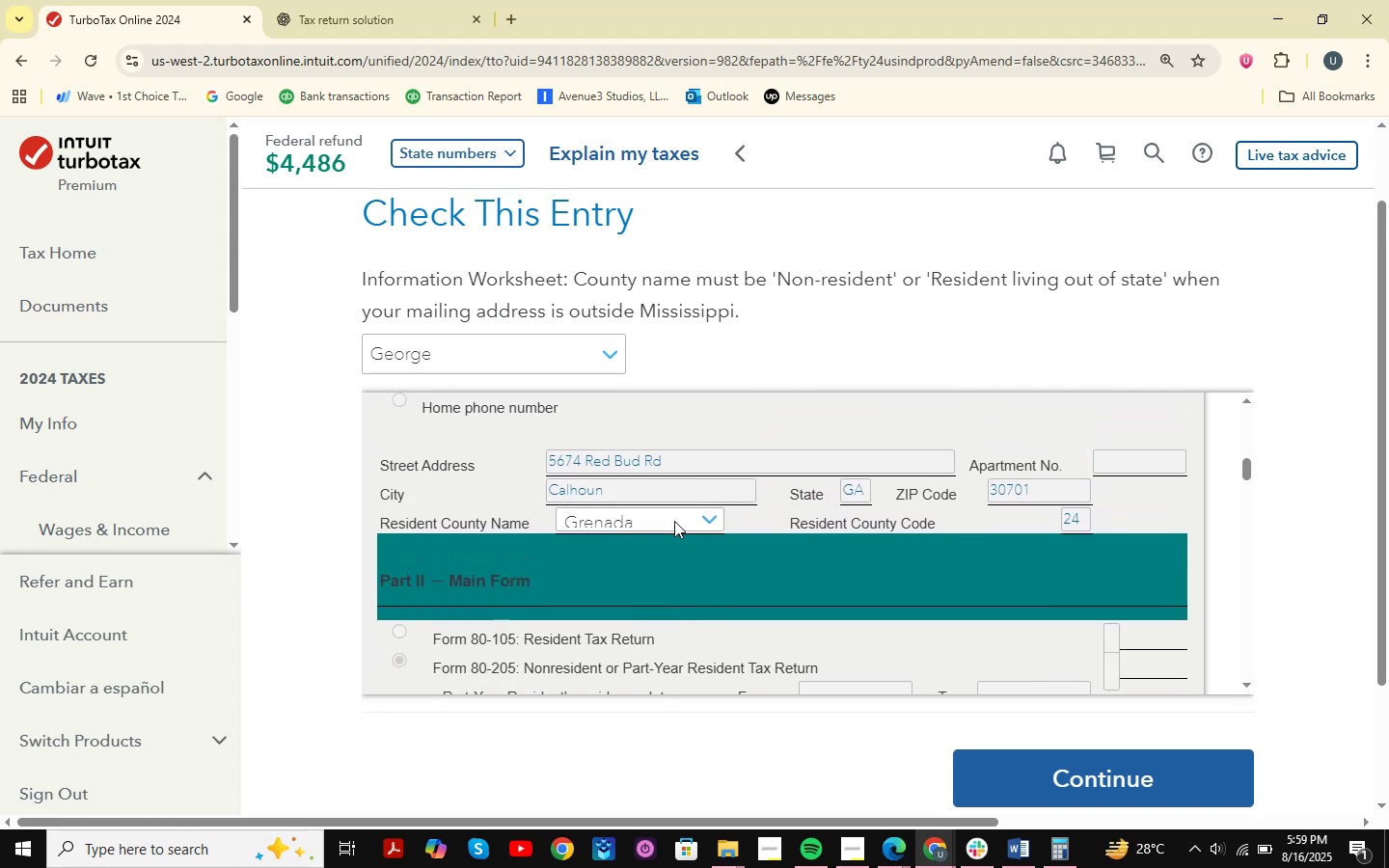 
left_click([674, 521])
 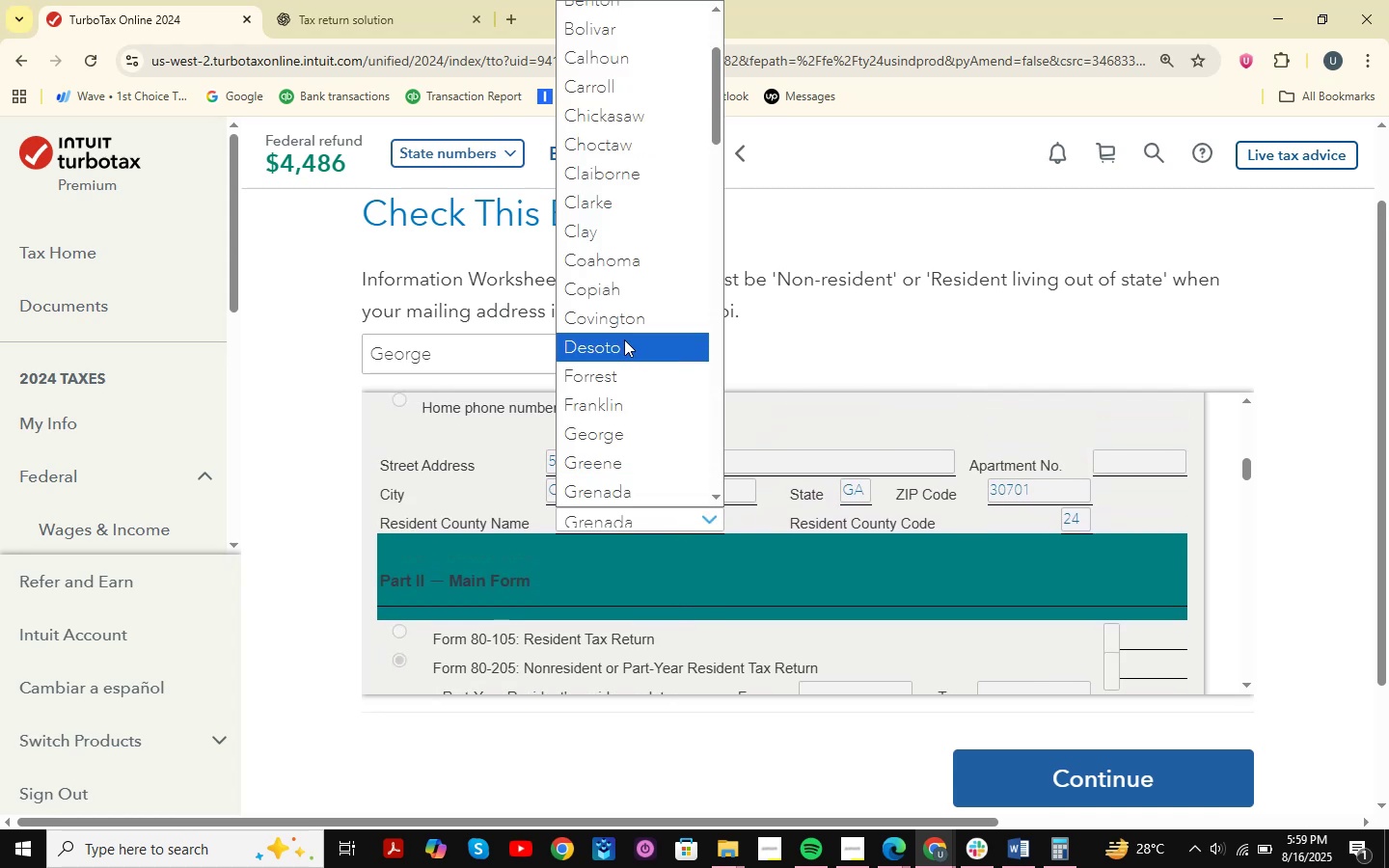 
scroll: coordinate [624, 339], scroll_direction: down, amount: 1.0
 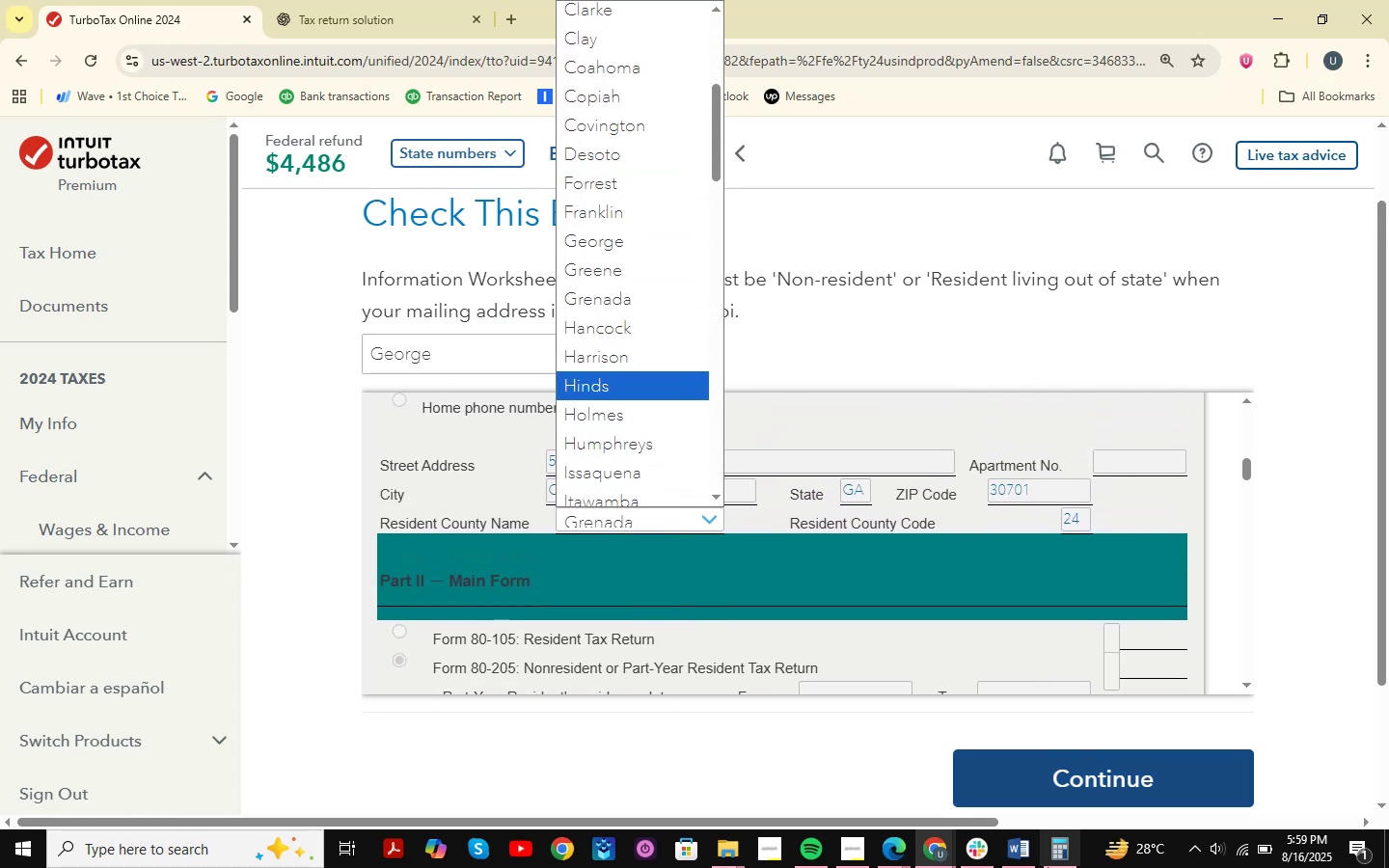 
left_click([878, 844])
 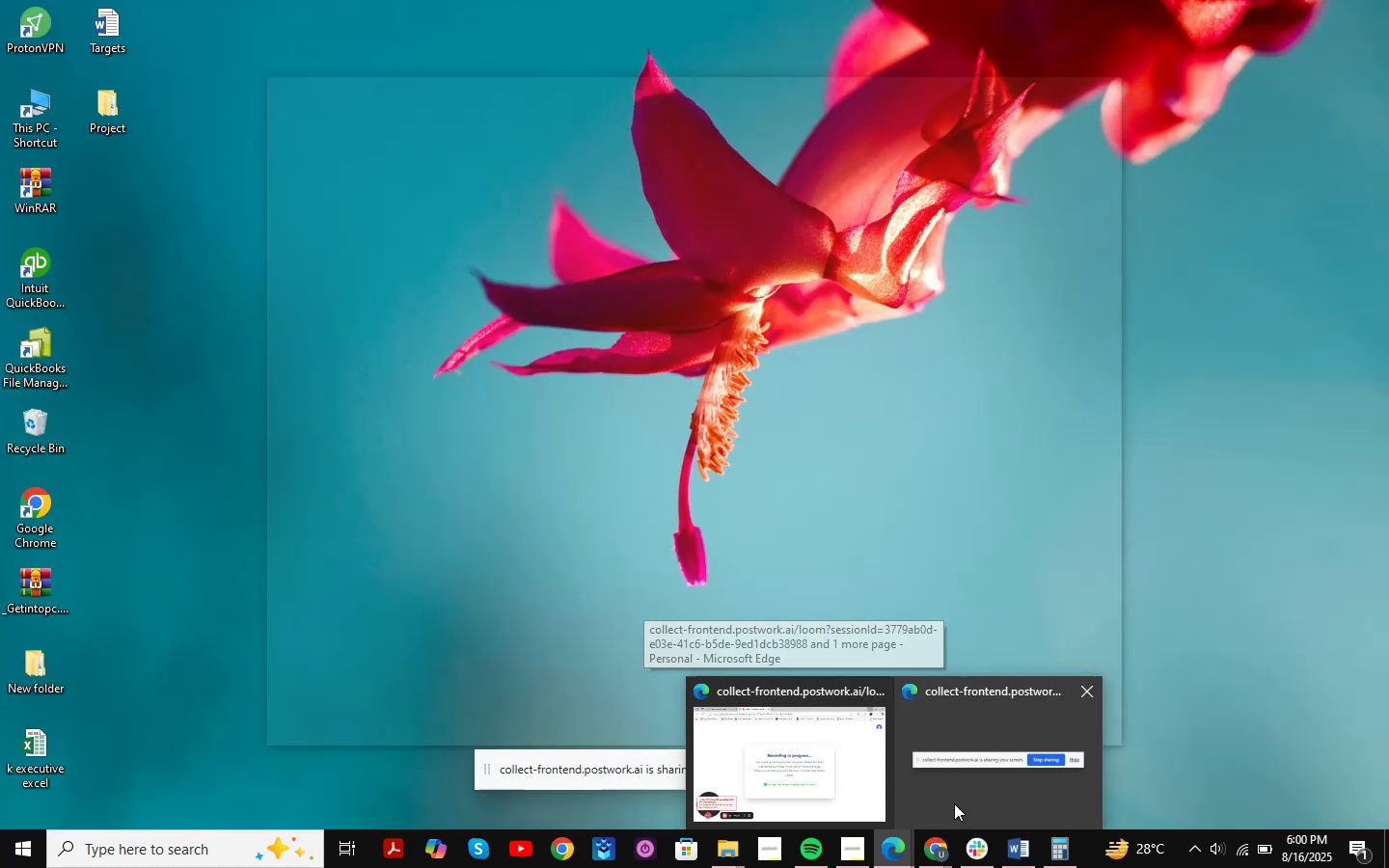 
left_click([1016, 849])
 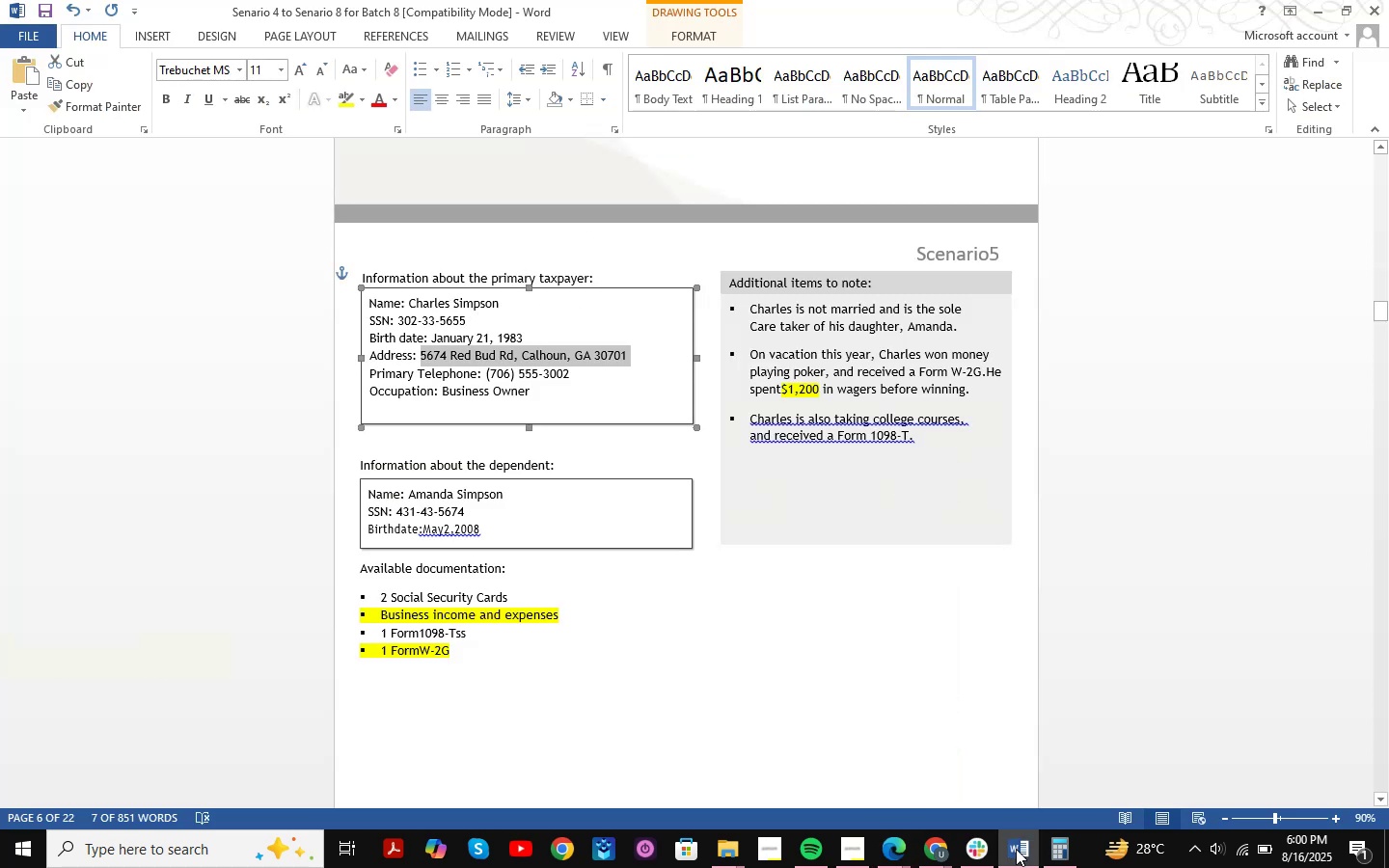 
left_click([1016, 849])
 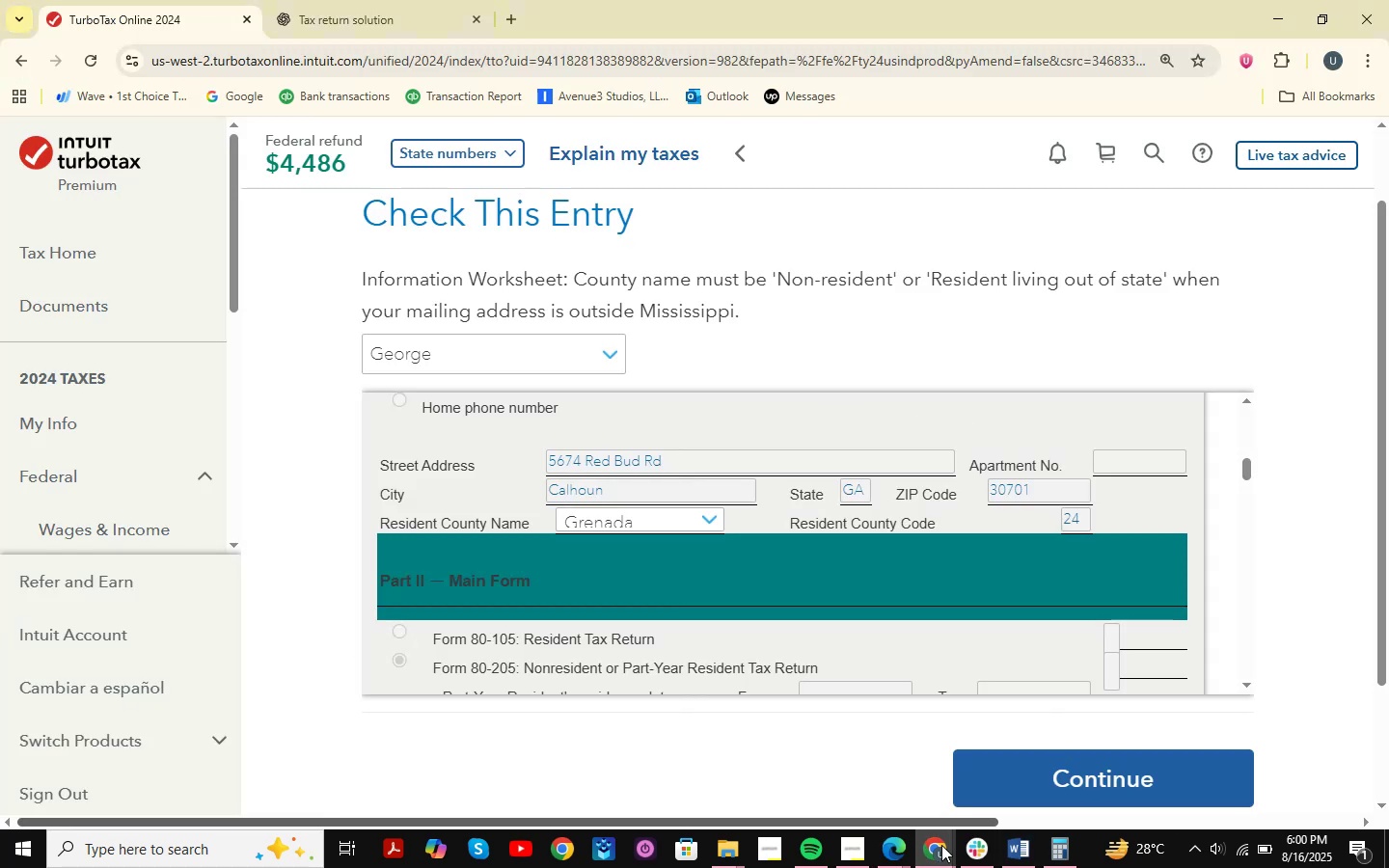 
left_click([941, 845])
 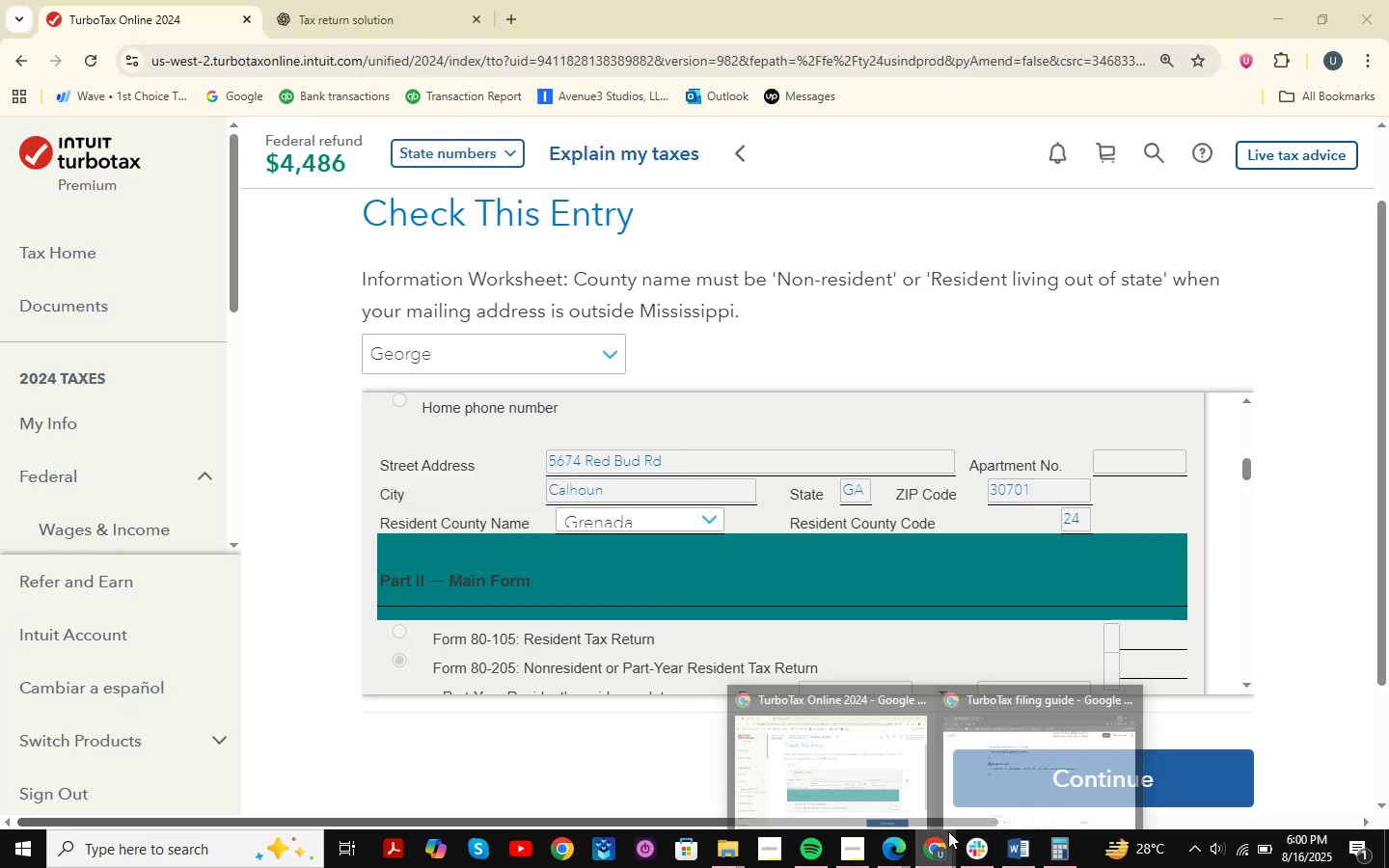 
mouse_move([954, 750])
 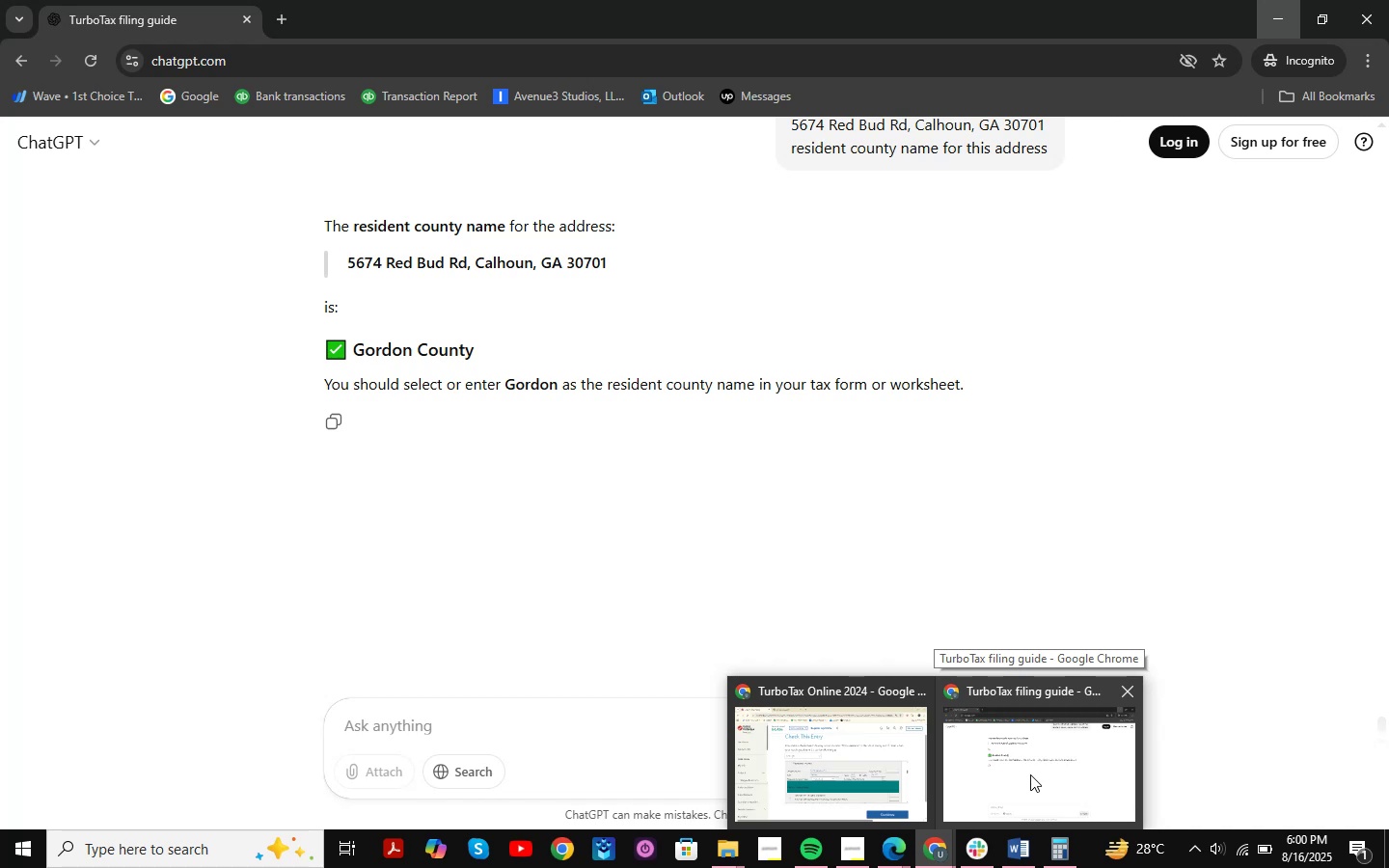 
wait(8.22)
 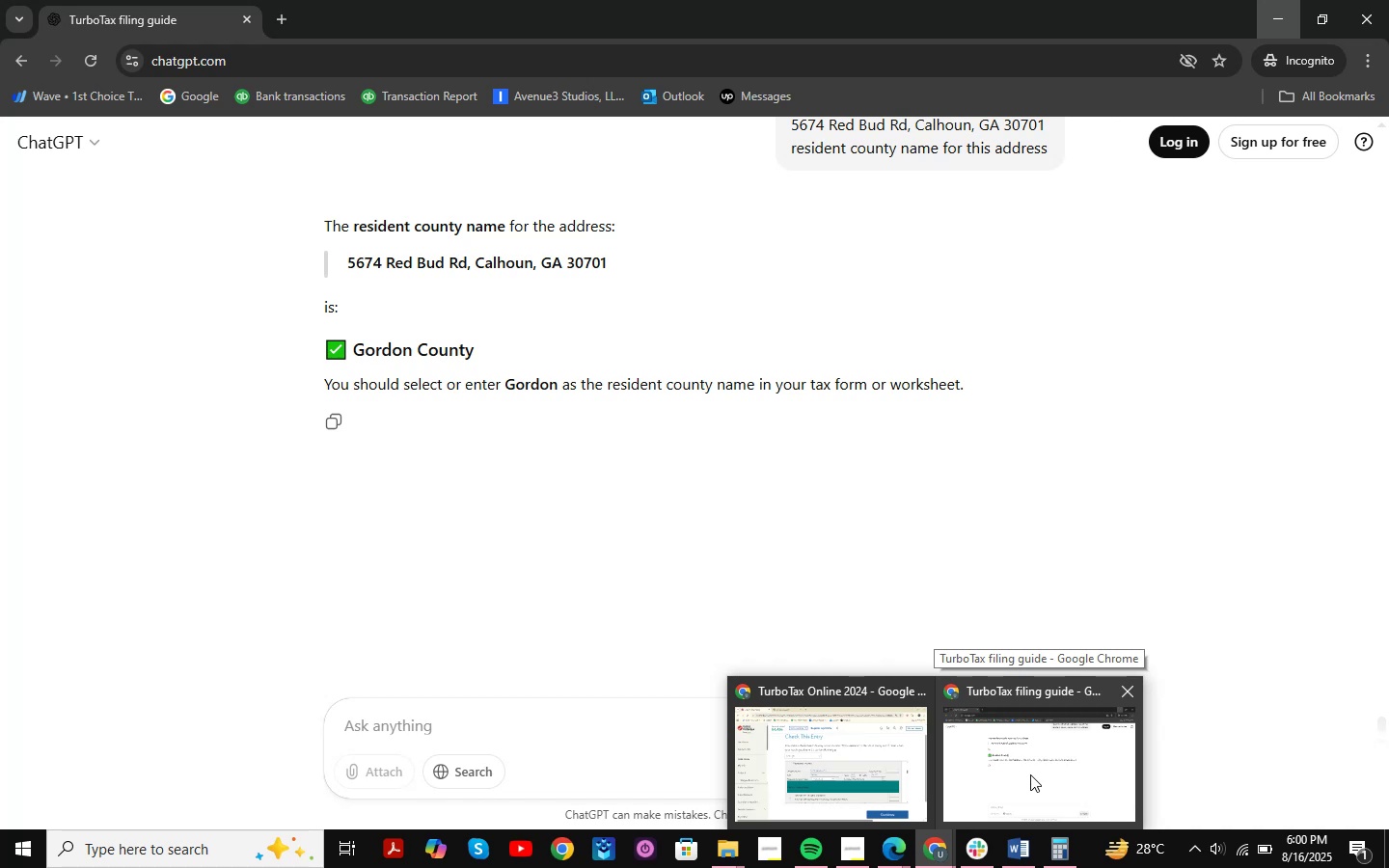 
left_click([1072, 760])
 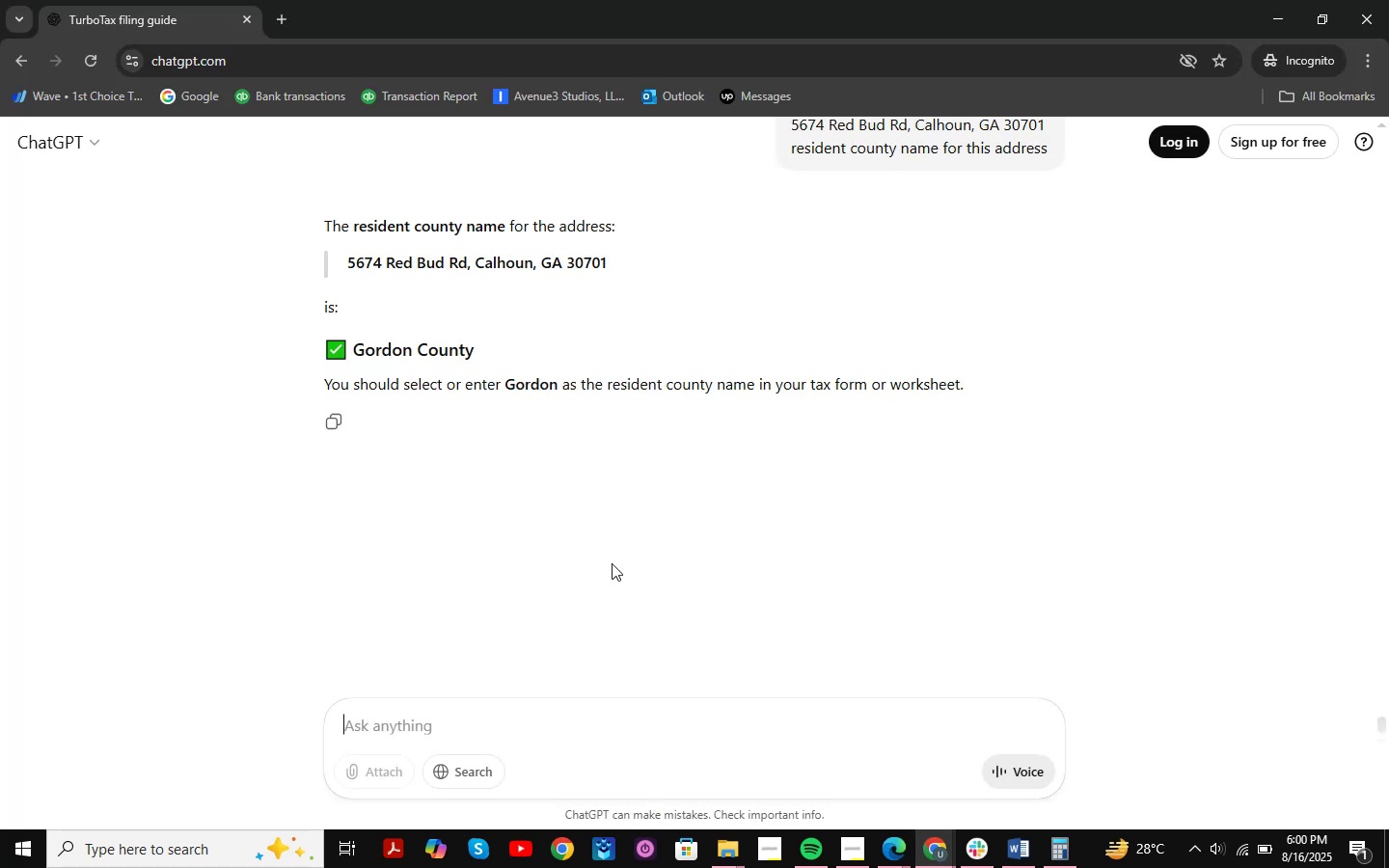 
scroll: coordinate [586, 517], scroll_direction: down, amount: 4.0
 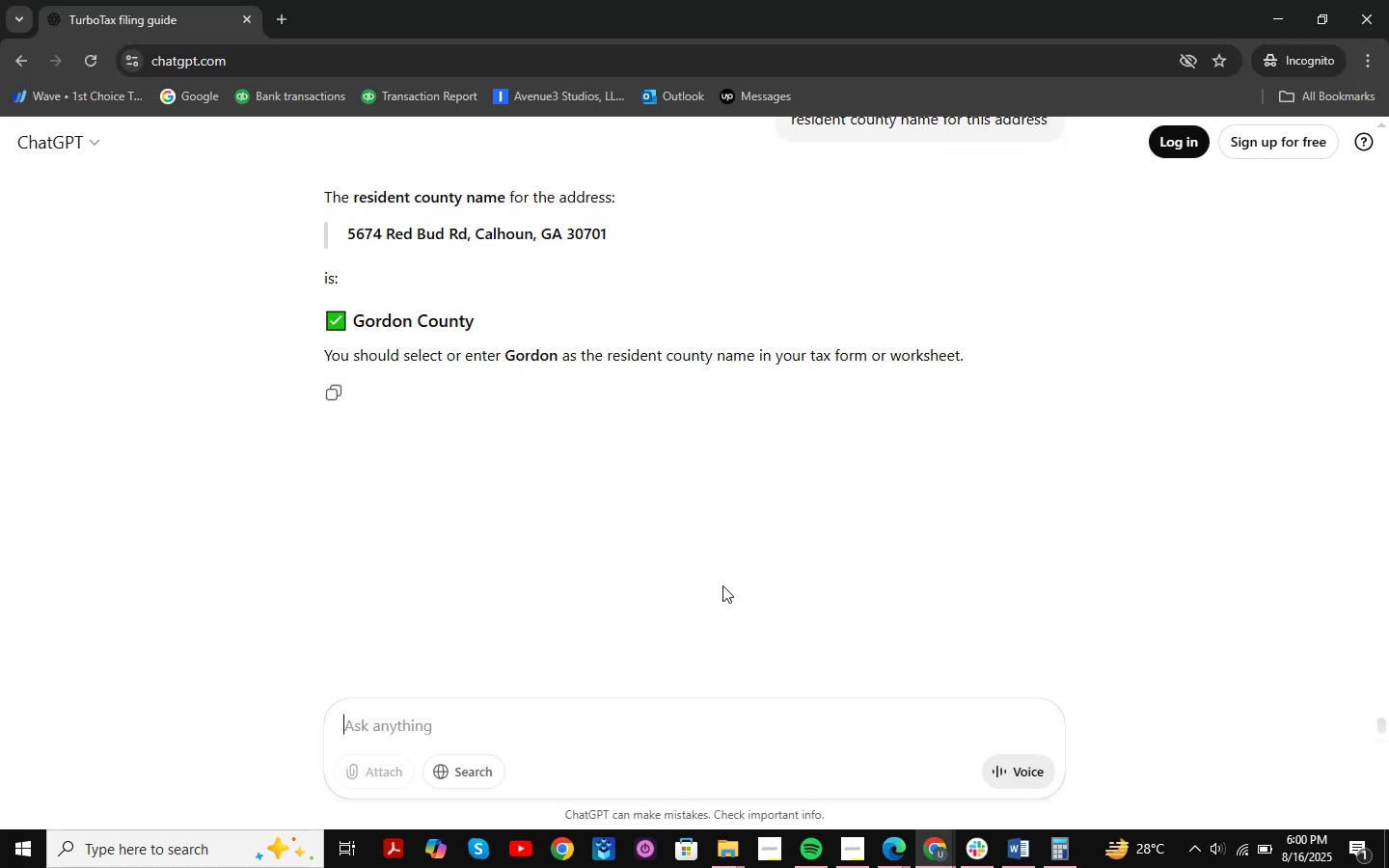 
type(tell me the county of this address)
 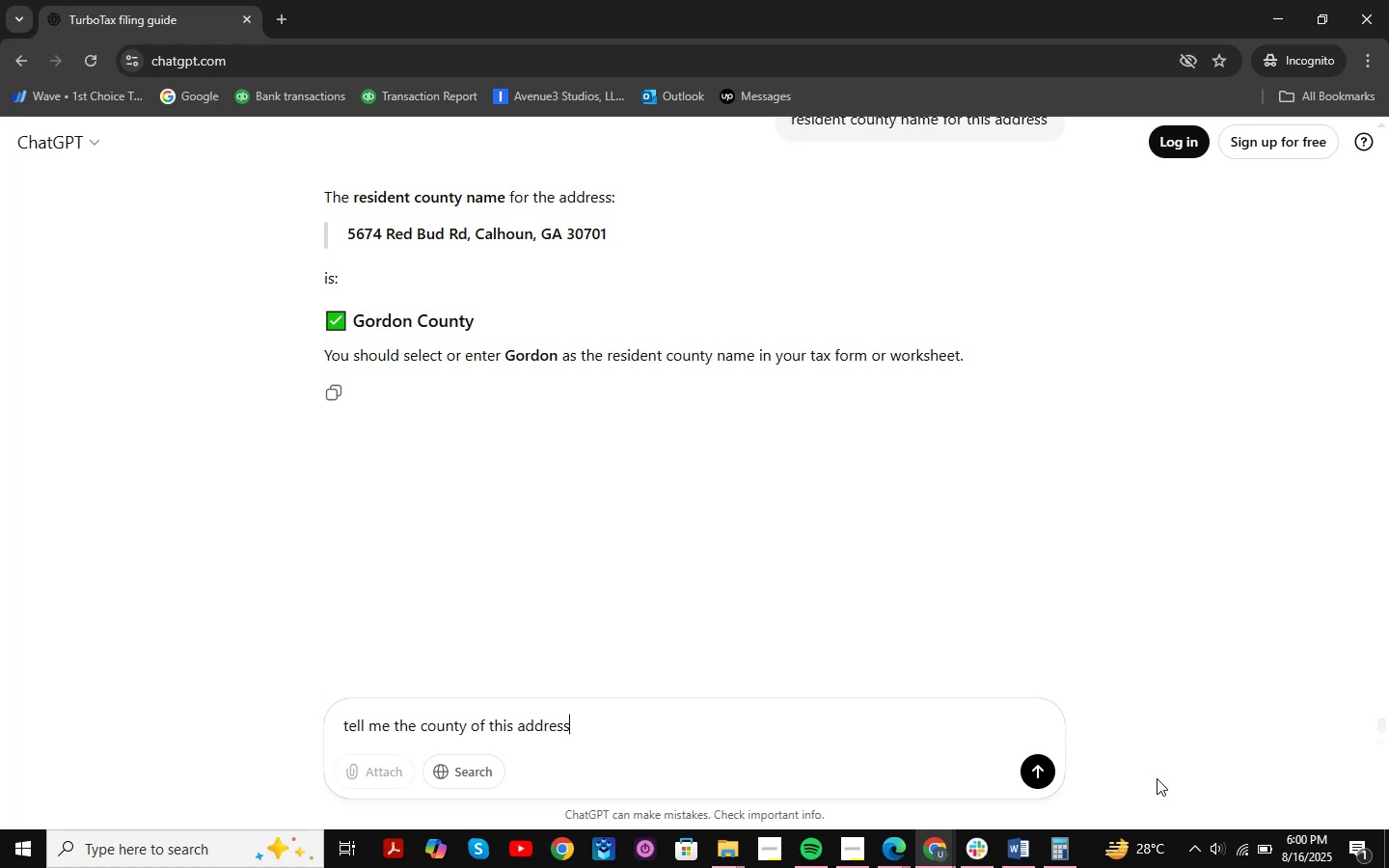 
hold_key(key=Enter, duration=0.78)
 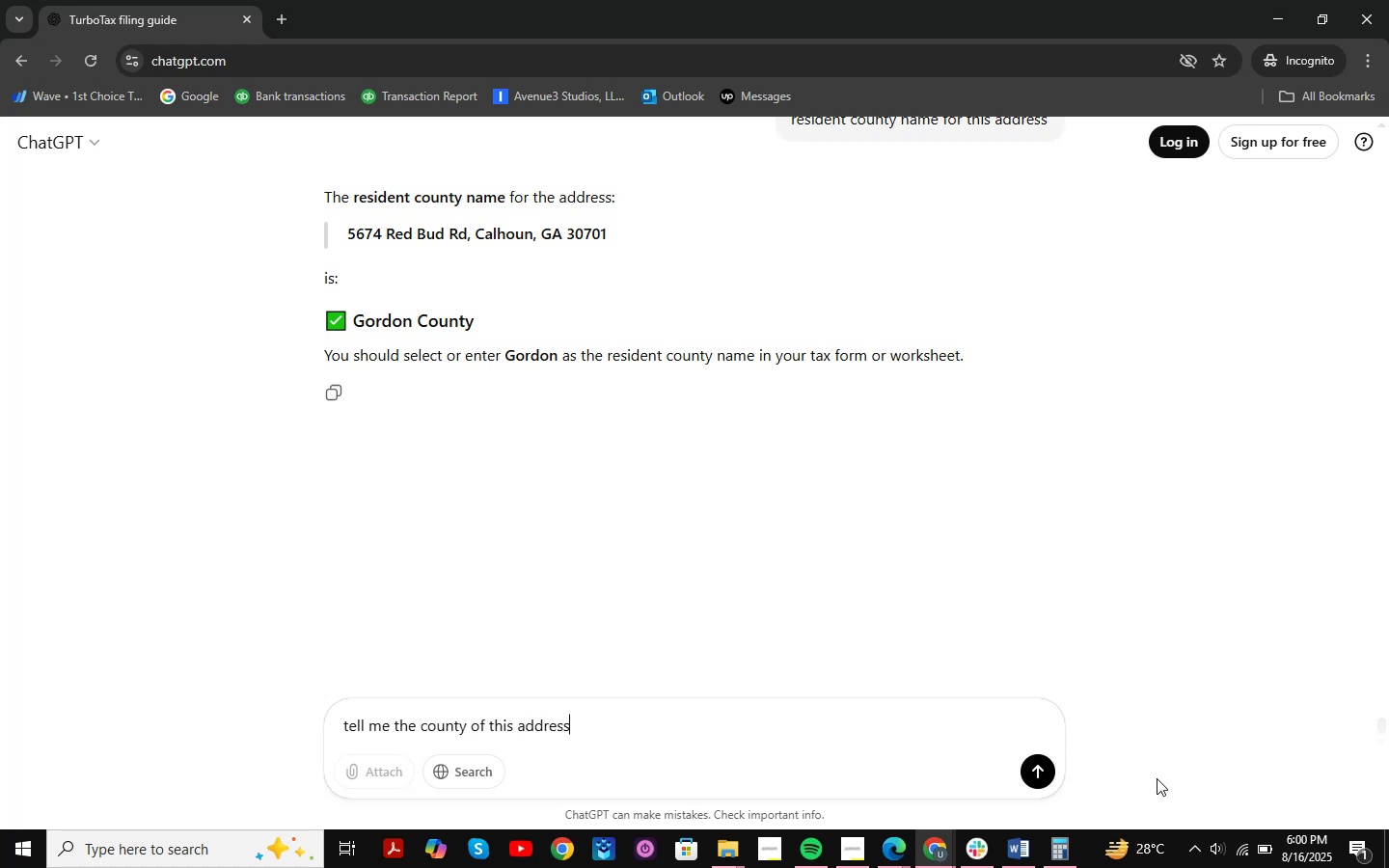 
hold_key(key=Enter, duration=0.32)
 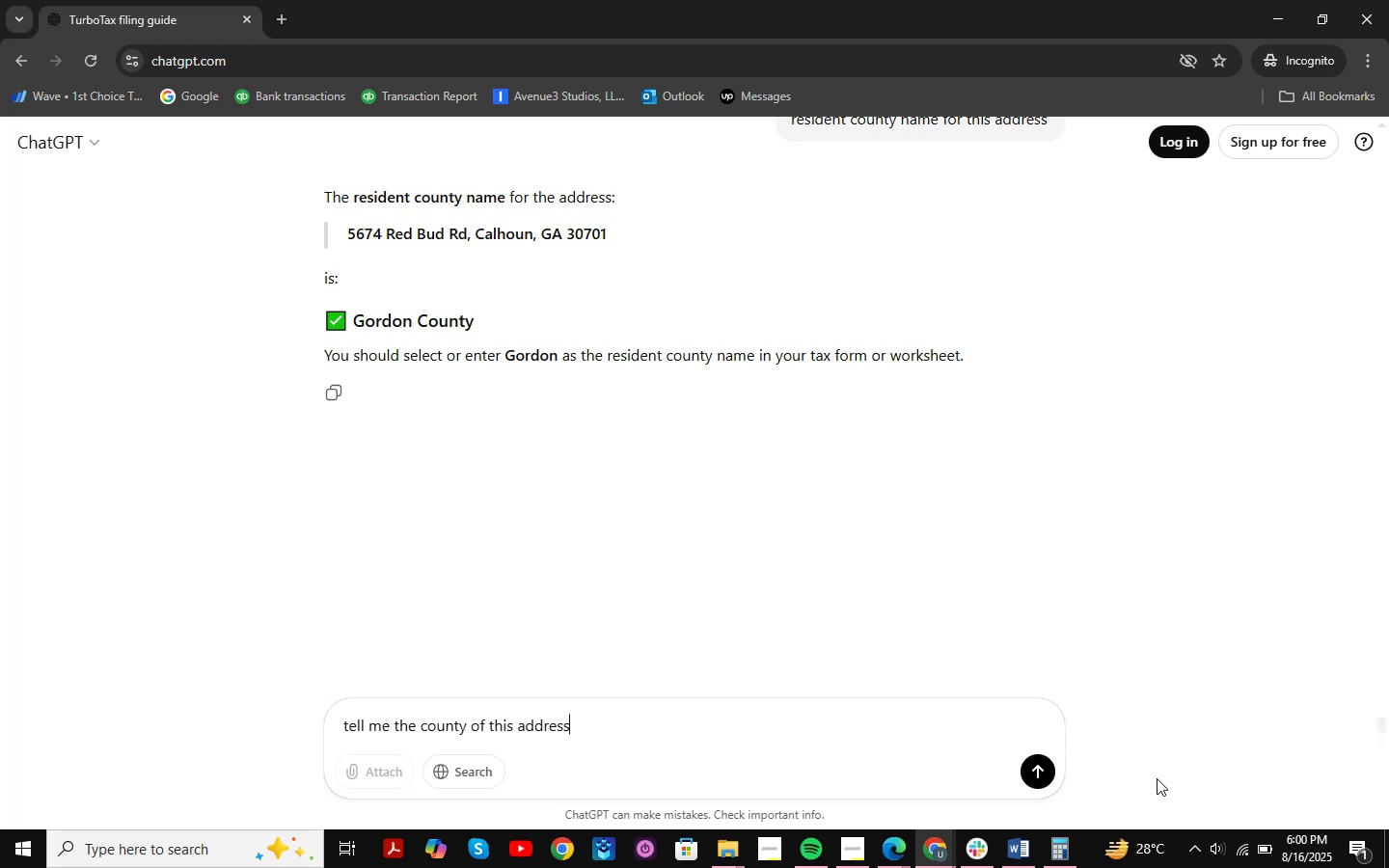 
key(Enter)
 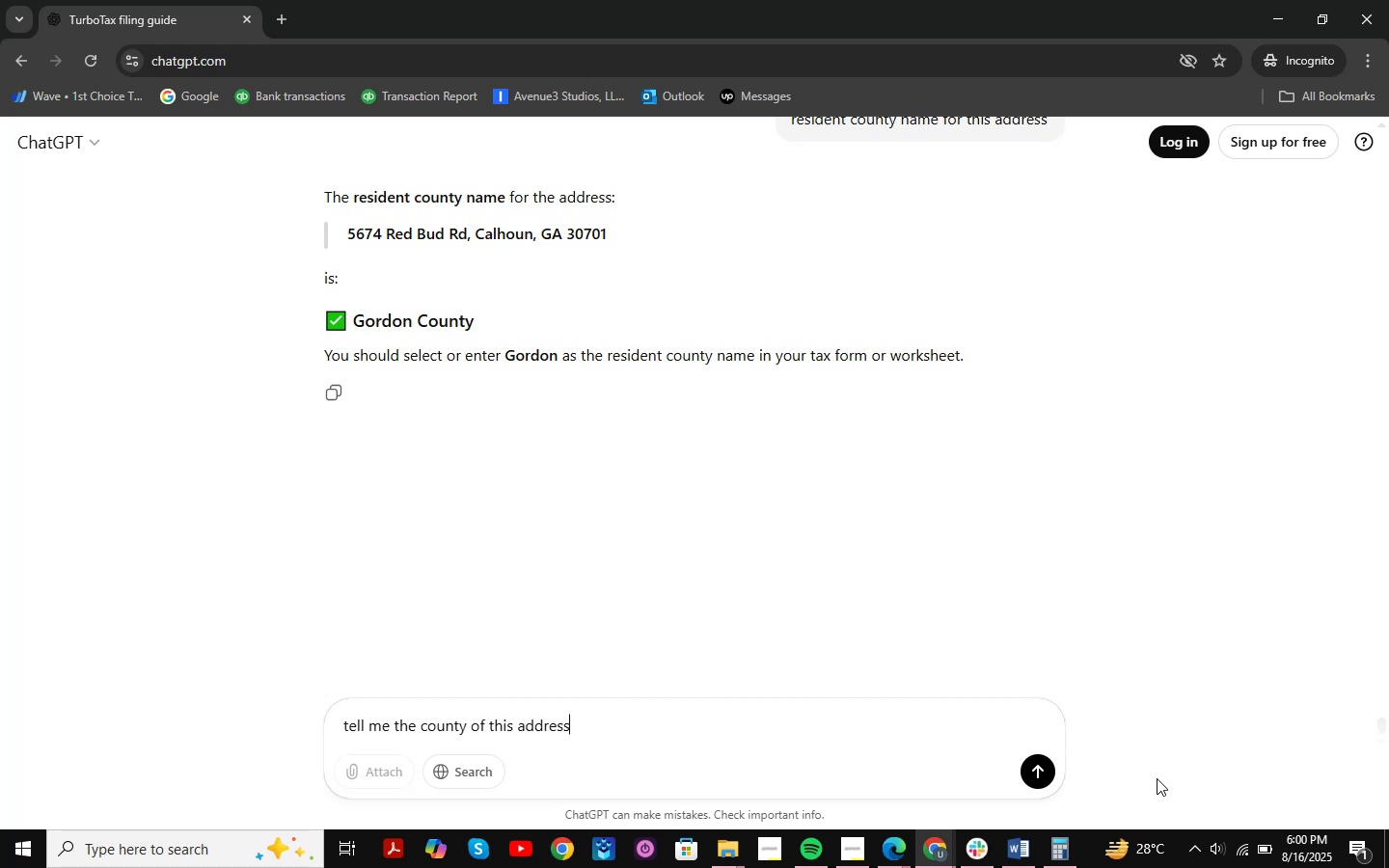 
key(Enter)
 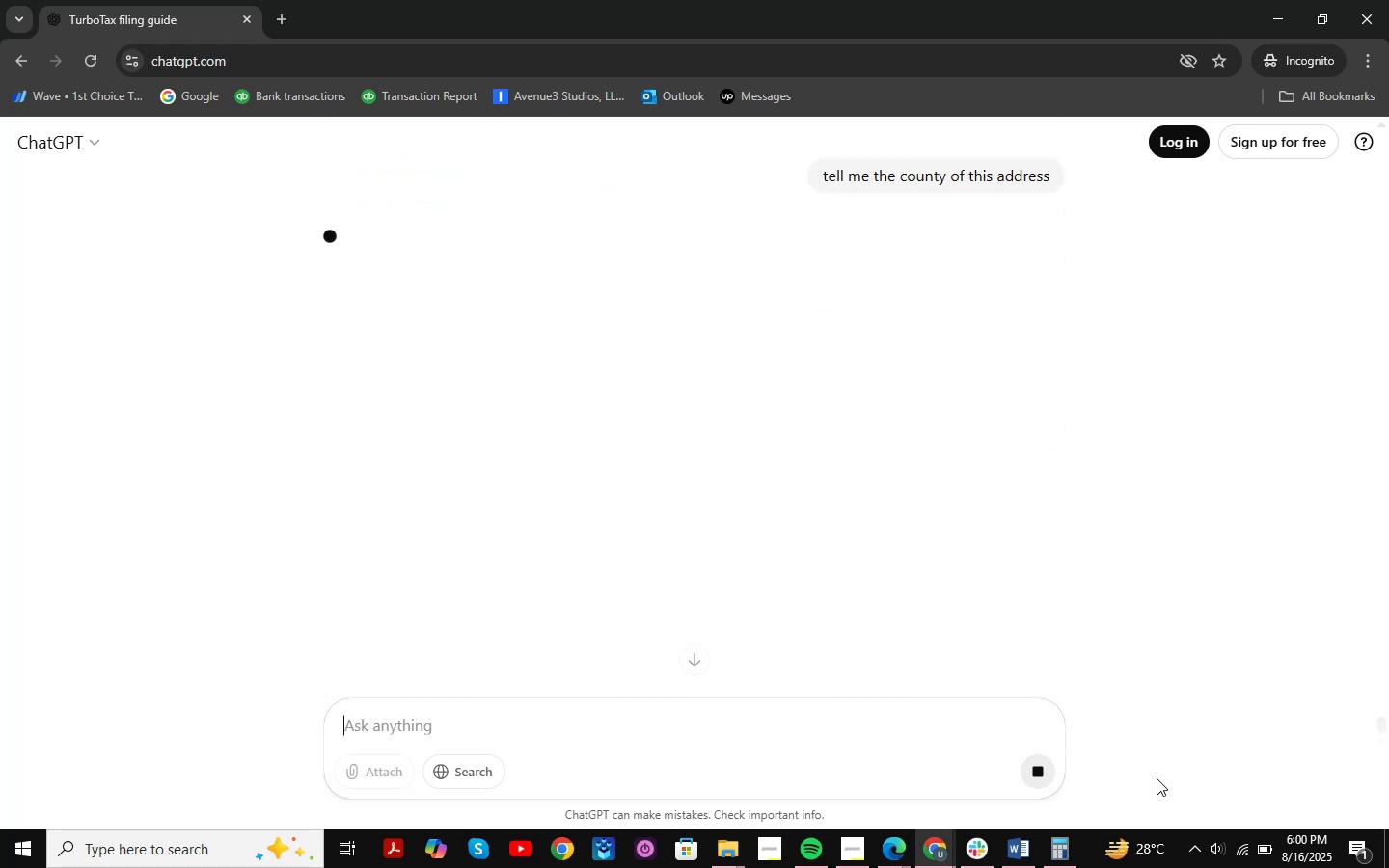 
key(Enter)
 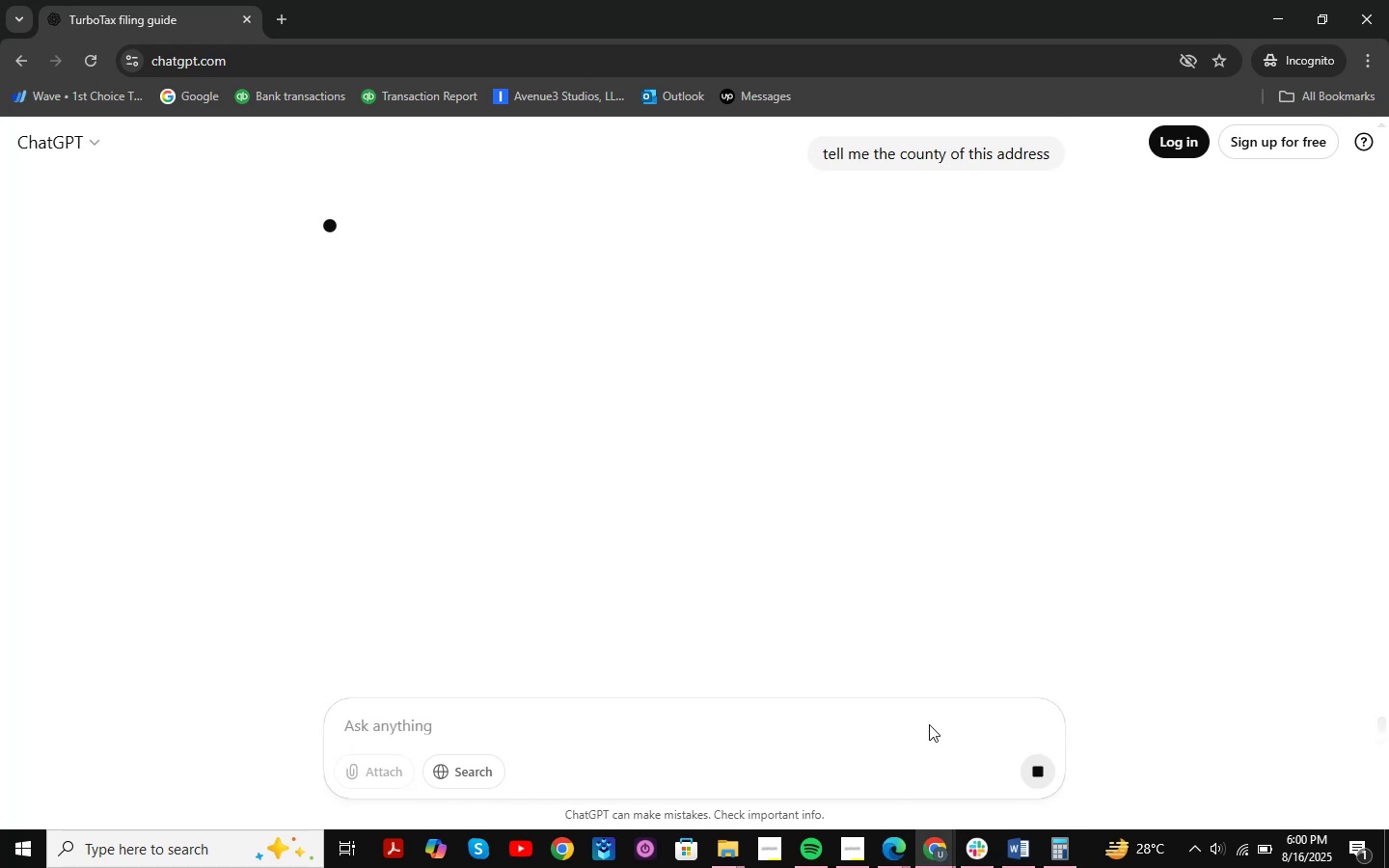 
type(it is not appearing )
 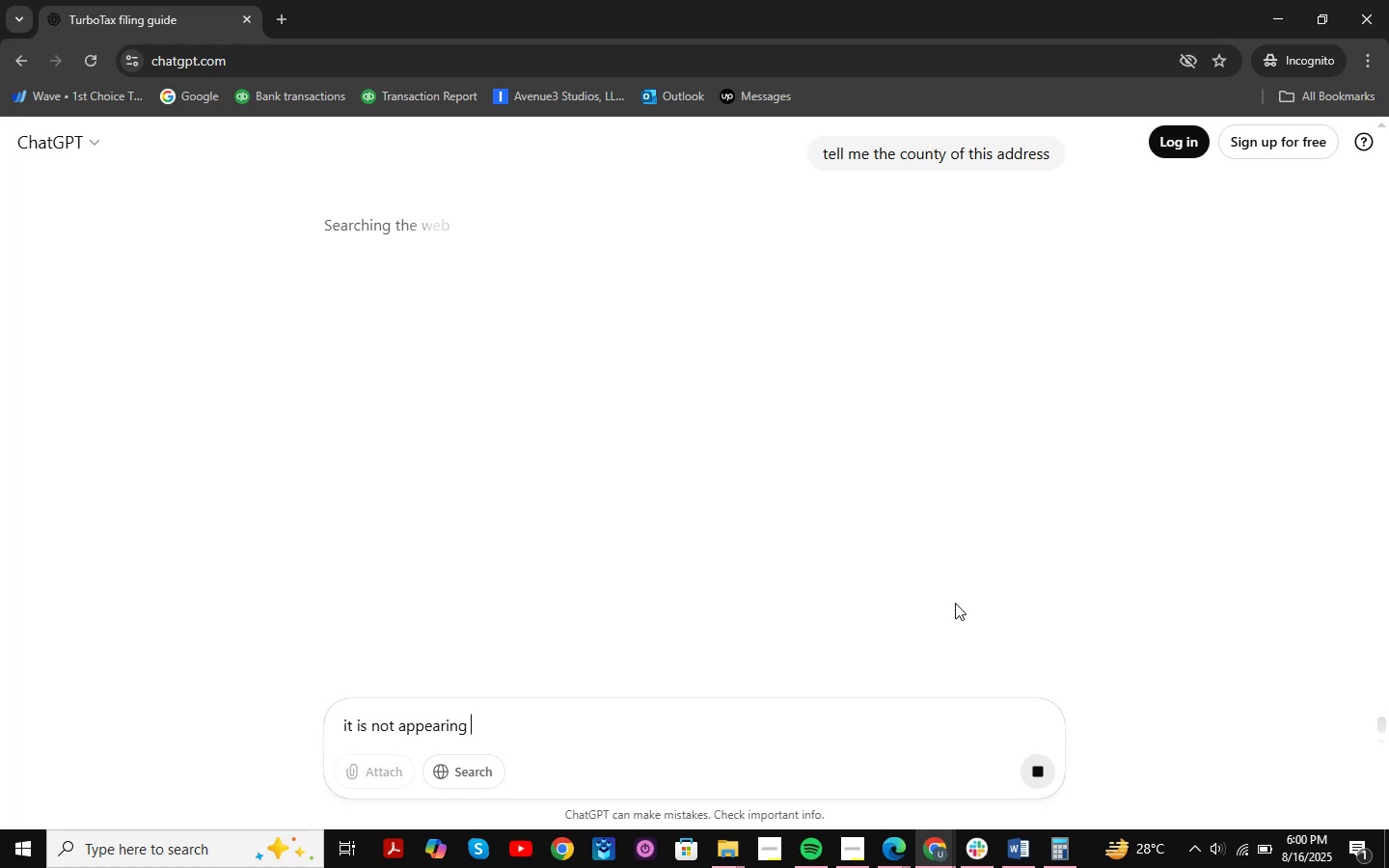 
wait(7.45)
 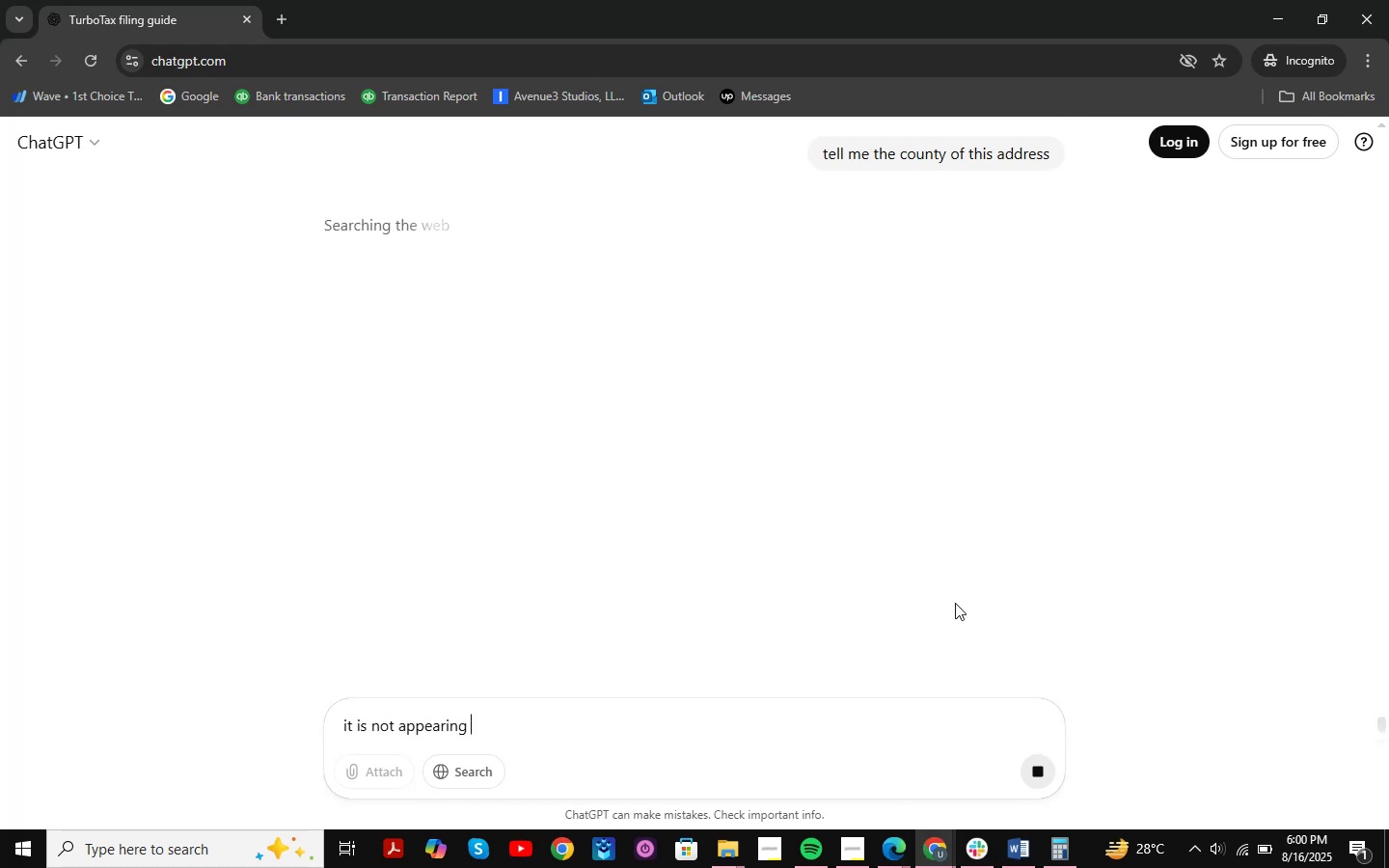 
key(Enter)
 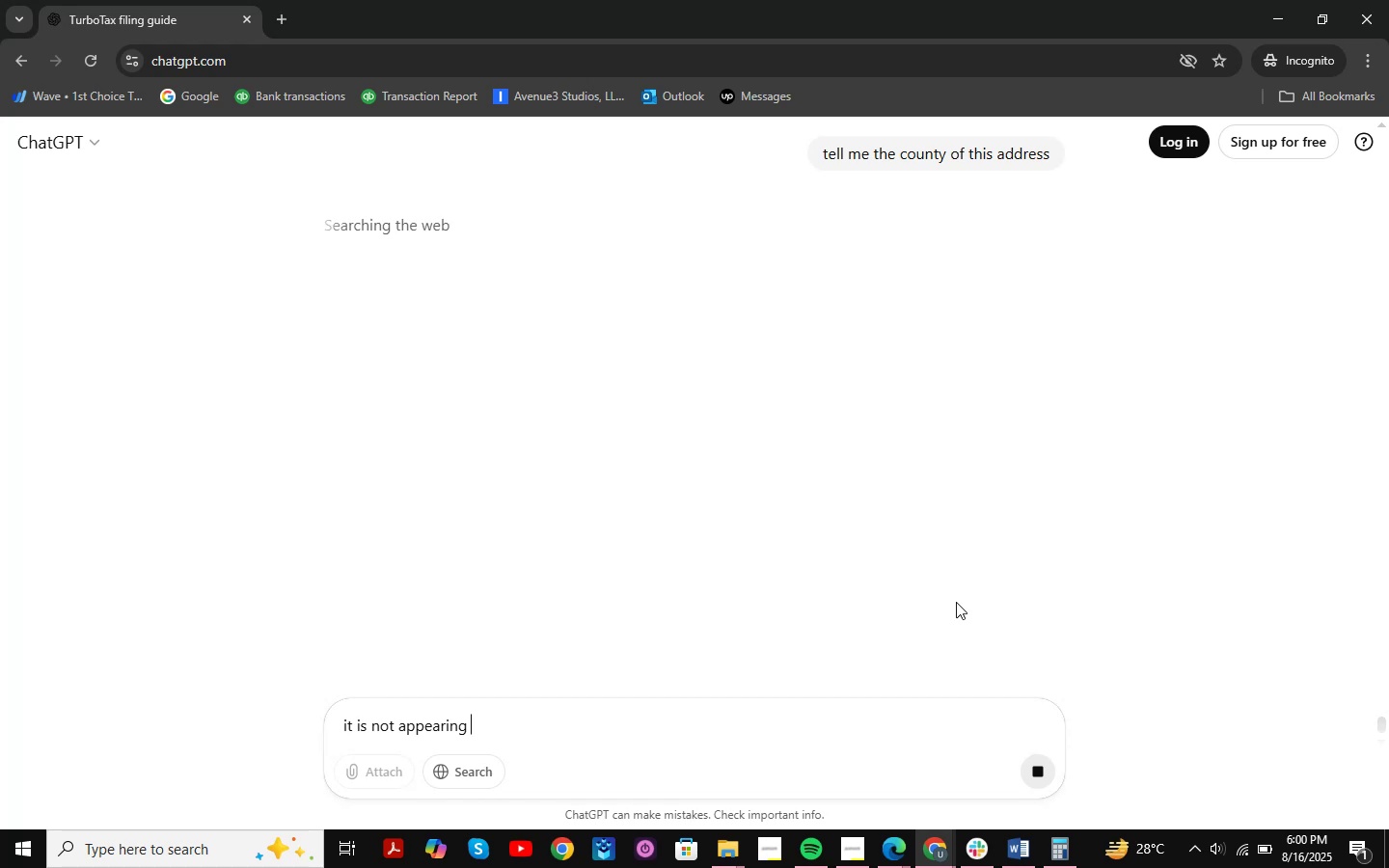 
wait(9.58)
 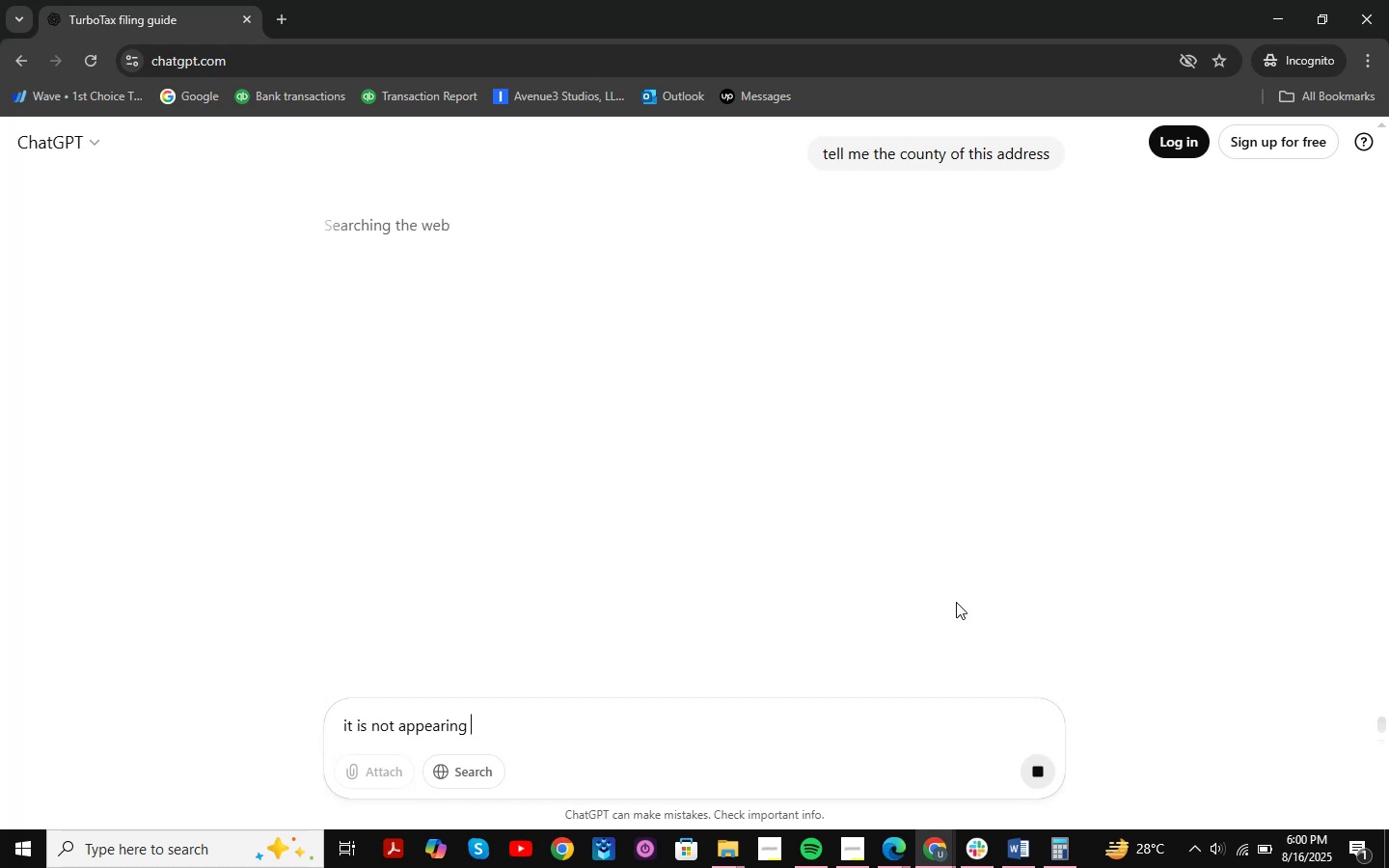 
key(NumpadEnter)
 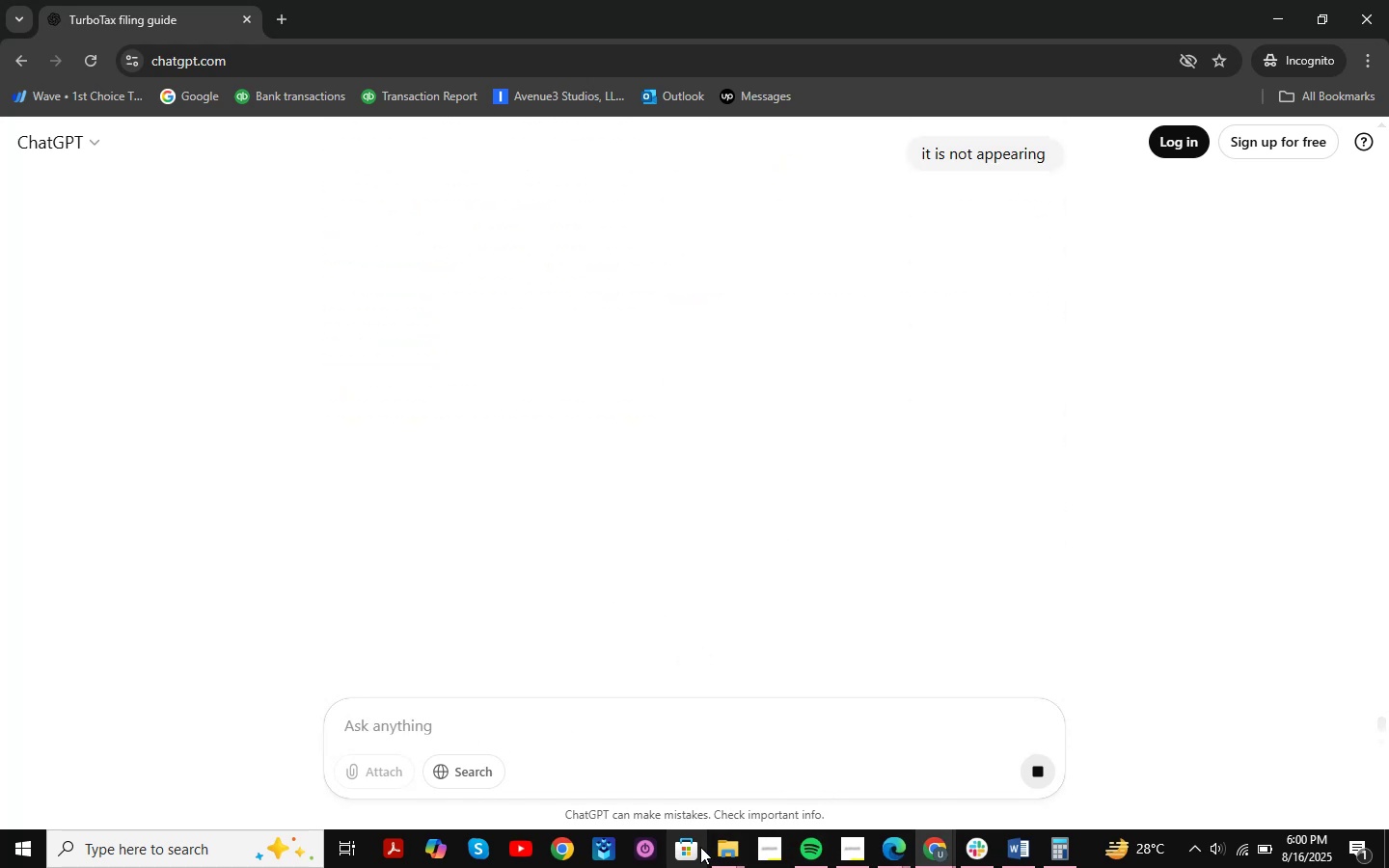 
wait(5.49)
 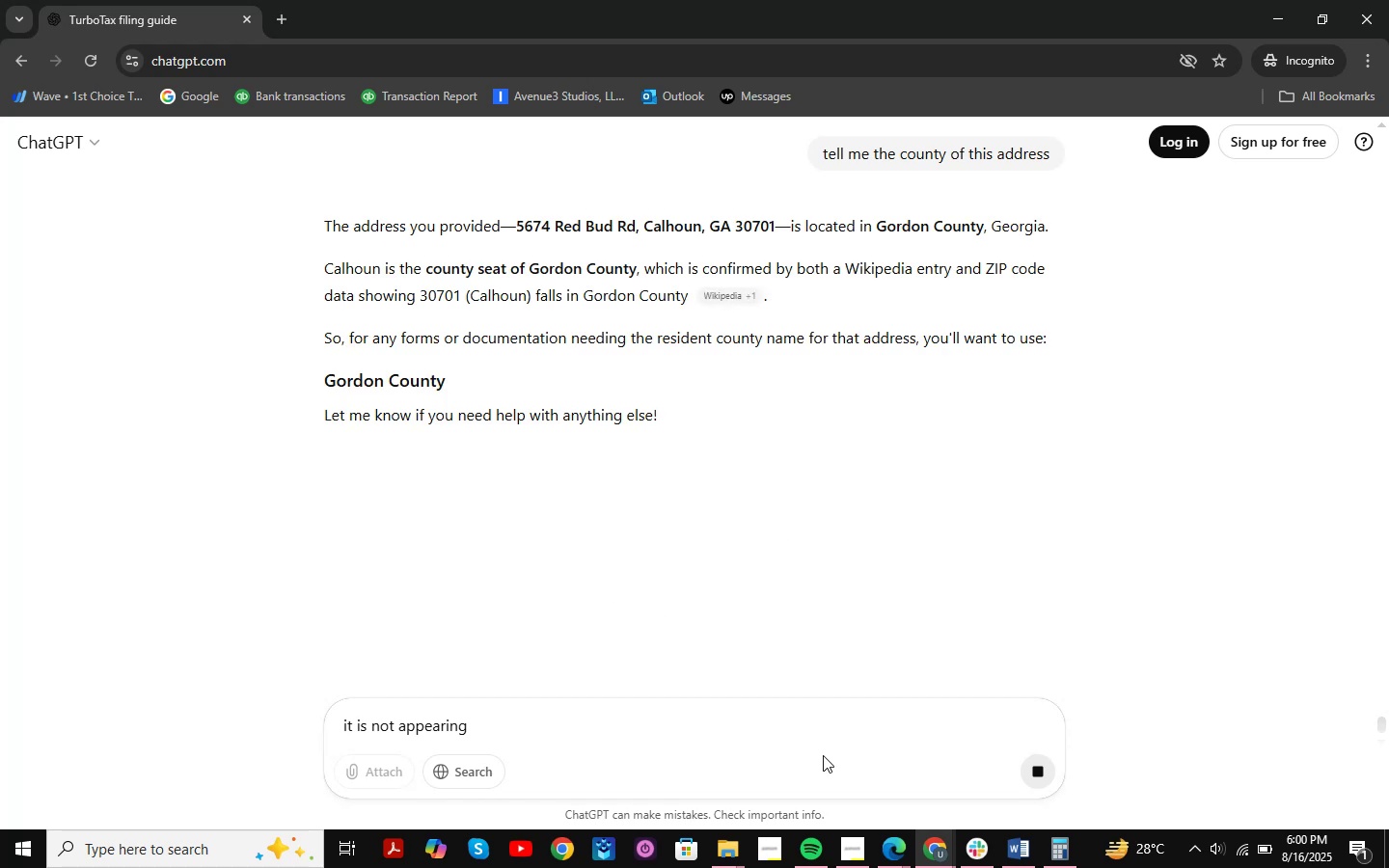 
mouse_move([899, 848])
 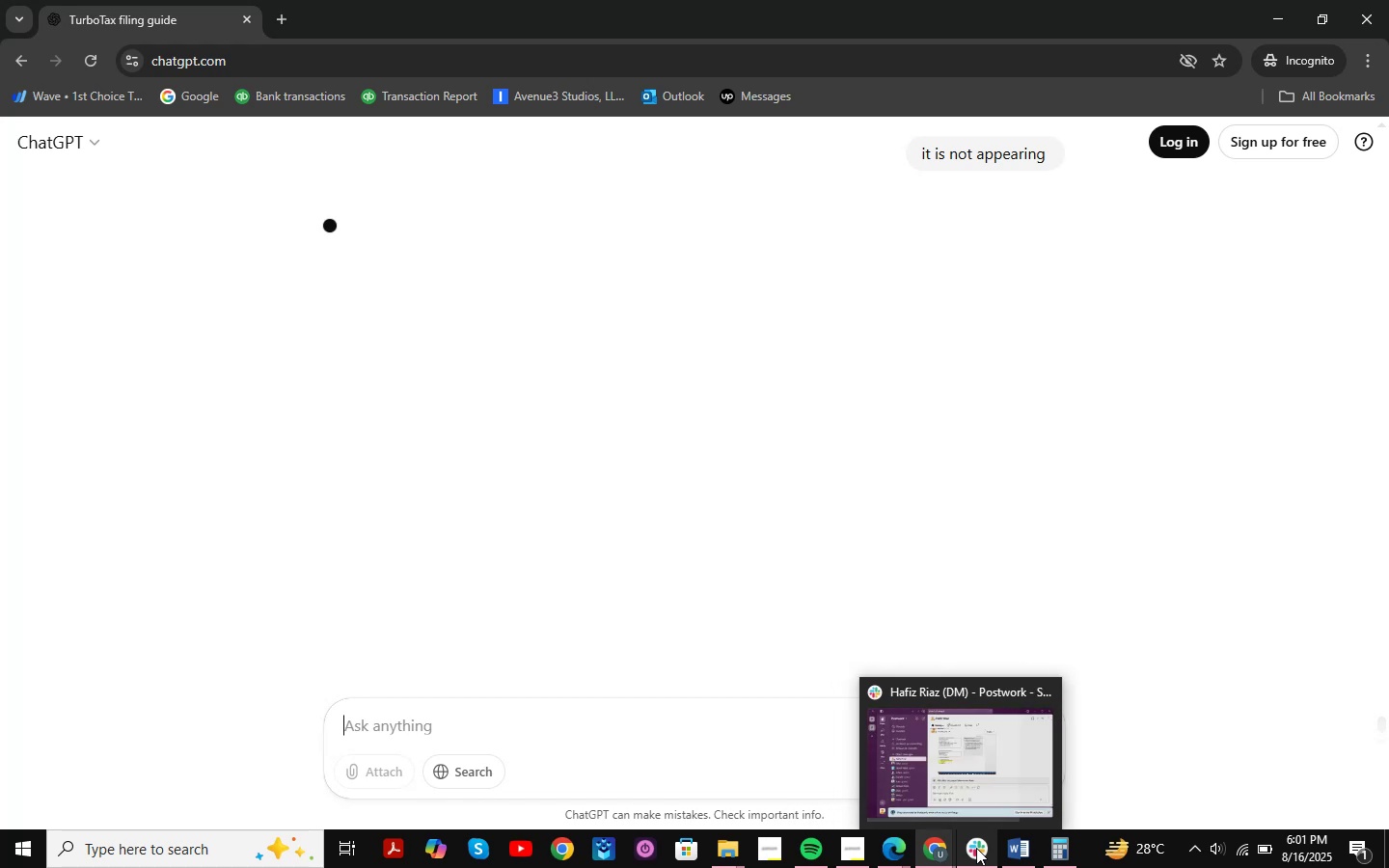 
left_click([976, 848])
 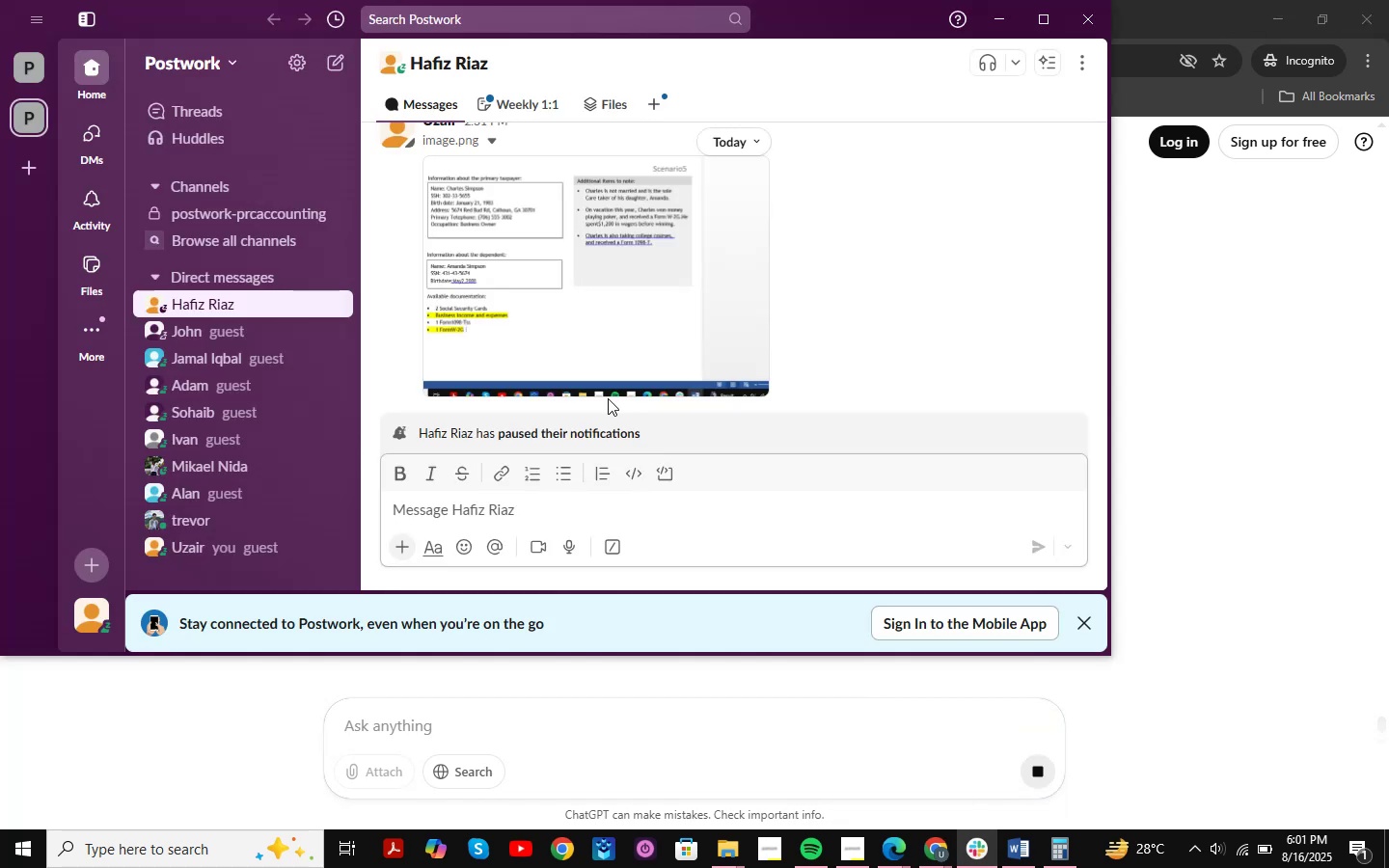 
scroll: coordinate [264, 288], scroll_direction: up, amount: 2.0
 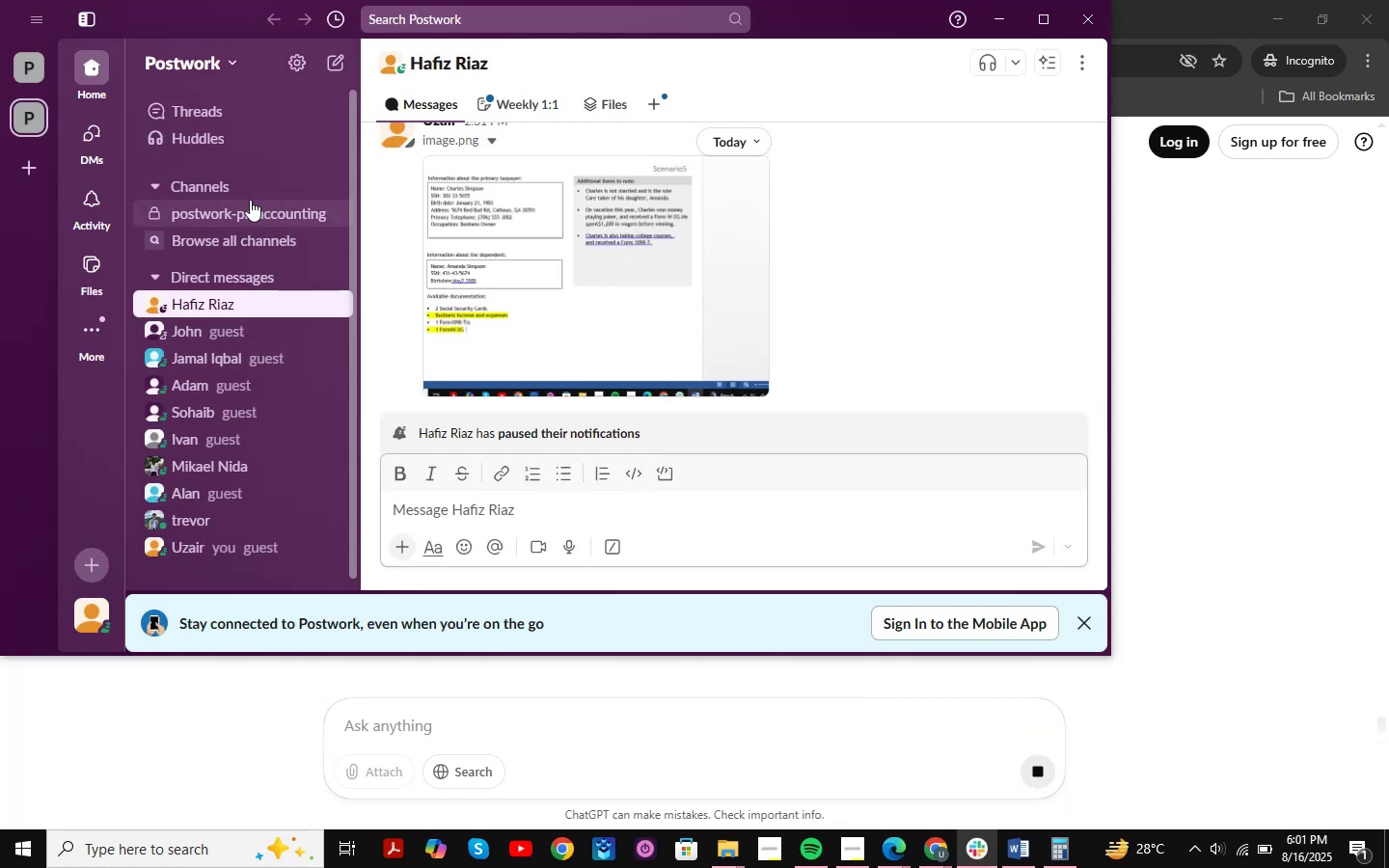 
left_click([244, 181])
 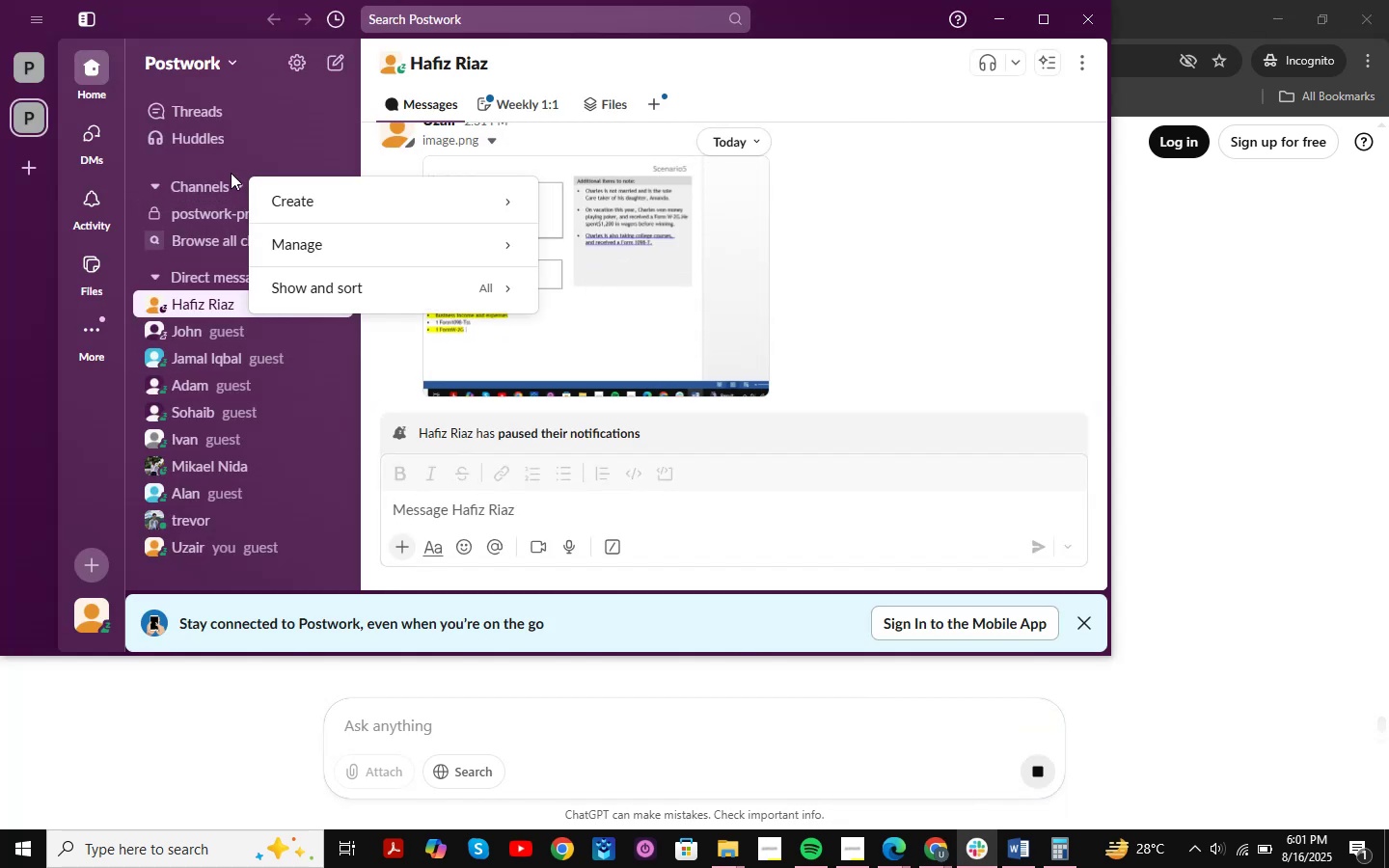 
double_click([231, 176])
 